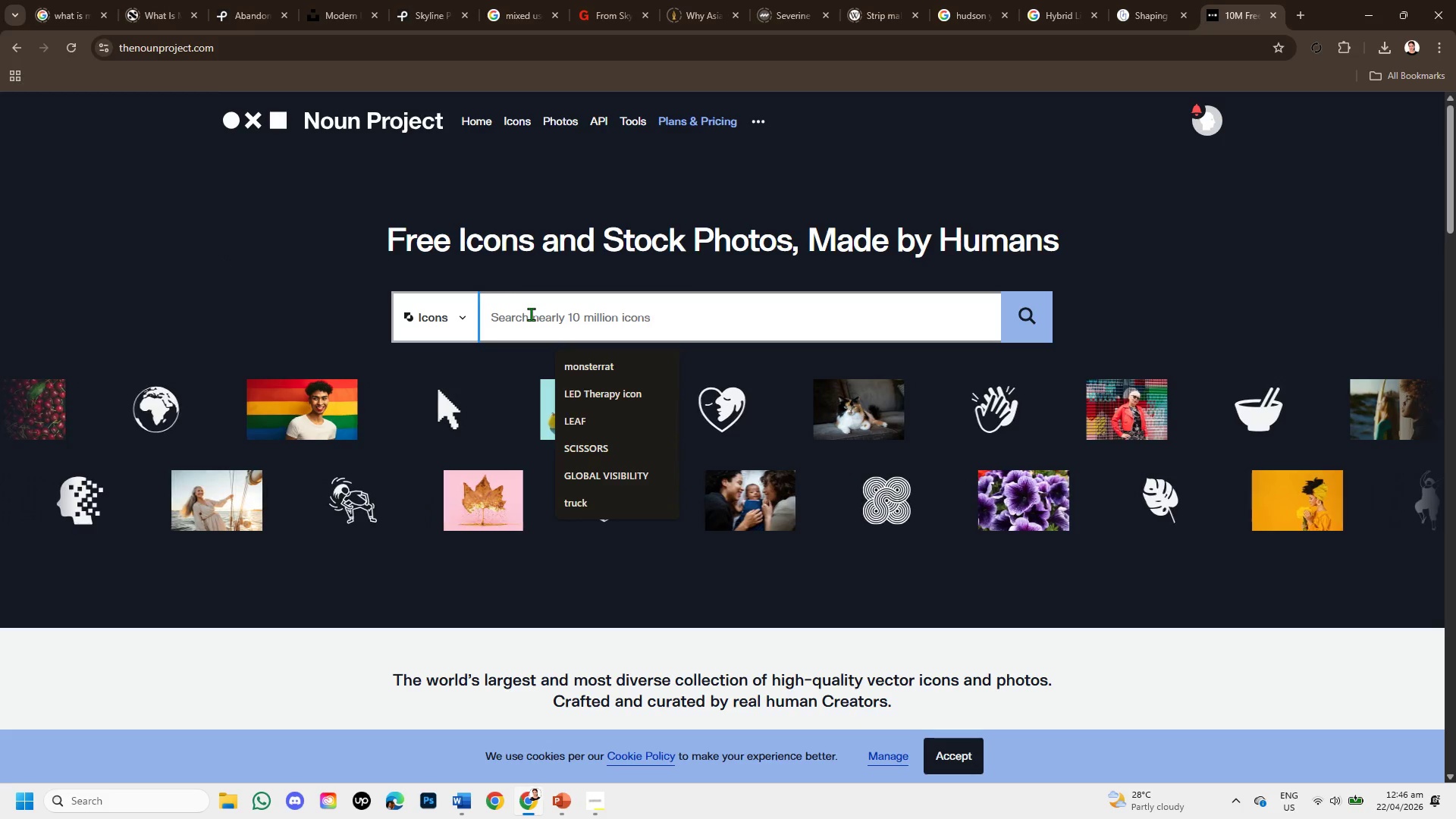 
key(V)
 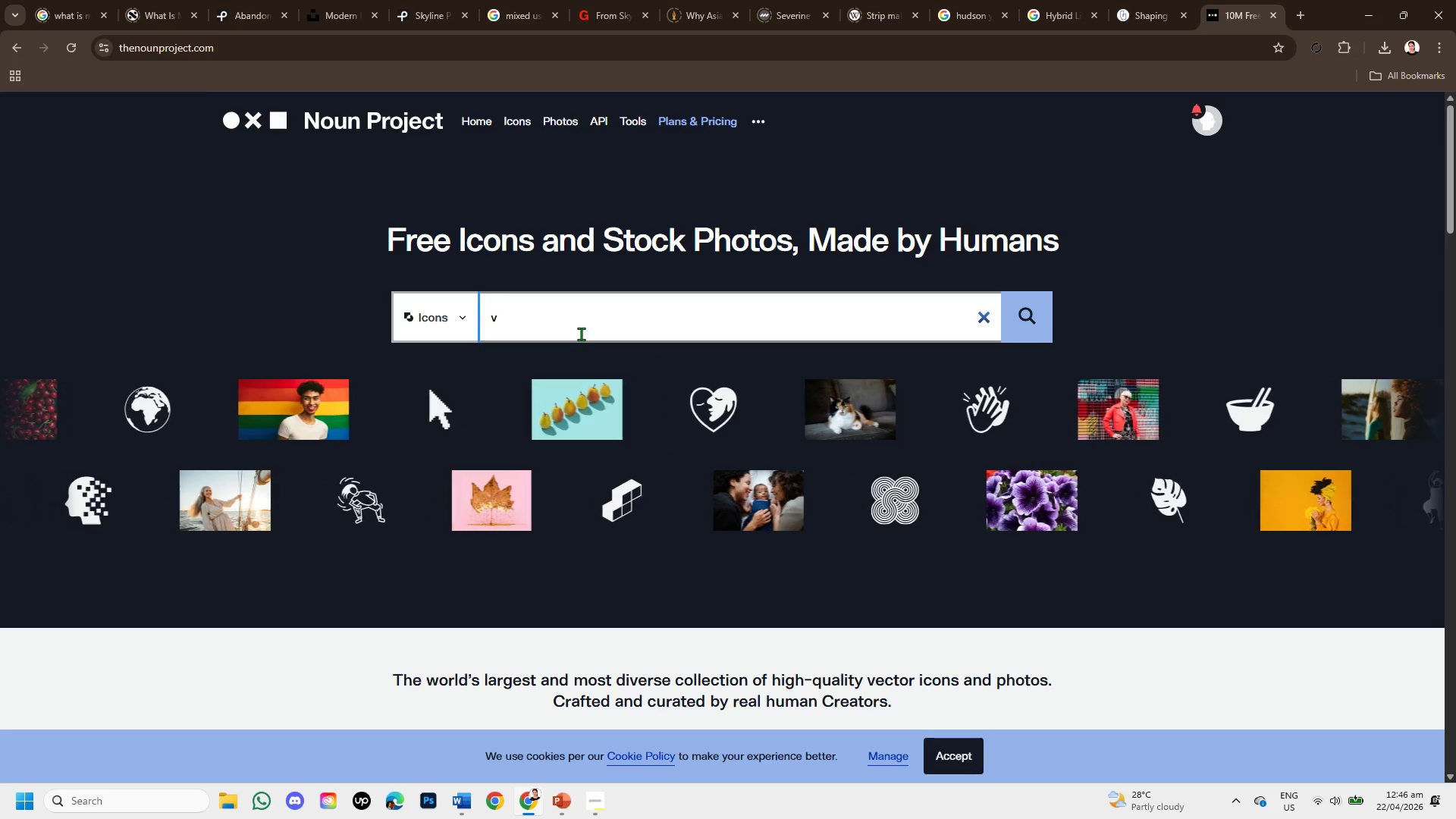 
key(Enter)
 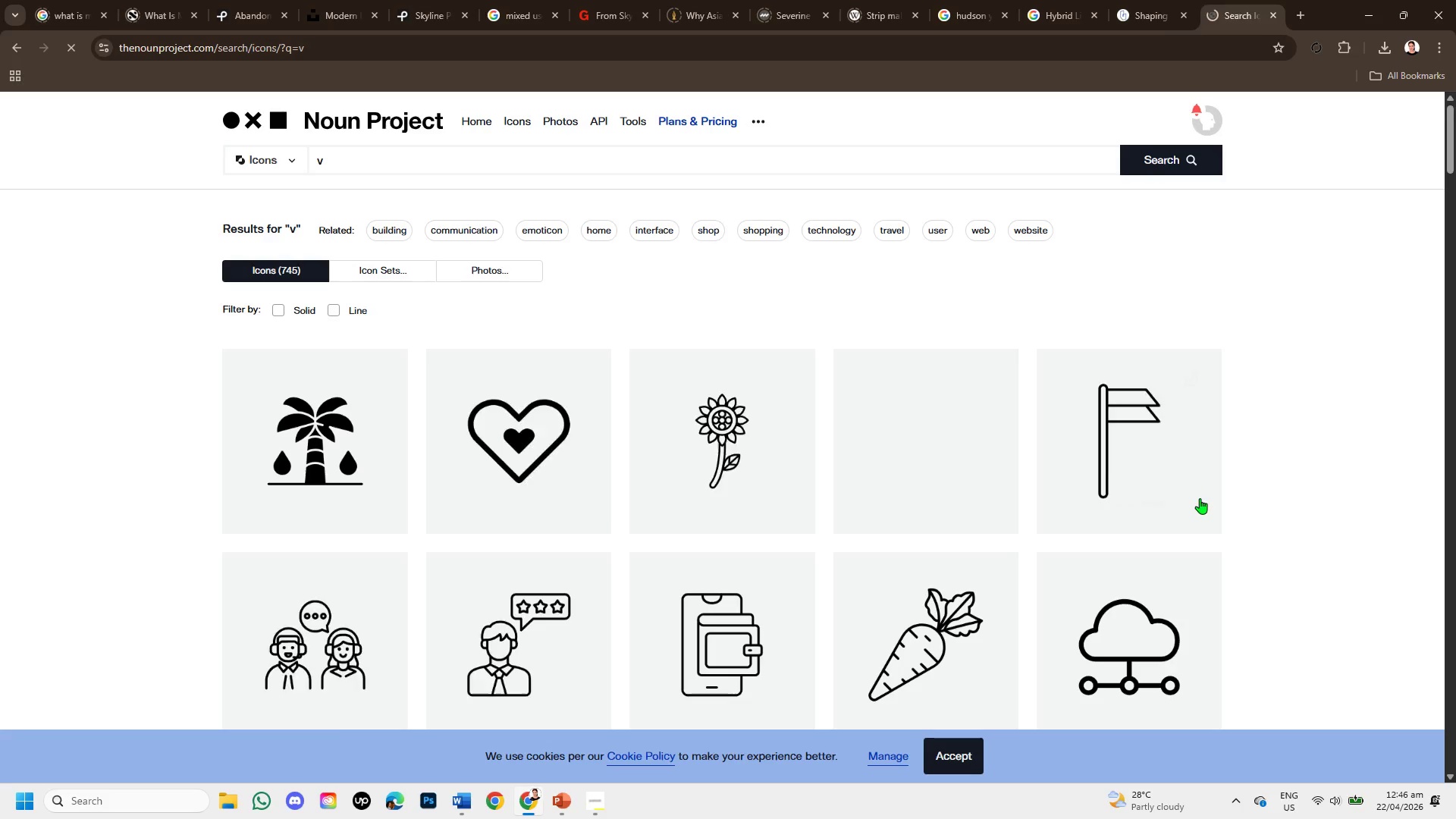 
scroll: coordinate [886, 490], scroll_direction: down, amount: 11.0
 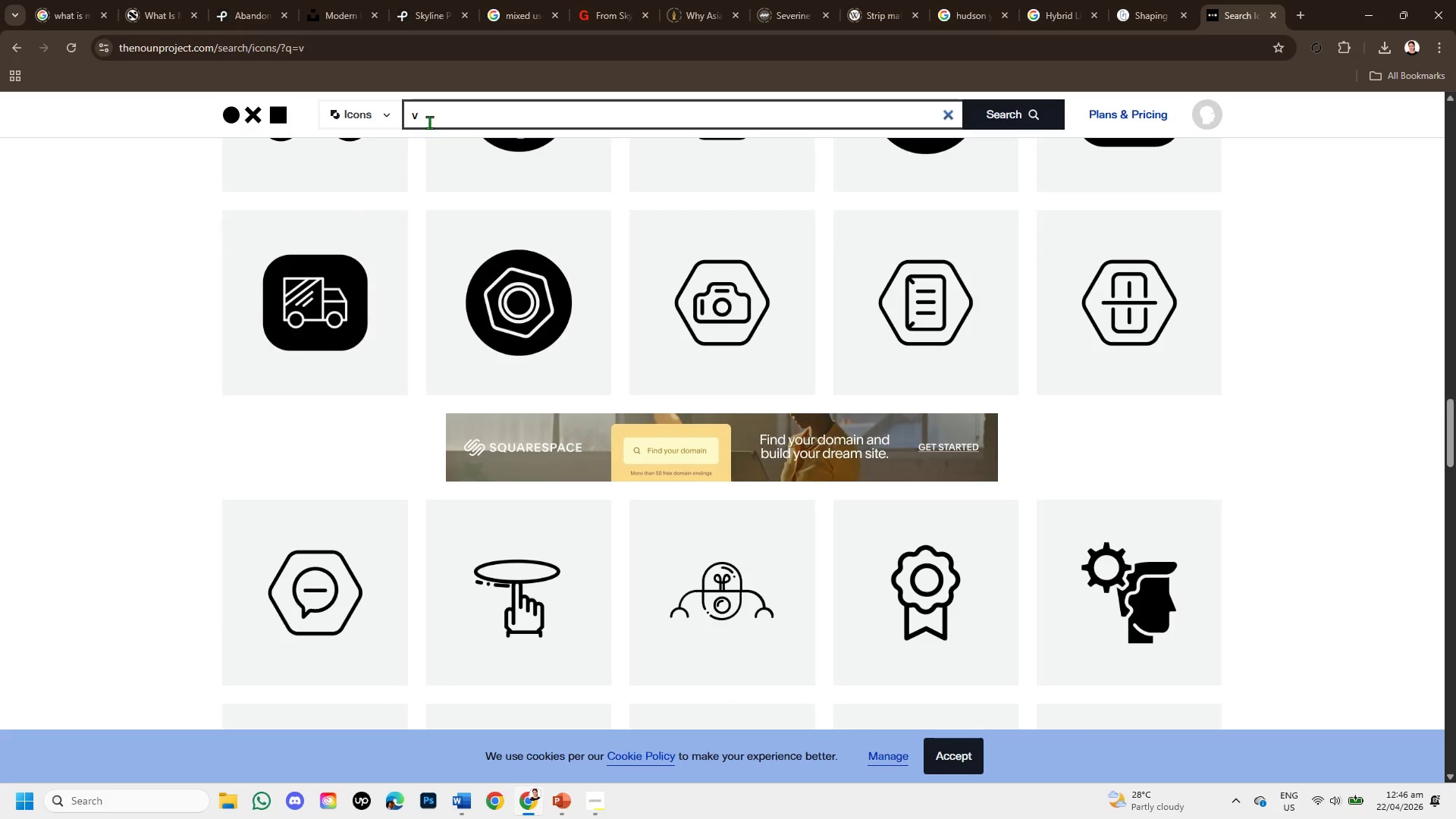 
left_click([431, 118])
 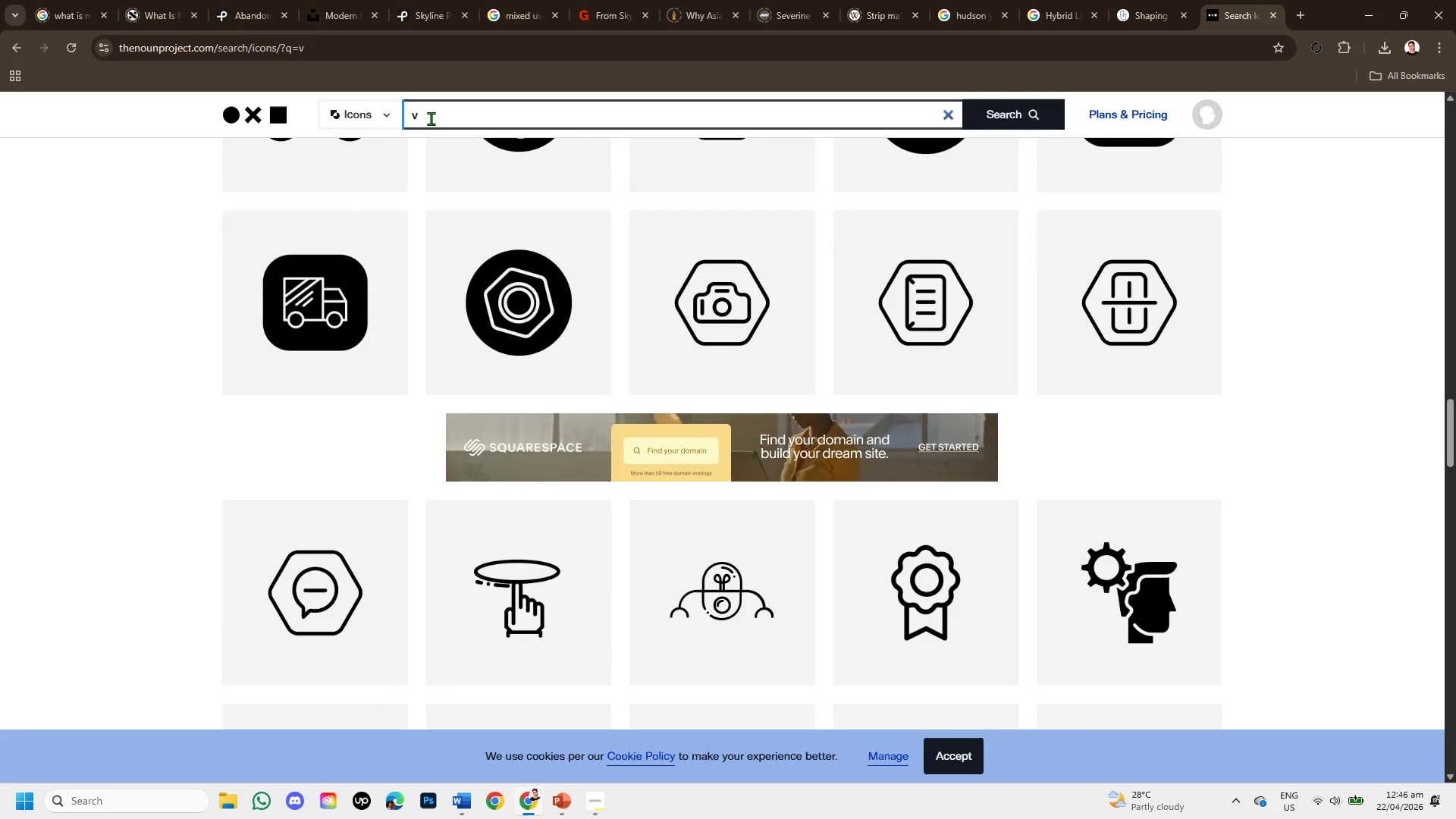 
key(Backspace)
type(V ICON )
 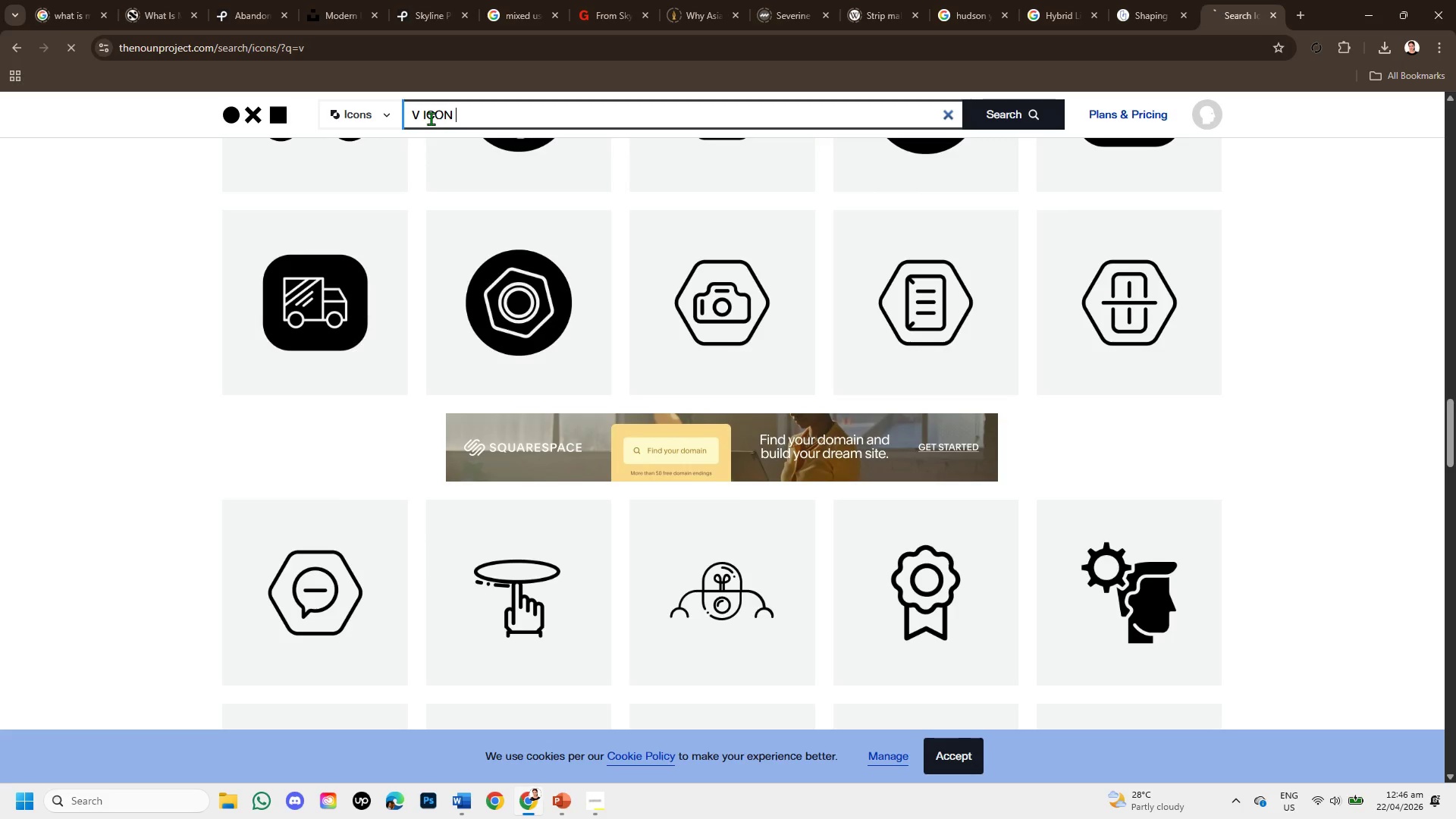 
key(Enter)
 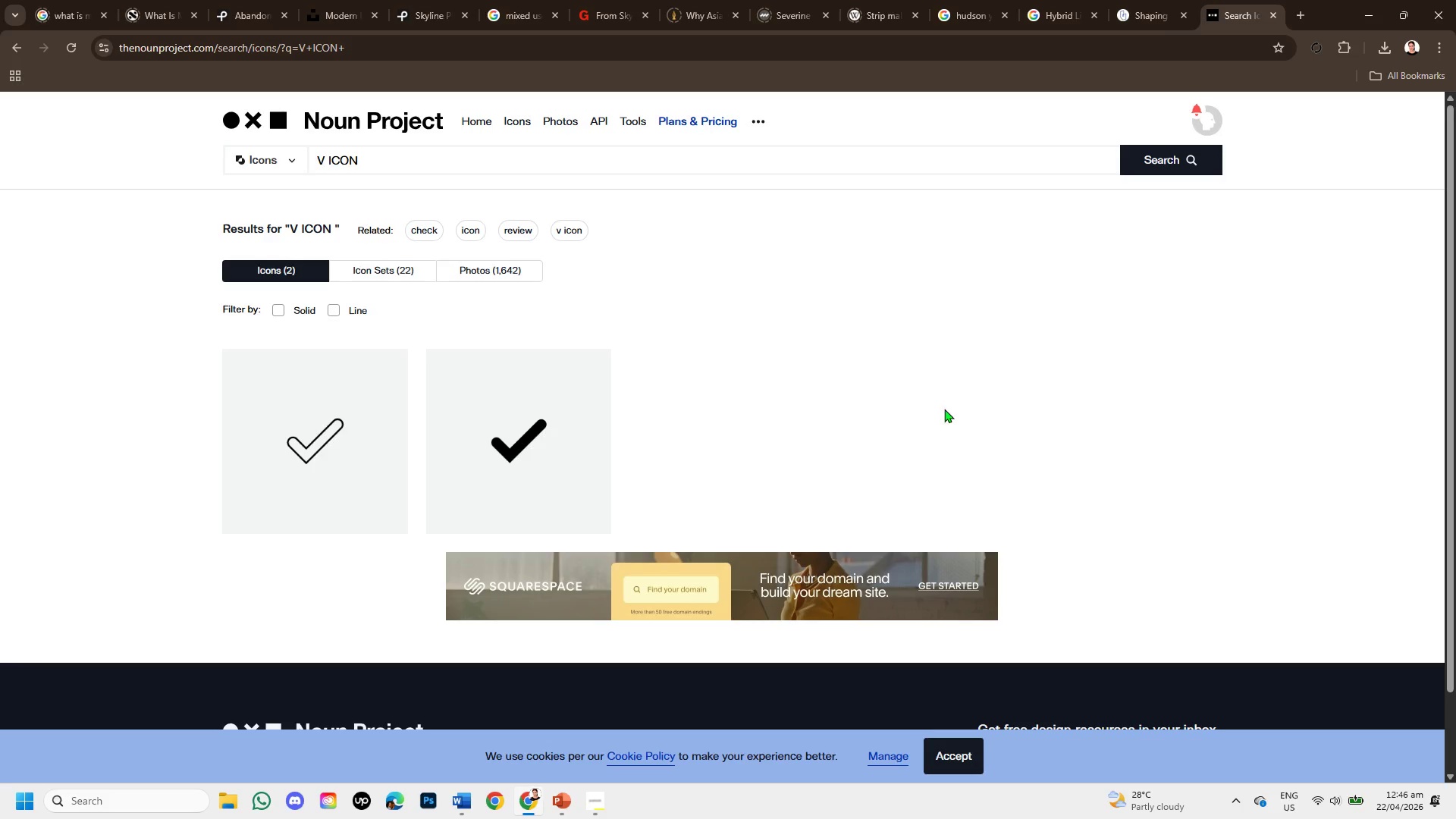 
scroll: coordinate [945, 418], scroll_direction: down, amount: 3.0
 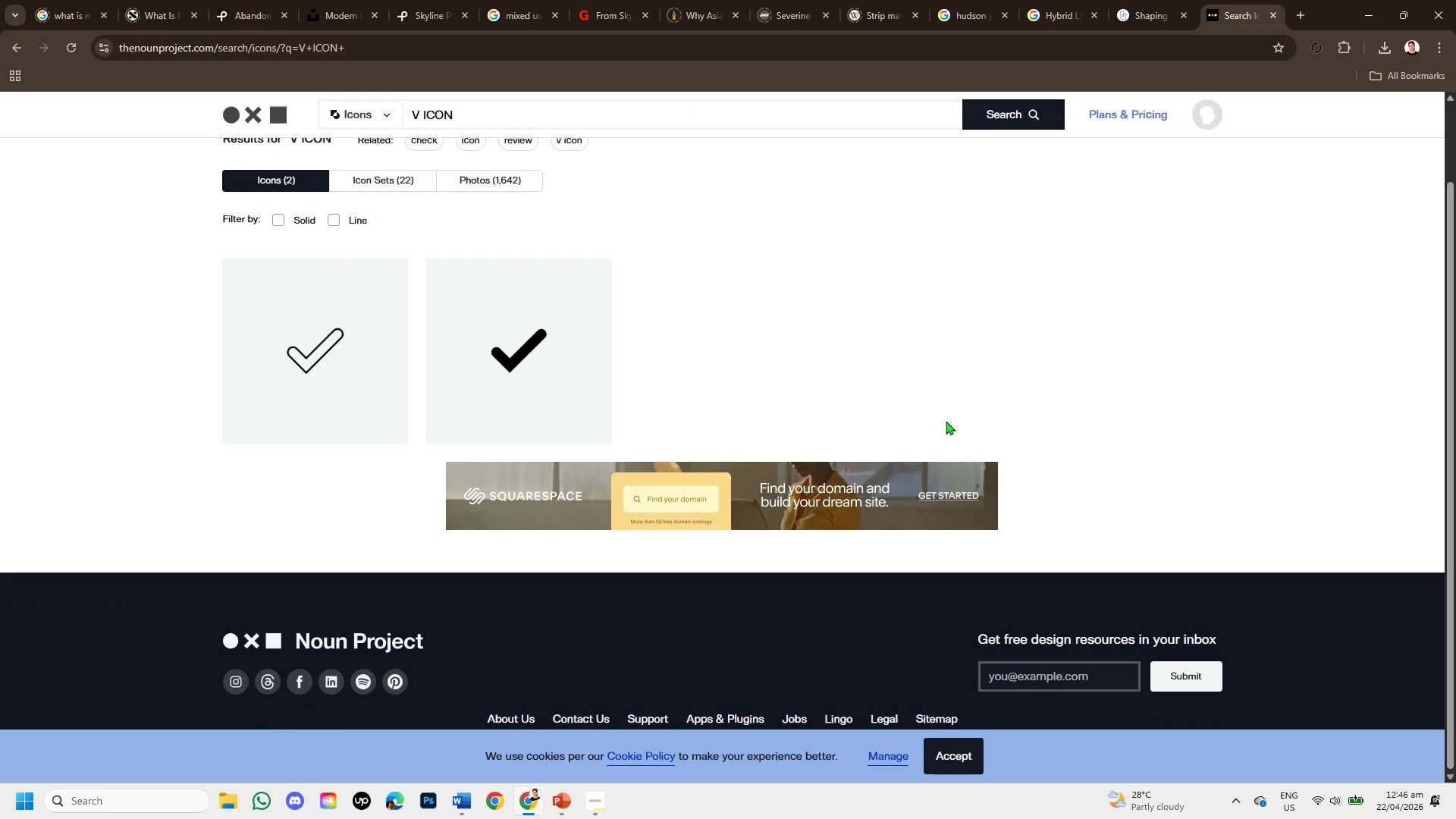 
scroll: coordinate [947, 420], scroll_direction: up, amount: 4.0
 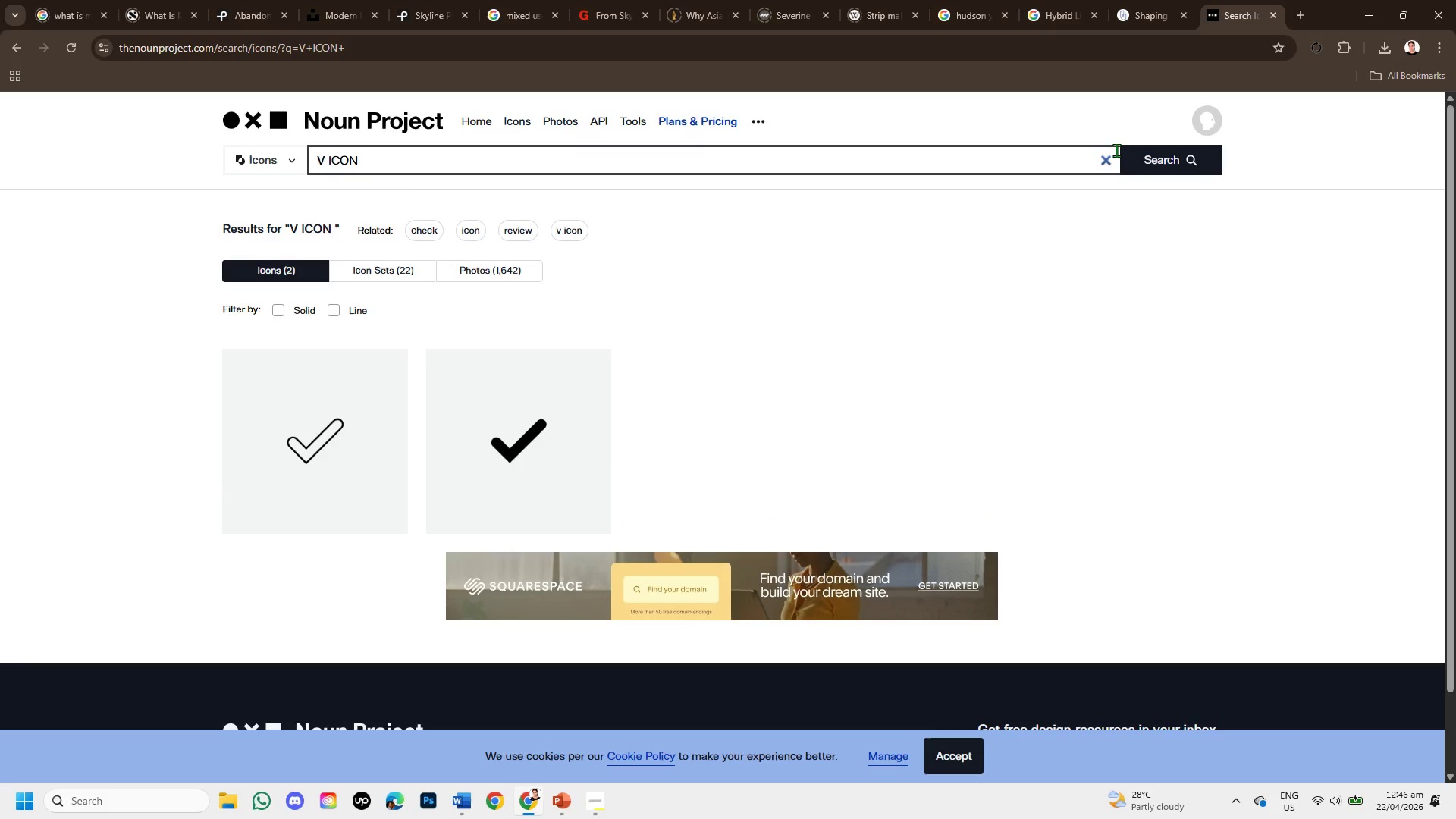 
left_click([1106, 160])
 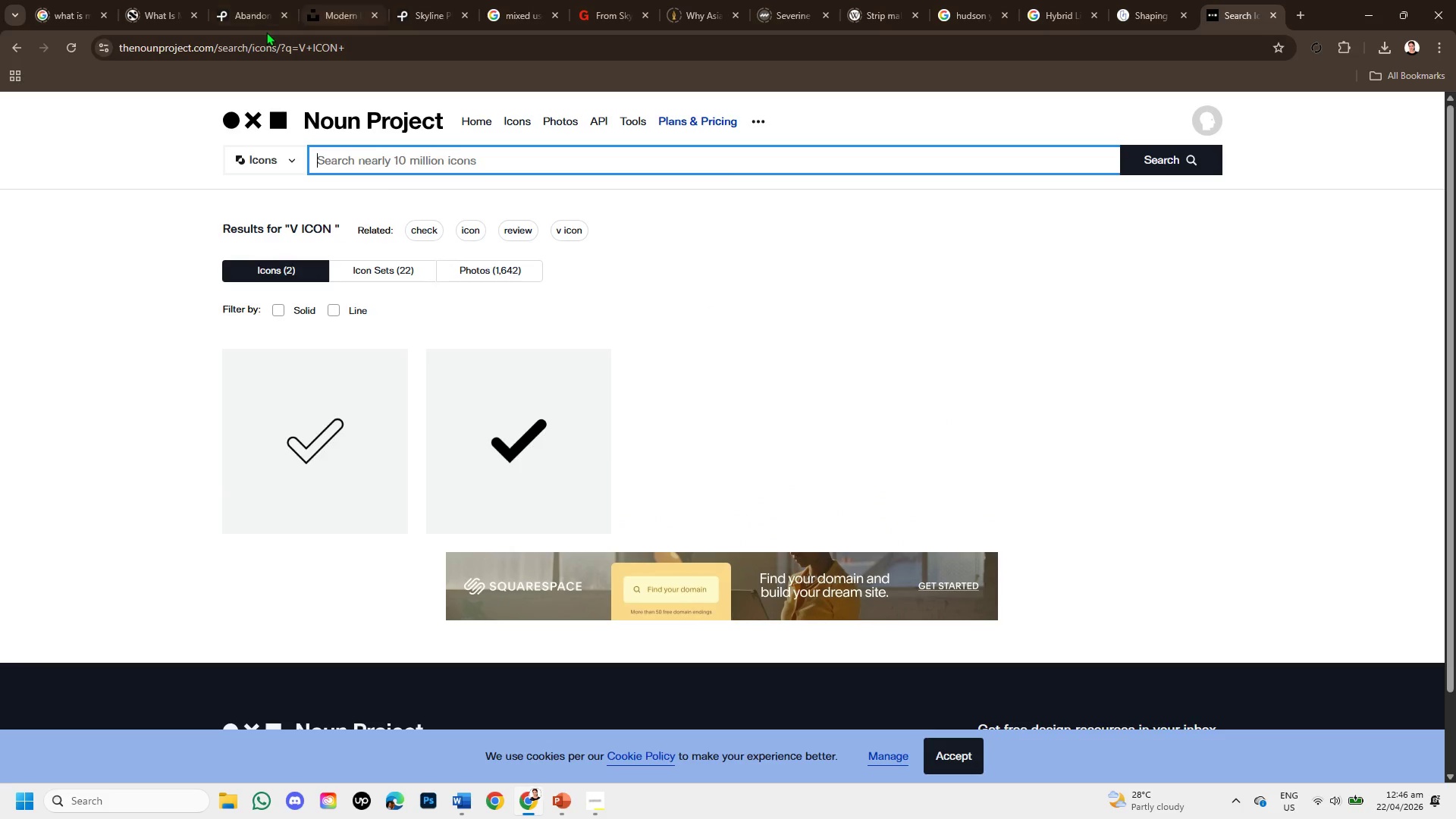 
left_click([353, 13])
 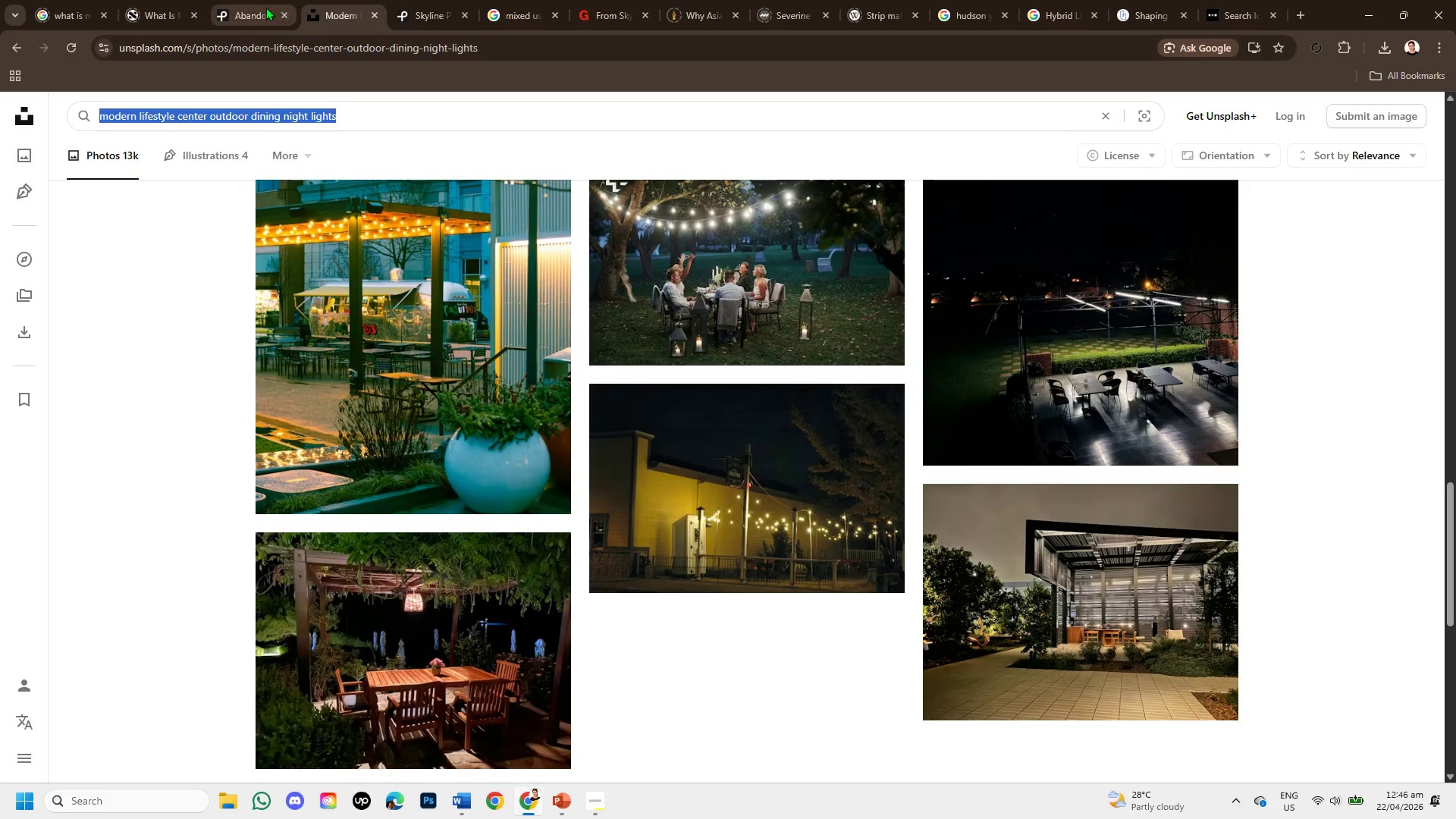 
left_click([265, 6])
 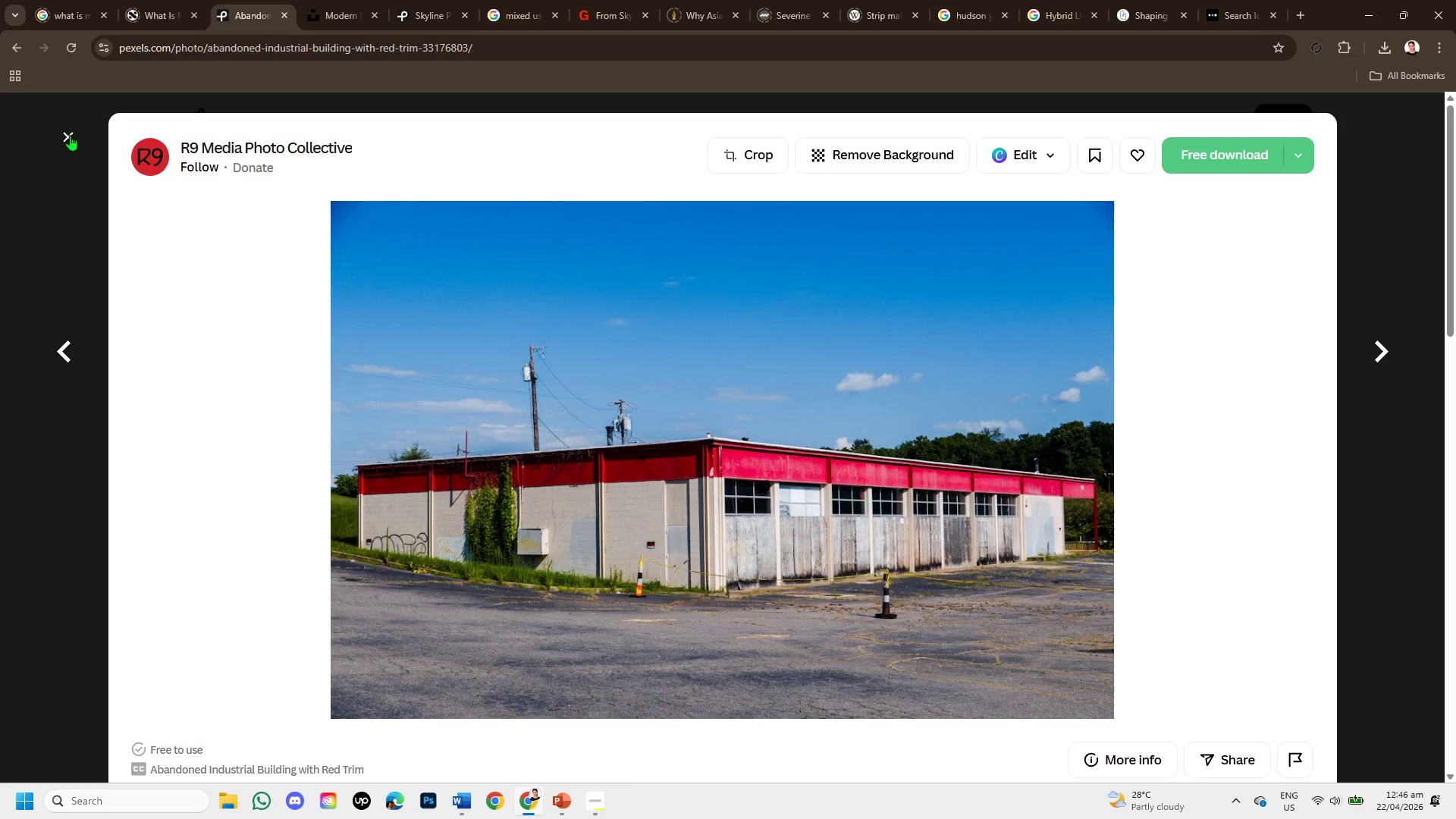 
left_click([69, 135])
 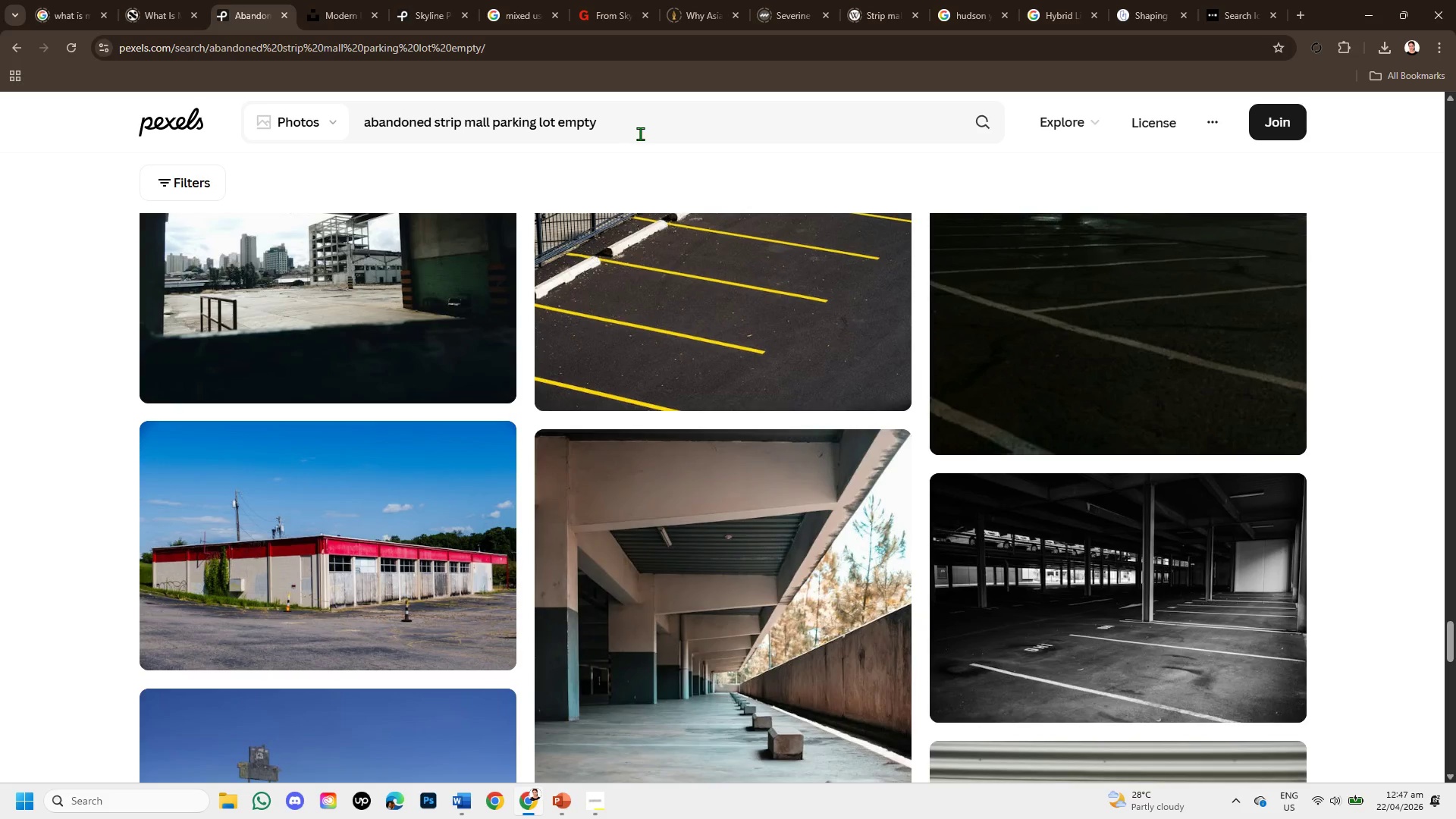 
left_click([630, 127])
 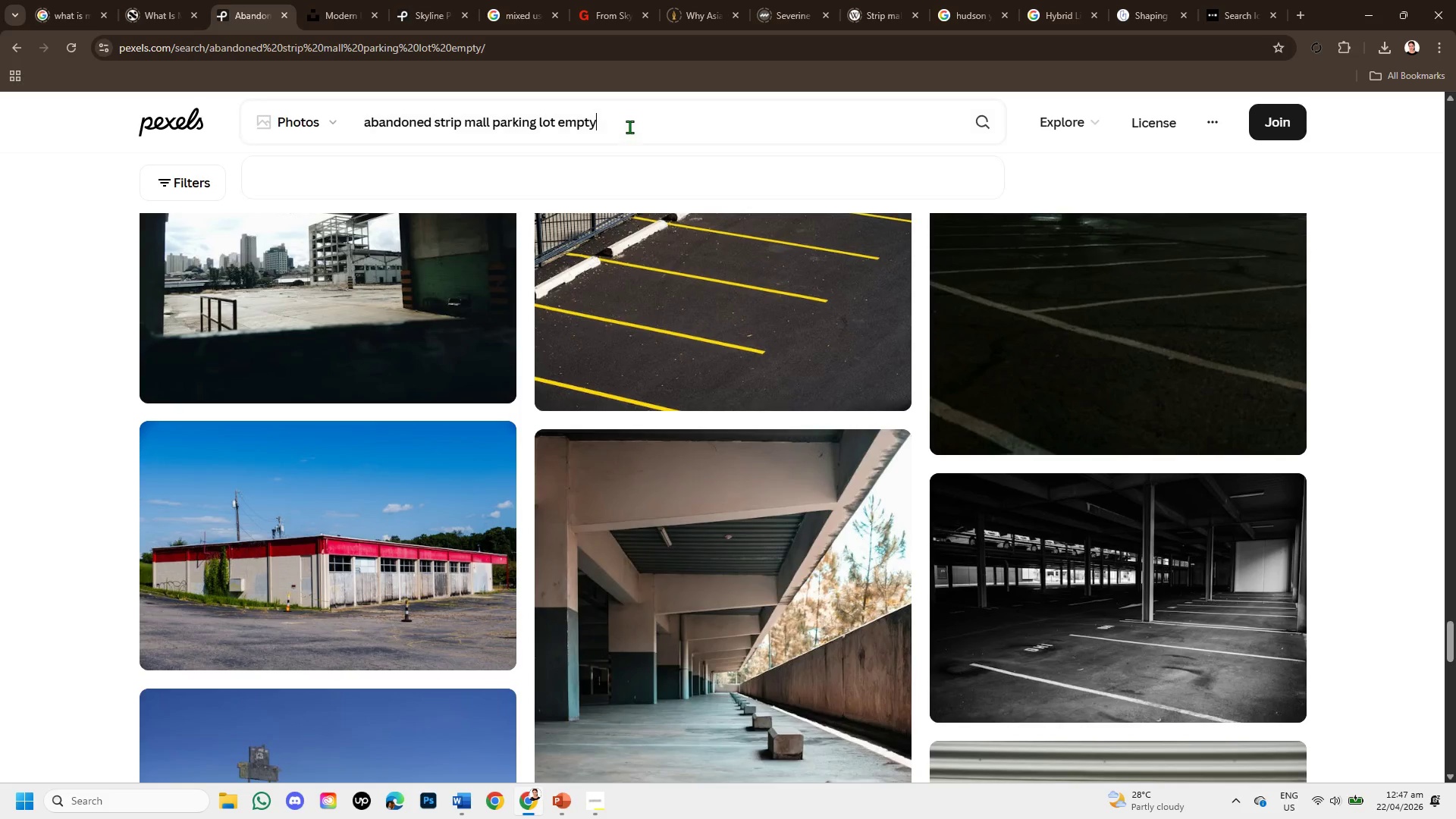 
left_click_drag(start_coordinate=[630, 127], to_coordinate=[304, 106])
 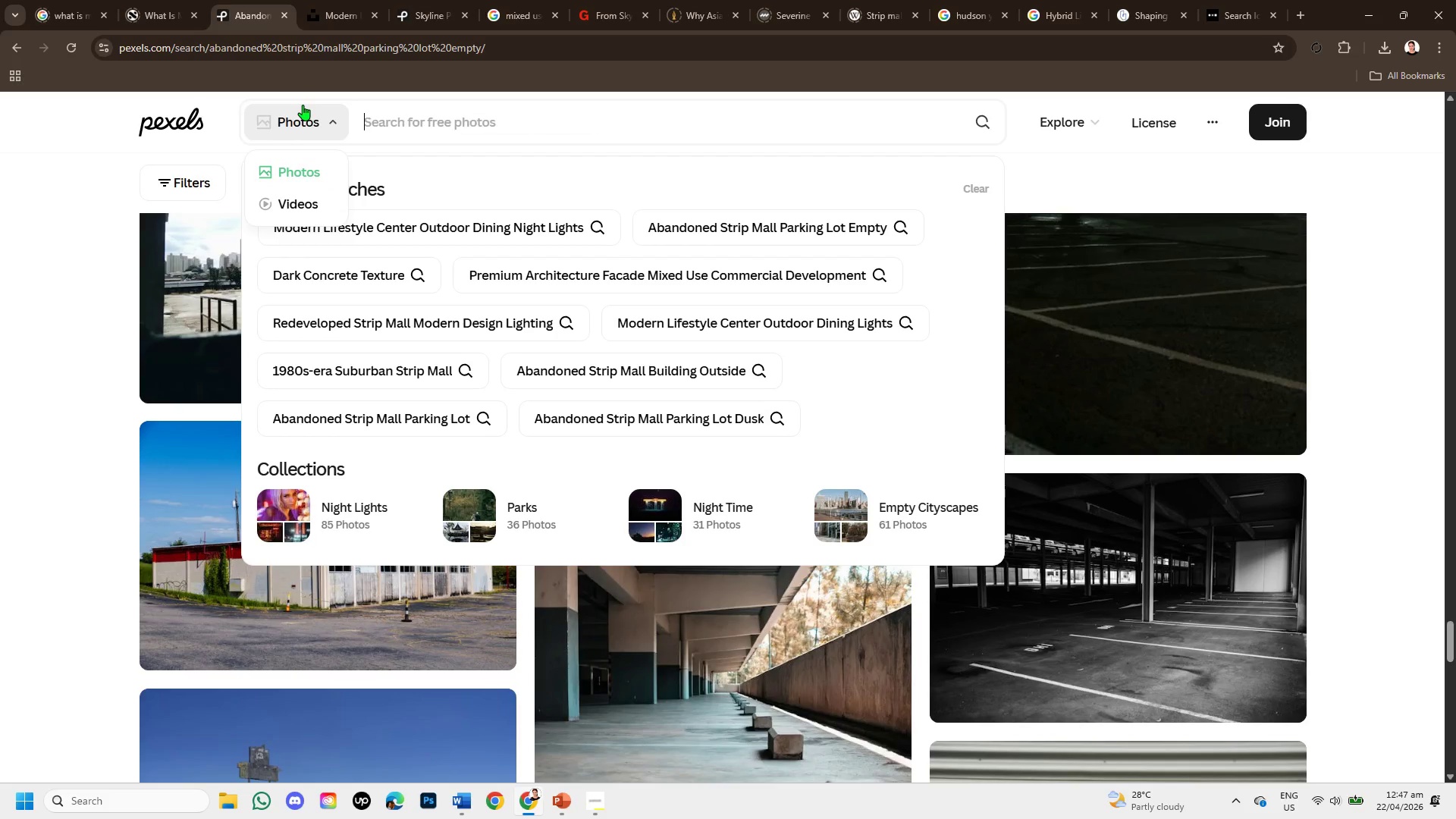 
key(Backspace)
type(V ICON )
 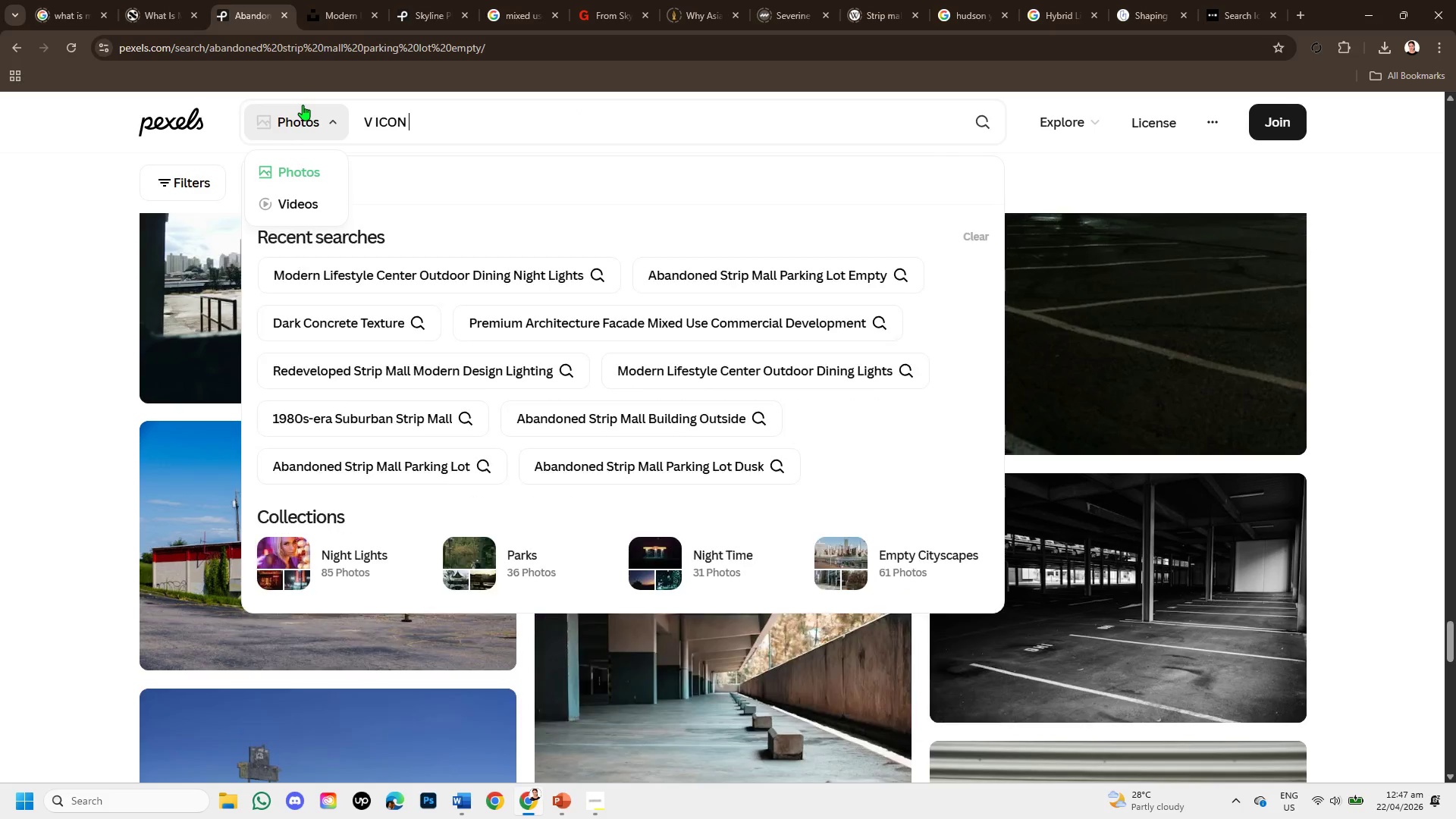 
key(Enter)
 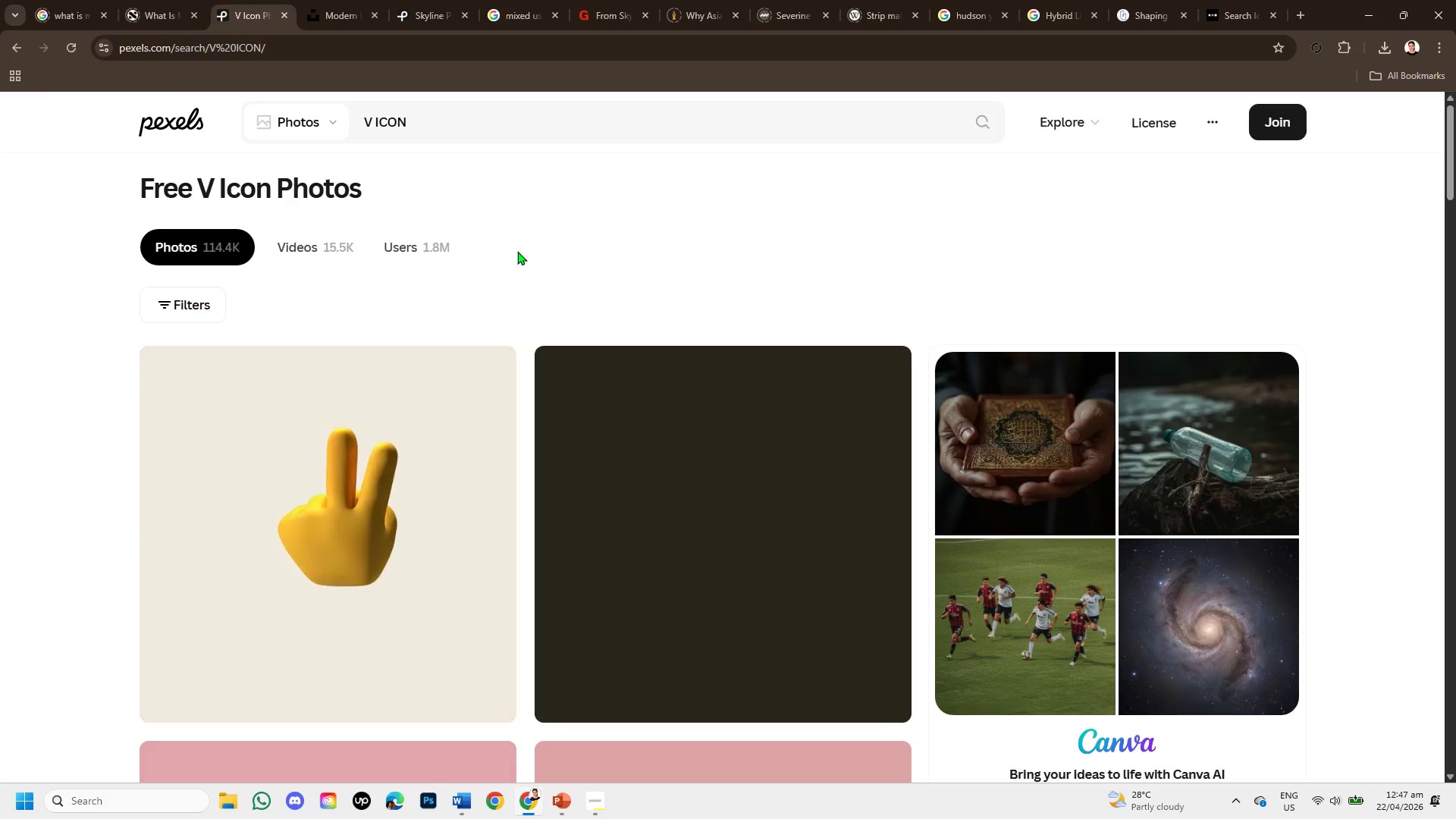 
scroll: coordinate [673, 678], scroll_direction: down, amount: 11.0
 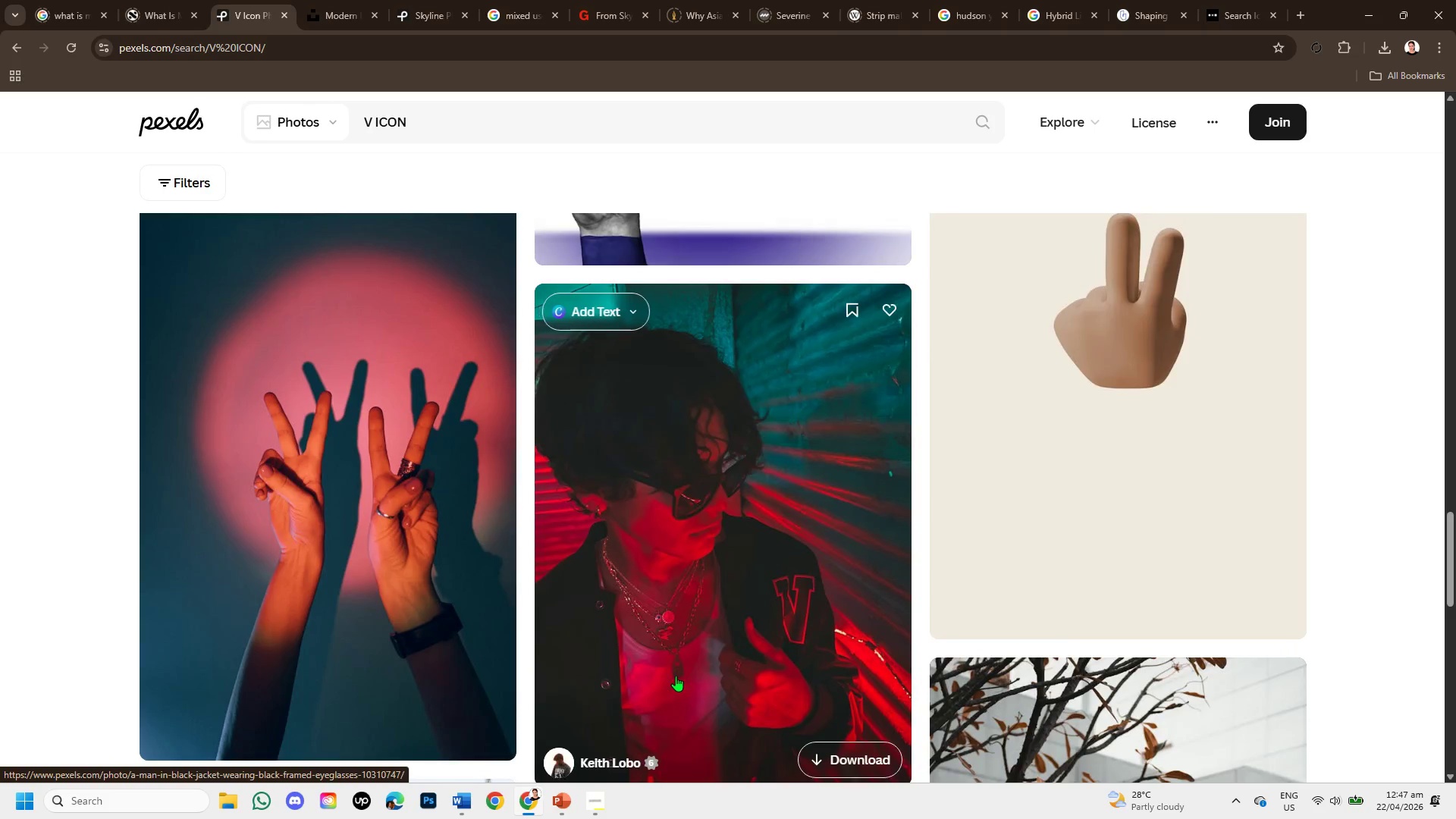 
scroll: coordinate [689, 645], scroll_direction: down, amount: 8.0
 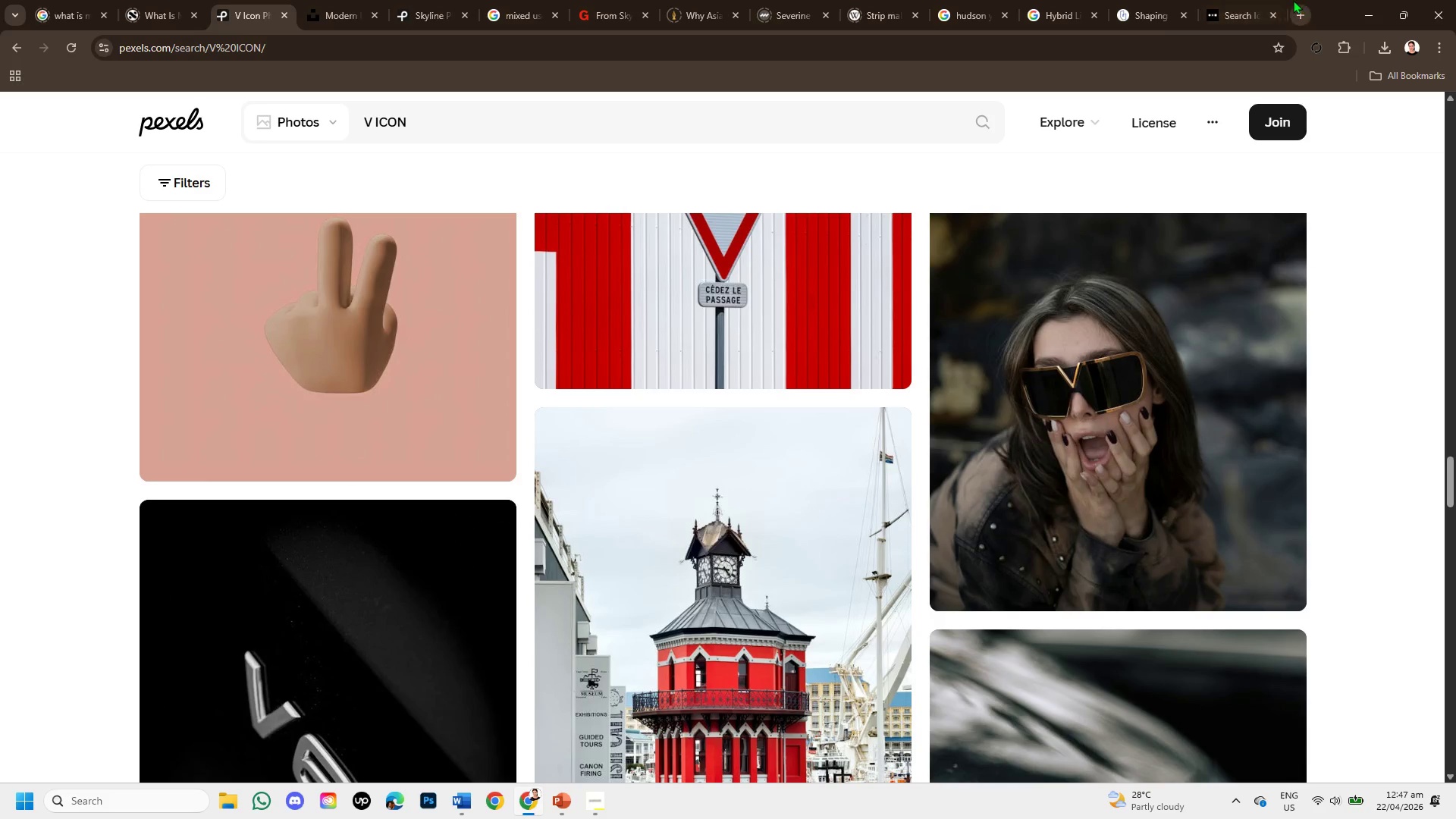 
left_click([1250, 0])
 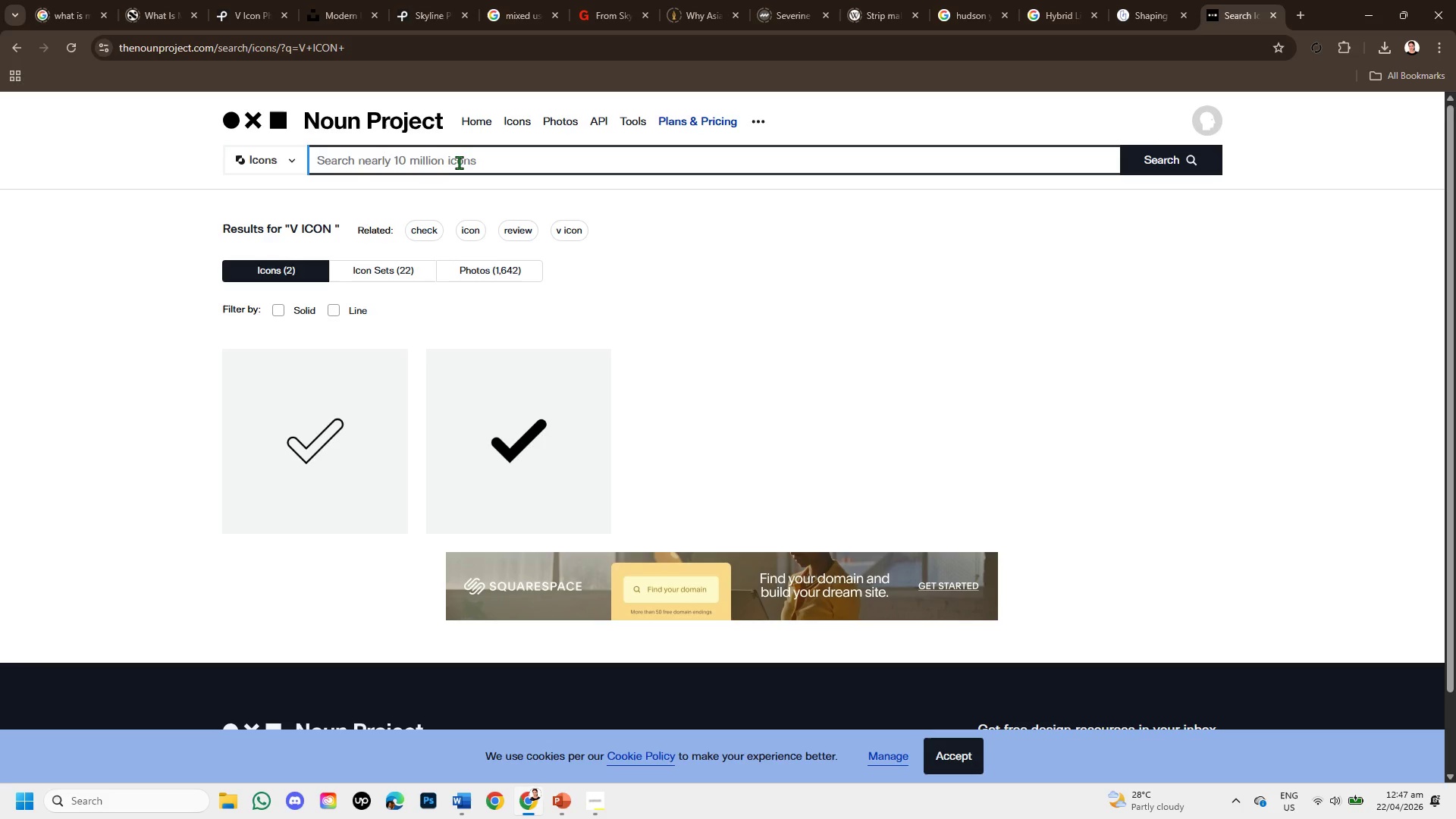 
left_click([457, 158])
 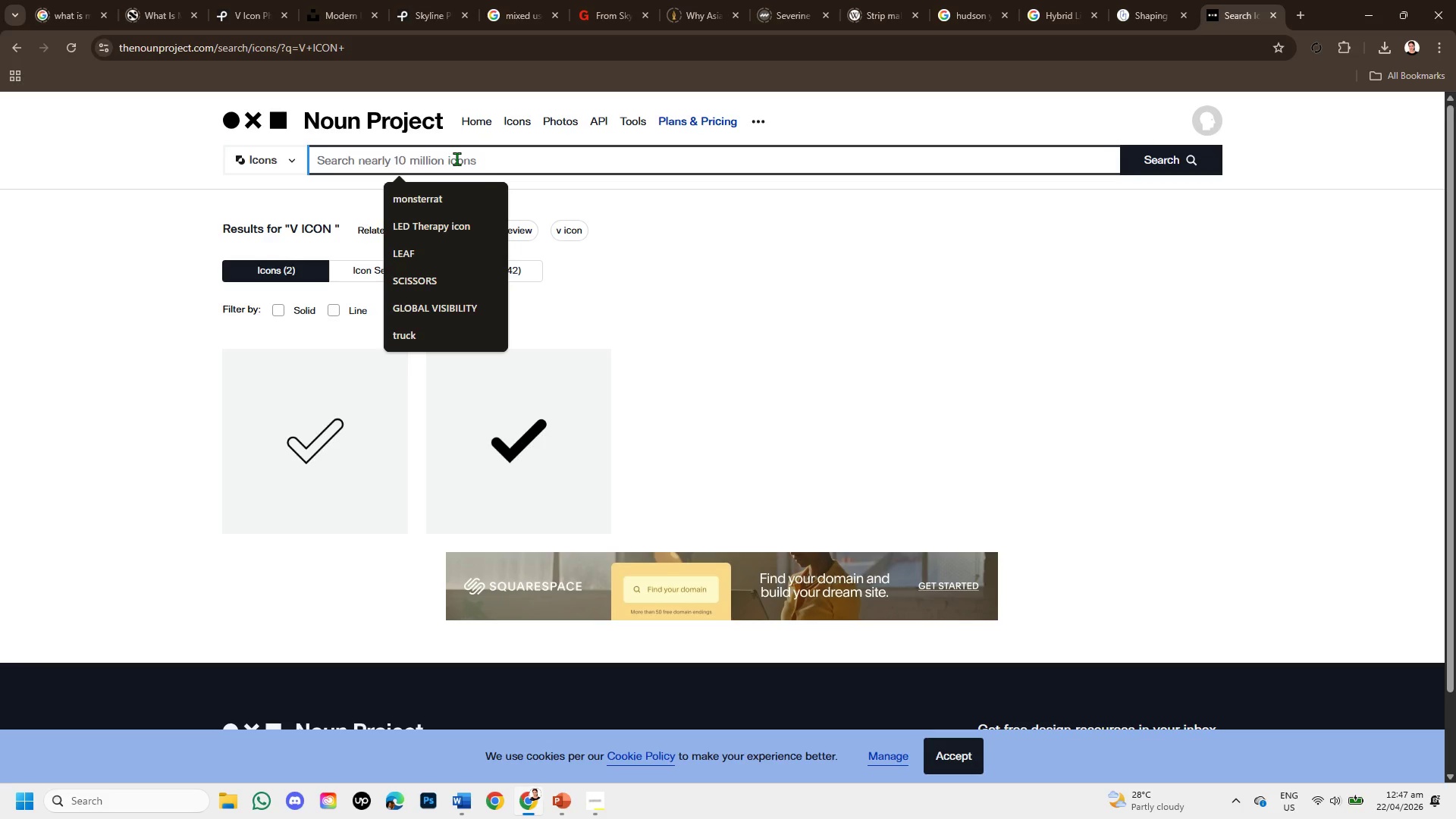 
type(LETTER V )
 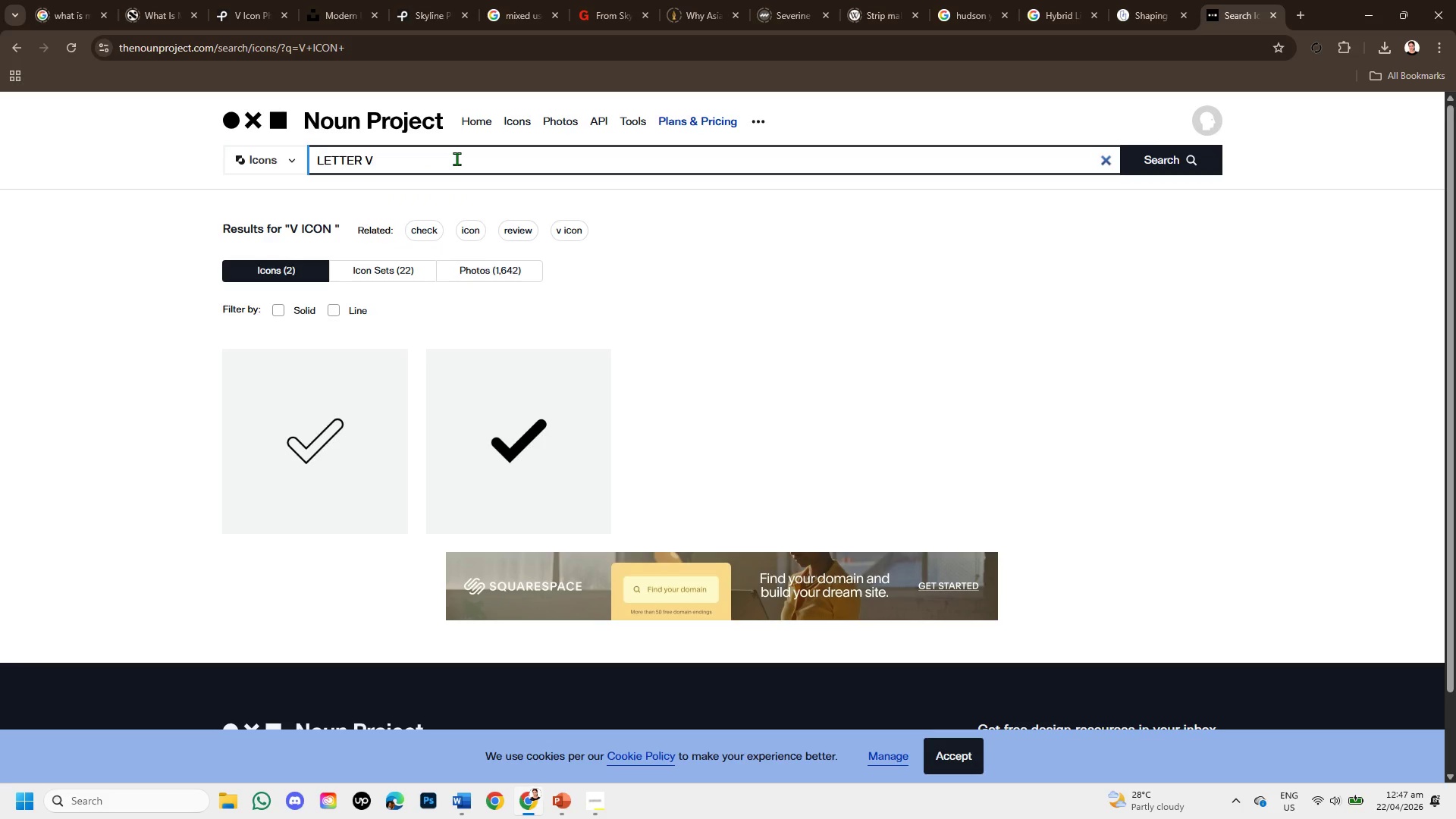 
key(Enter)
 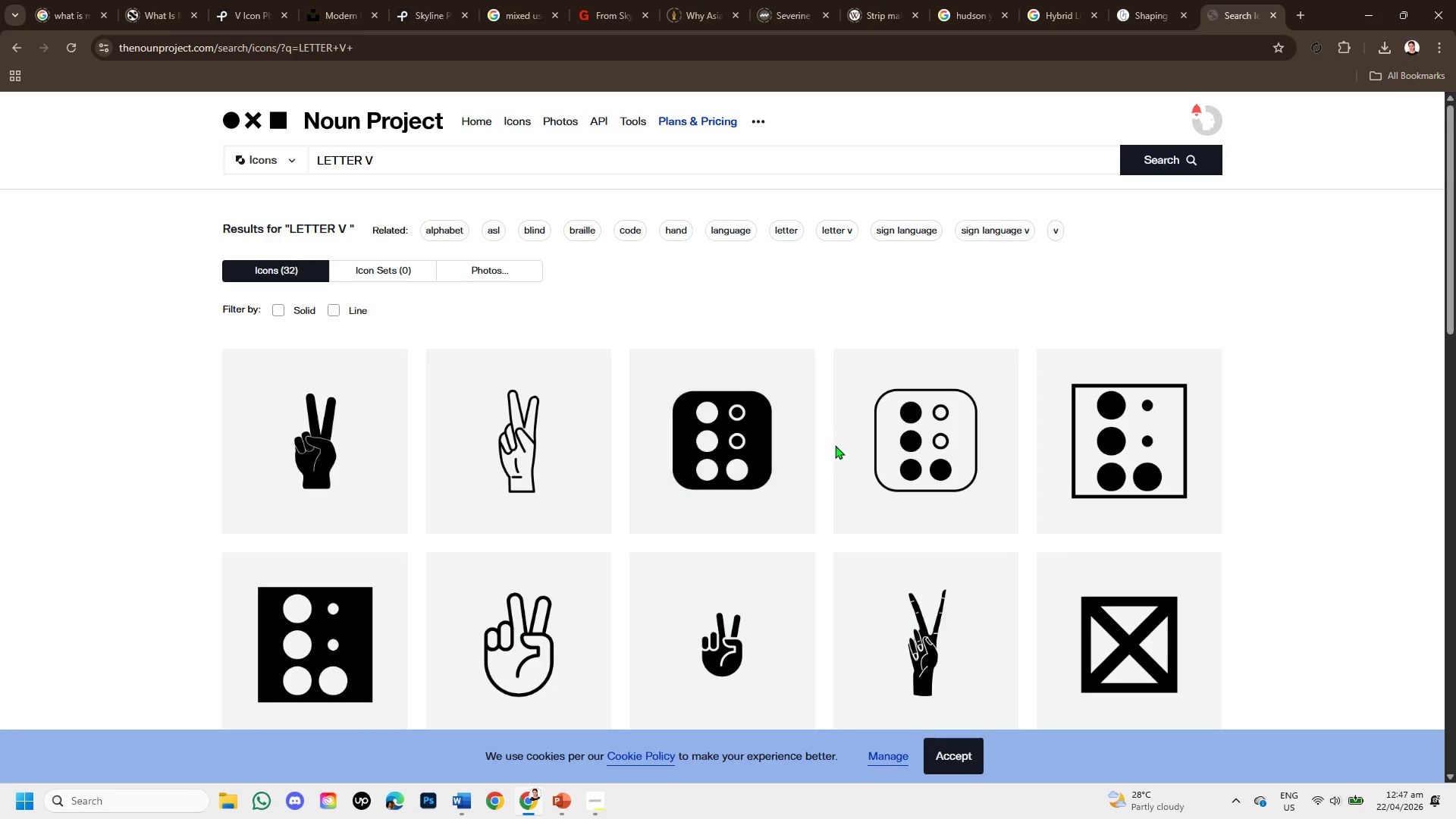 
scroll: coordinate [827, 495], scroll_direction: down, amount: 7.0
 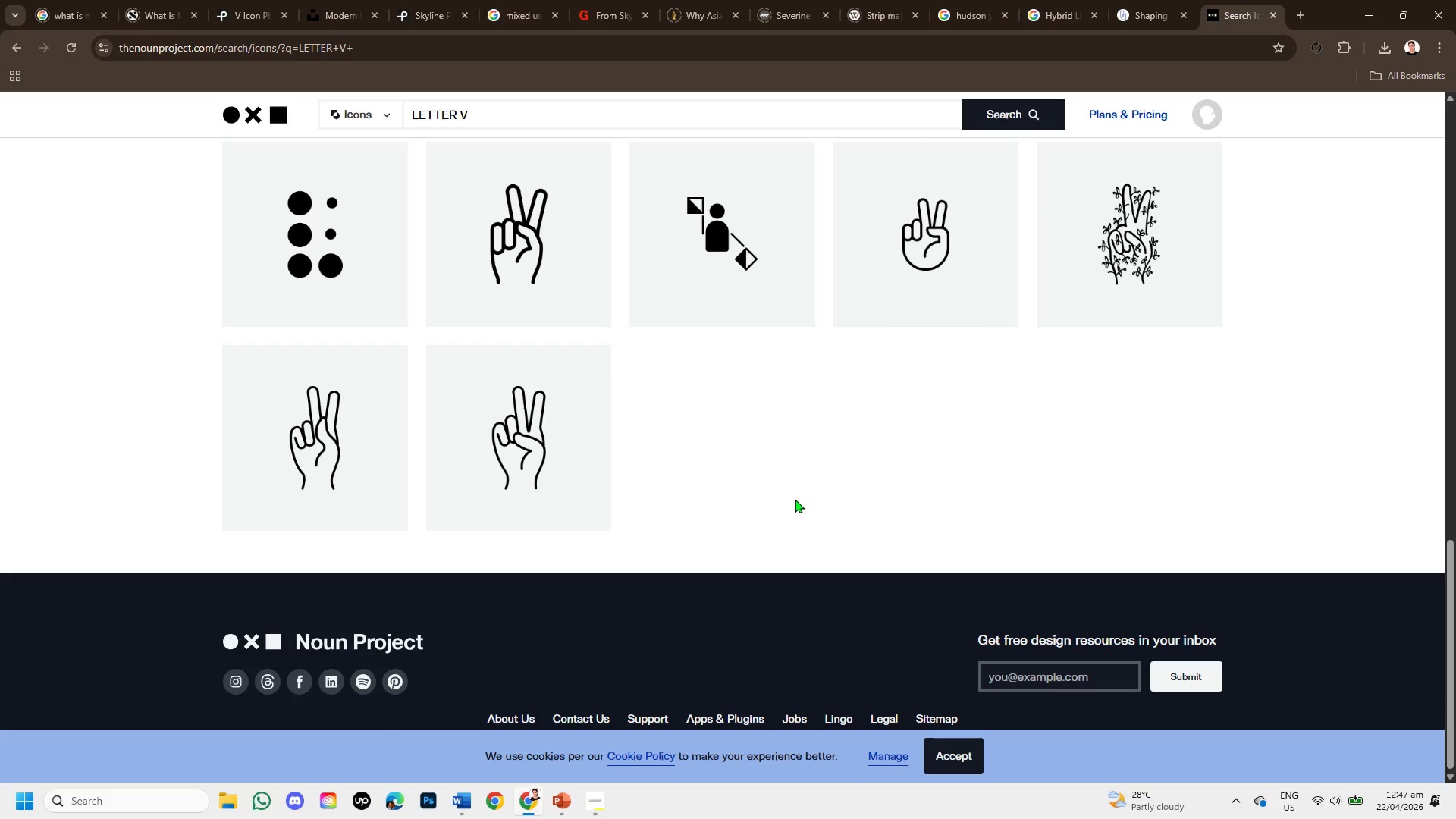 
scroll: coordinate [795, 499], scroll_direction: up, amount: 6.0
 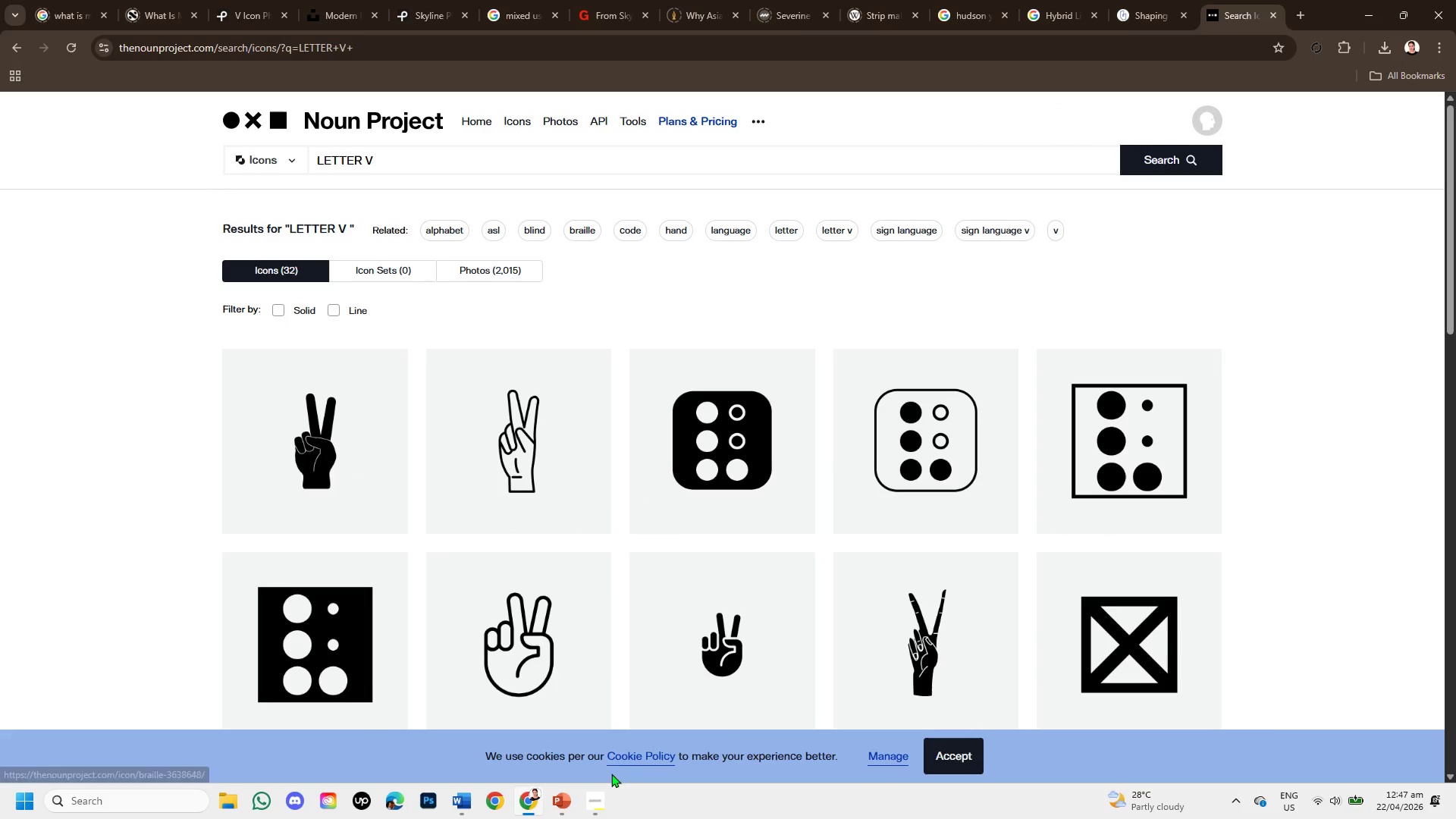 
left_click([558, 798])
 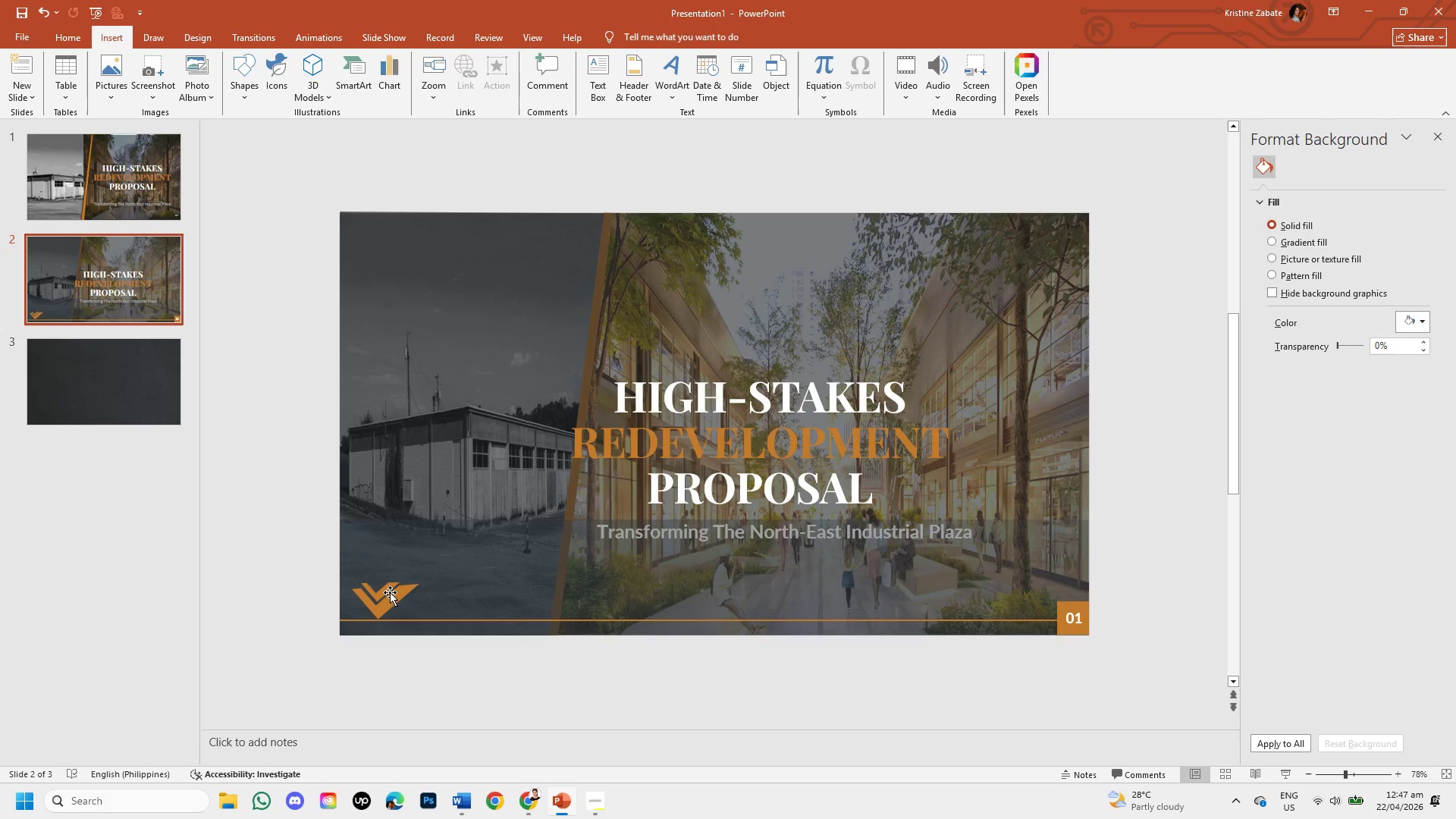 
left_click([387, 586])
 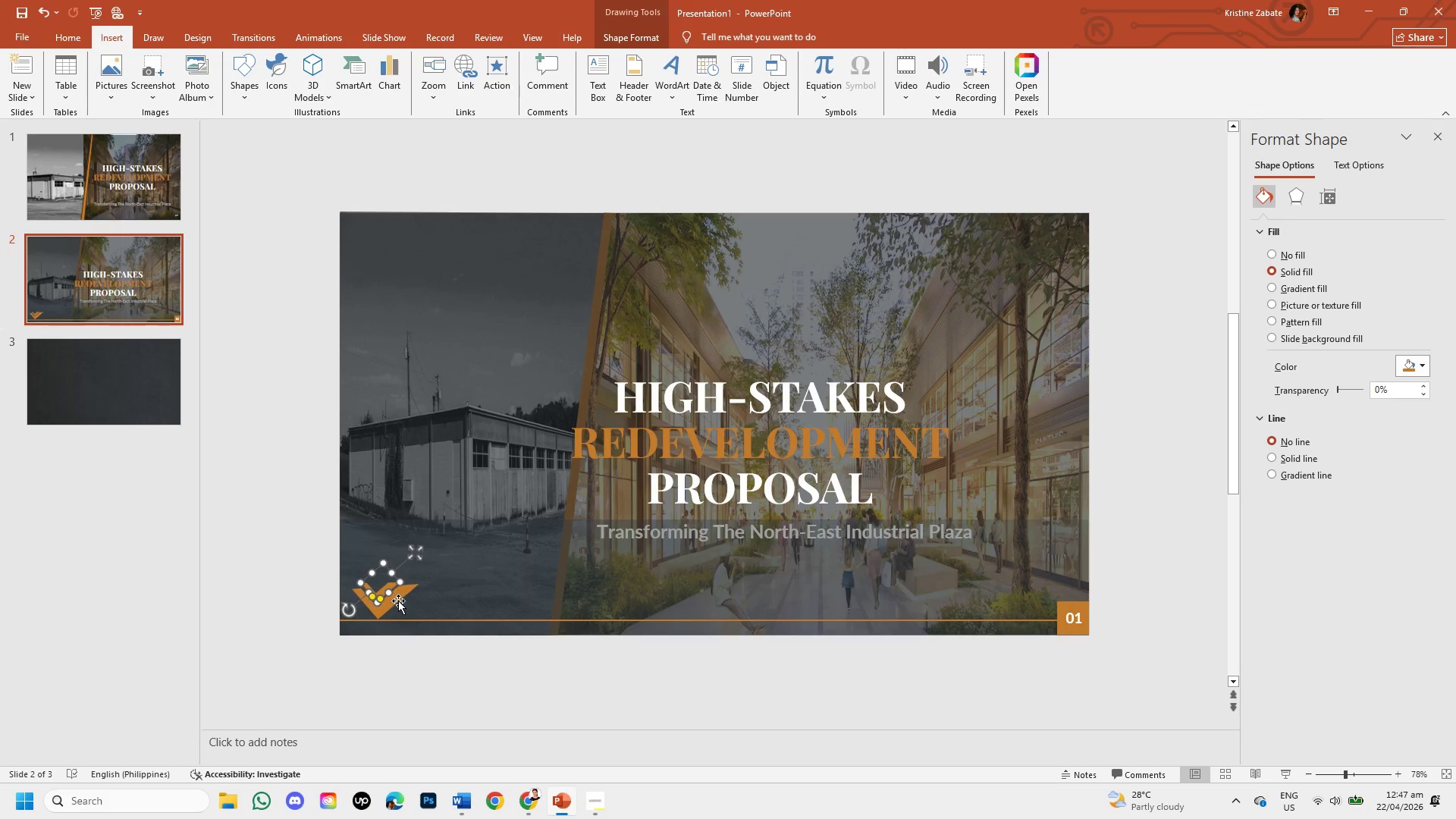 
left_click([395, 599])
 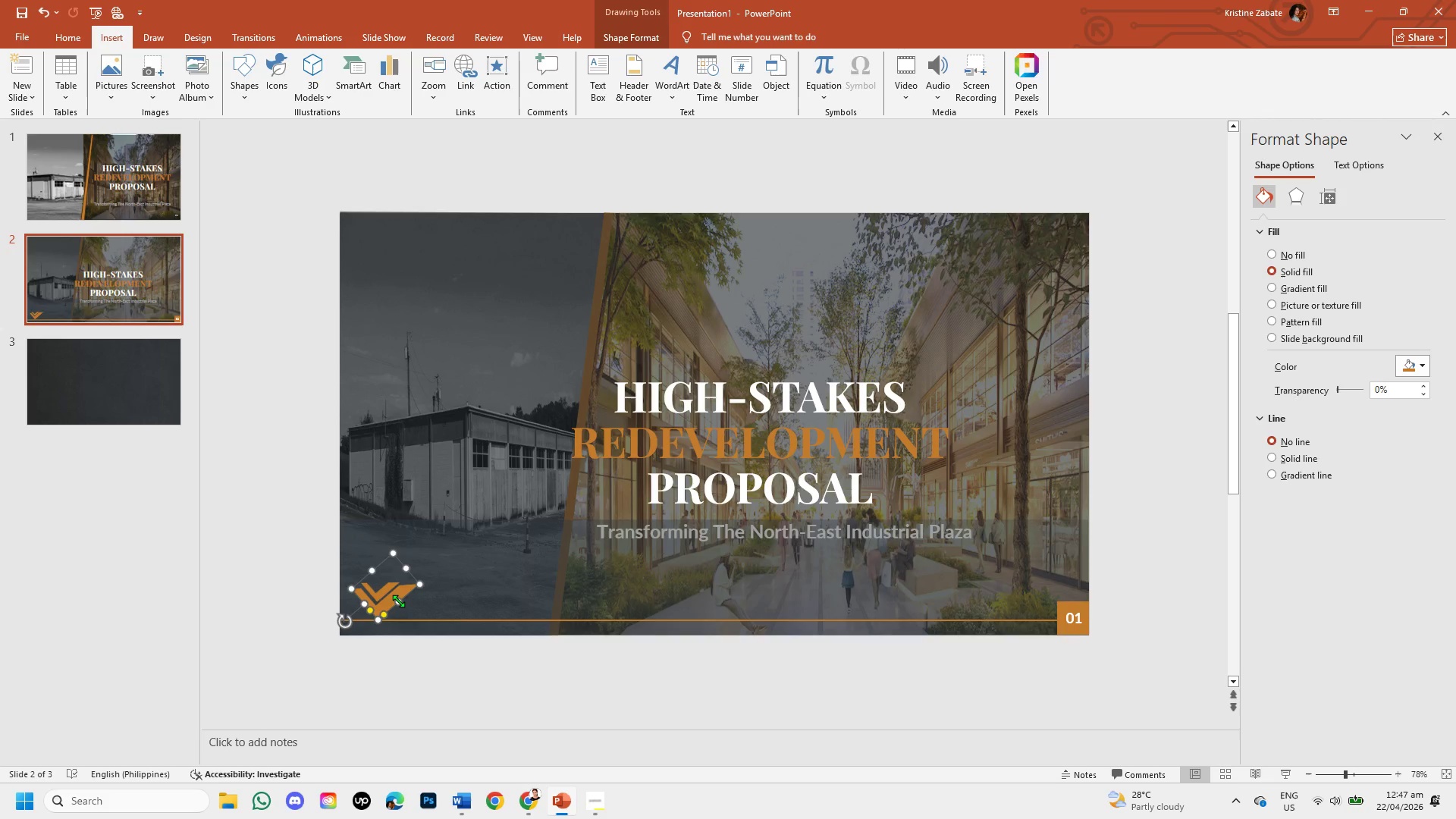 
left_click_drag(start_coordinate=[398, 601], to_coordinate=[389, 599])
 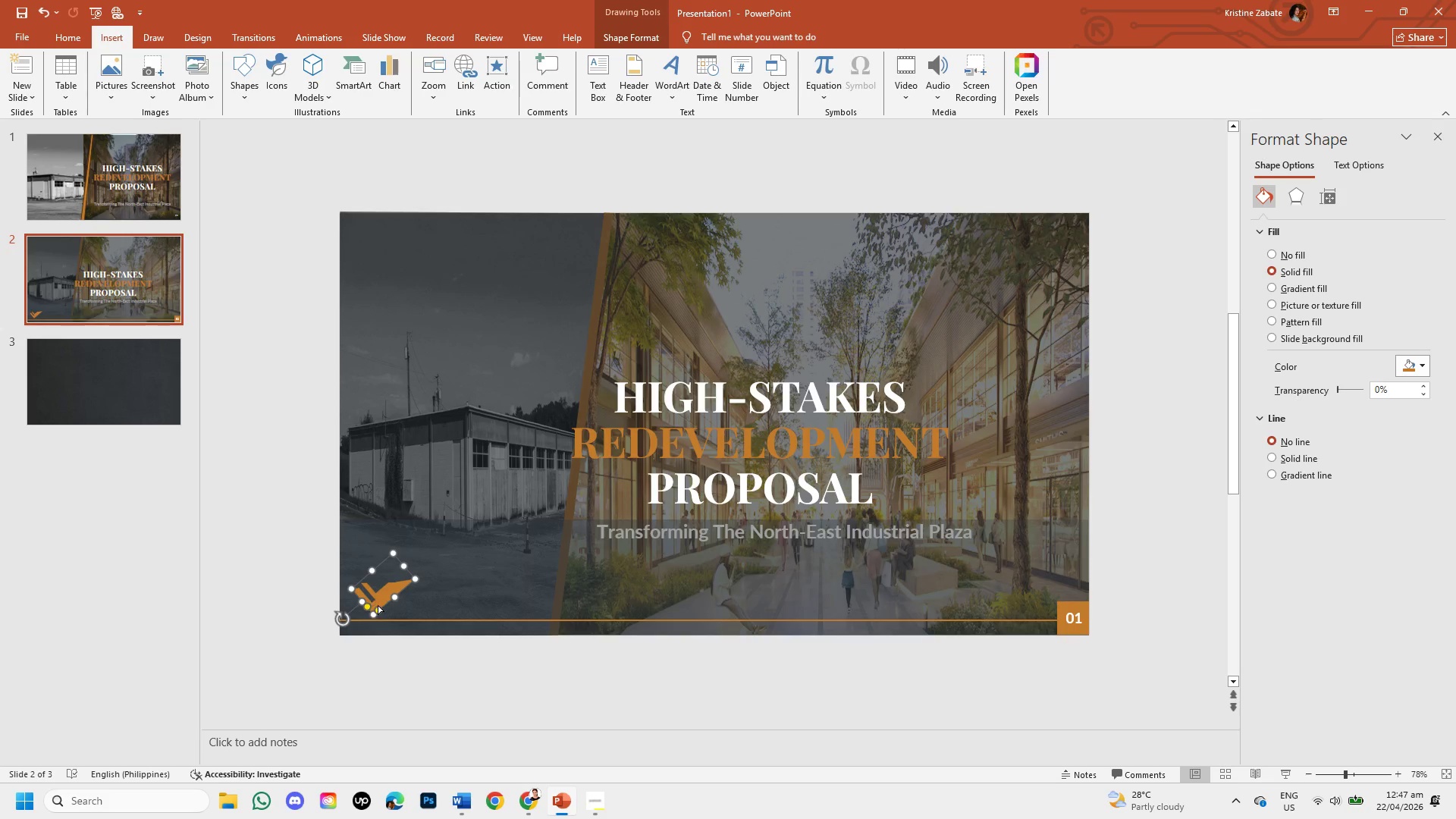 
left_click_drag(start_coordinate=[378, 605], to_coordinate=[385, 613])
 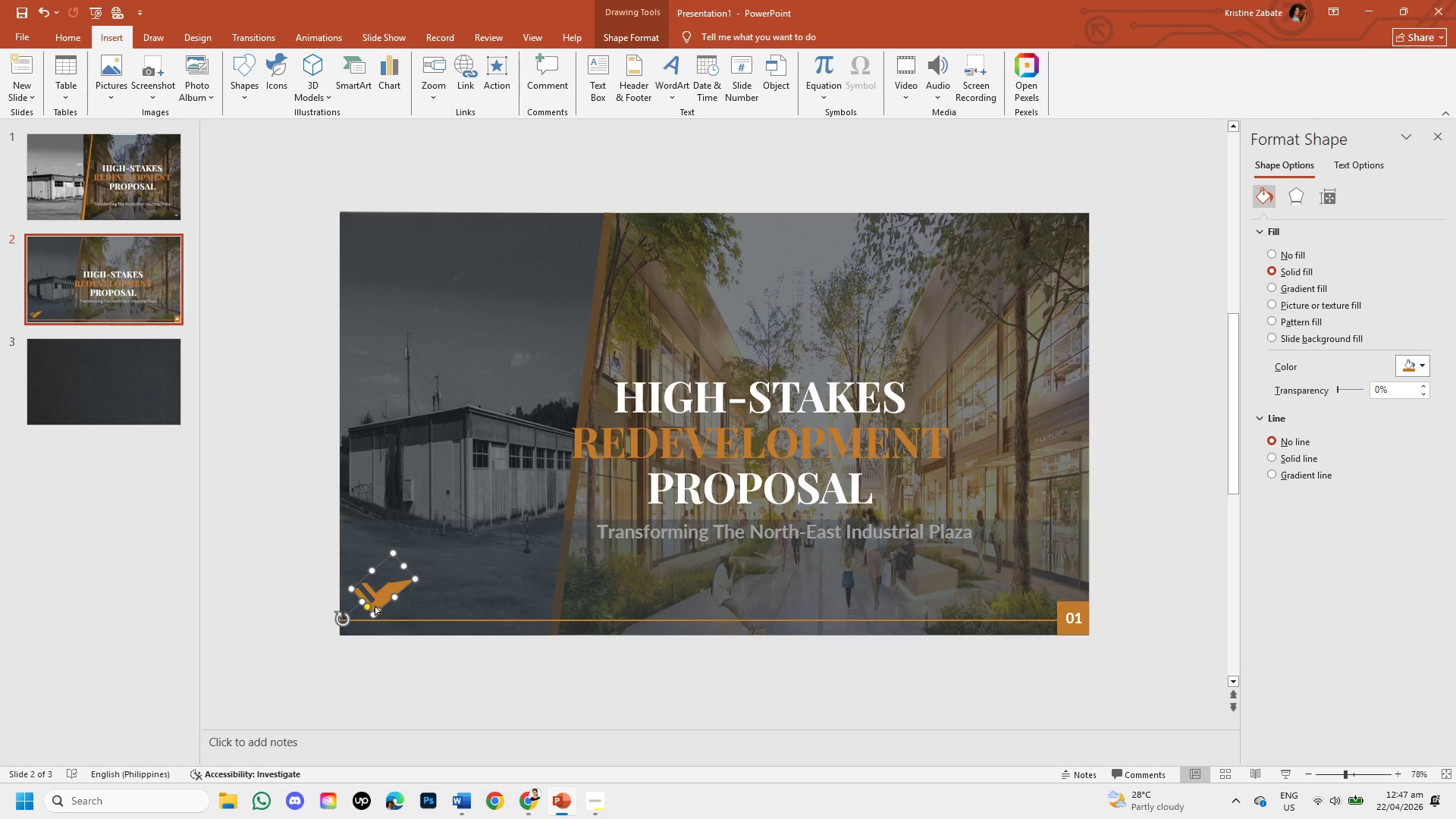 
left_click_drag(start_coordinate=[375, 606], to_coordinate=[384, 617])
 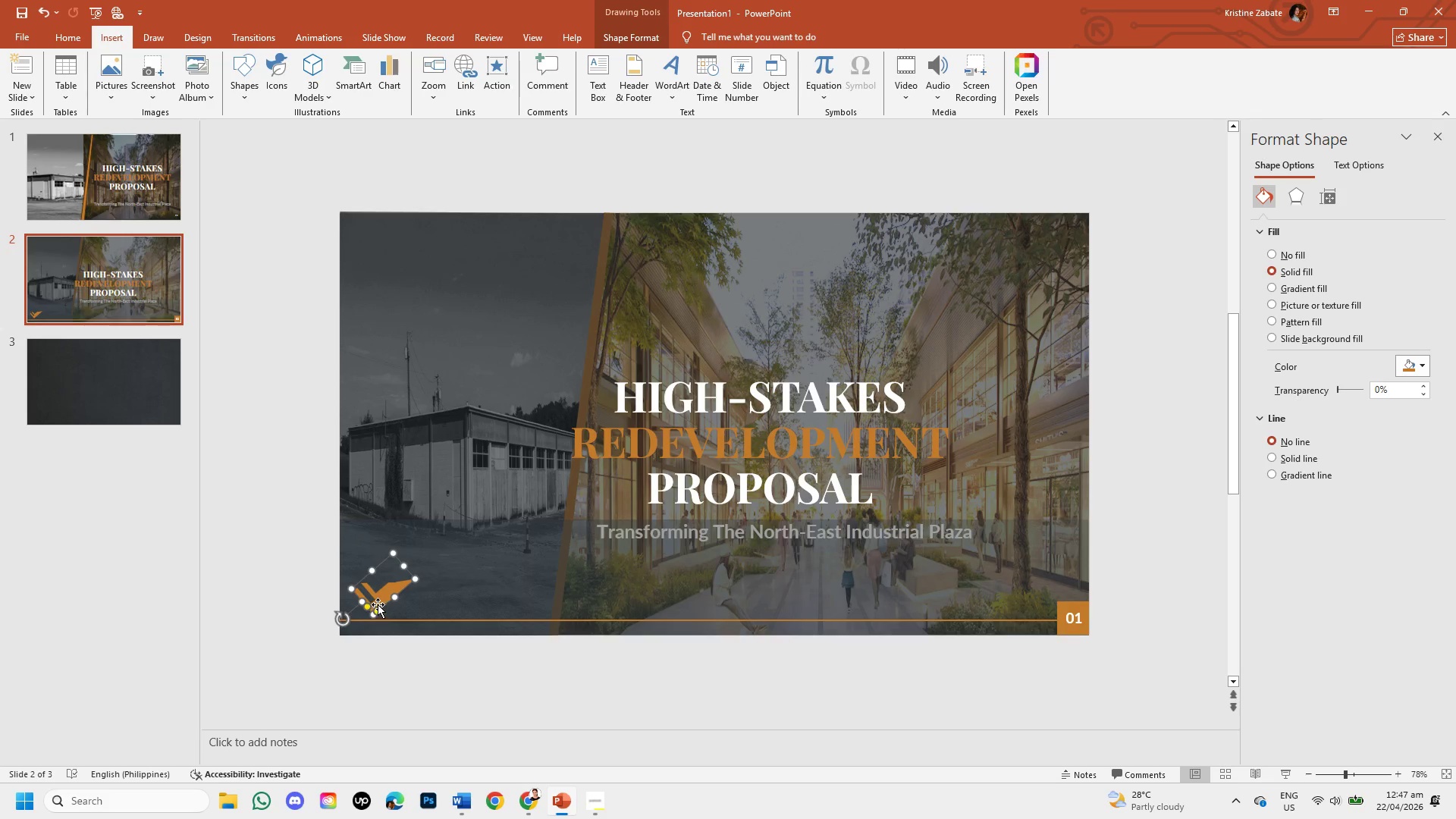 
left_click_drag(start_coordinate=[378, 604], to_coordinate=[380, 610])
 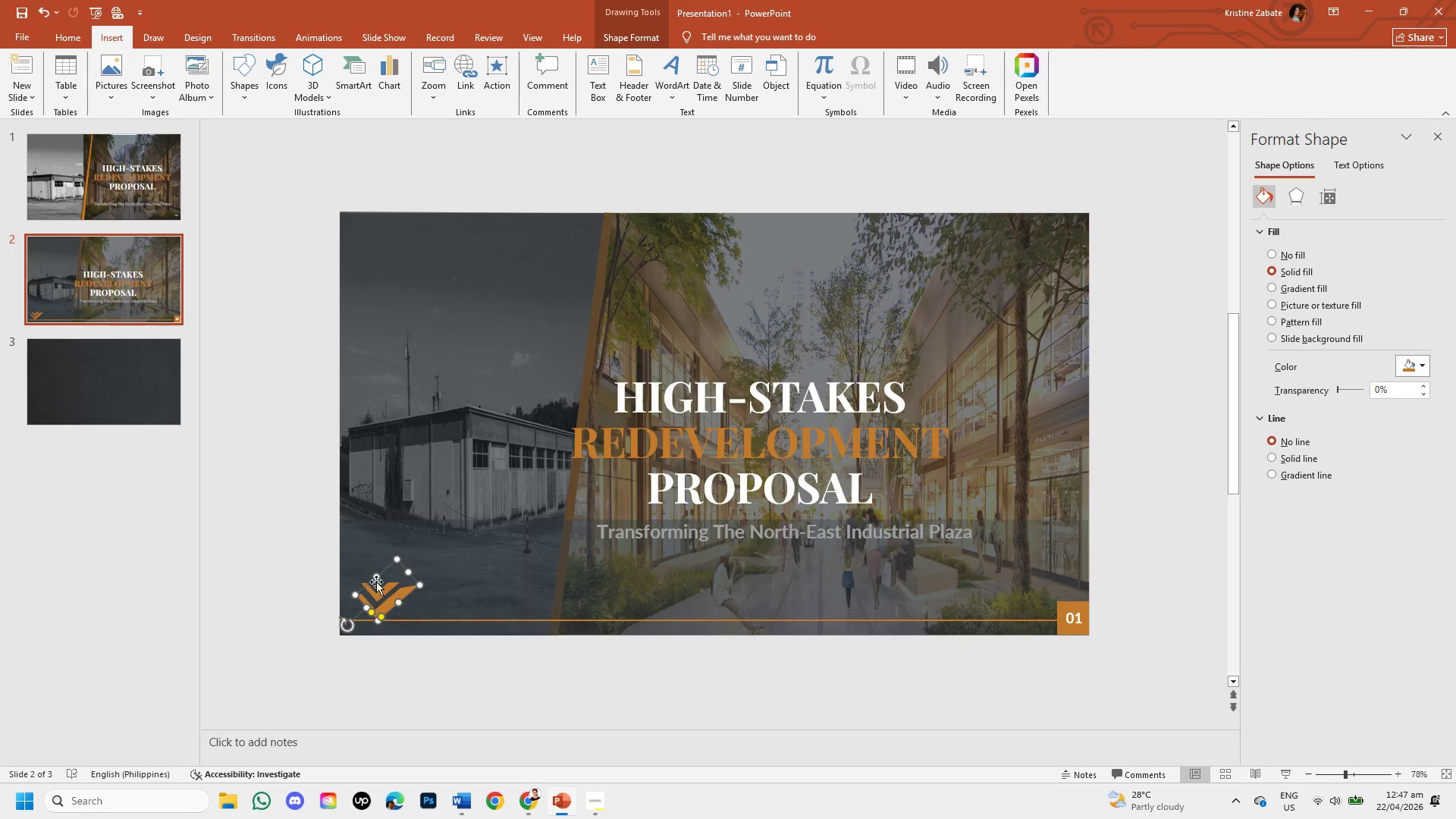 
left_click_drag(start_coordinate=[375, 579], to_coordinate=[369, 591])
 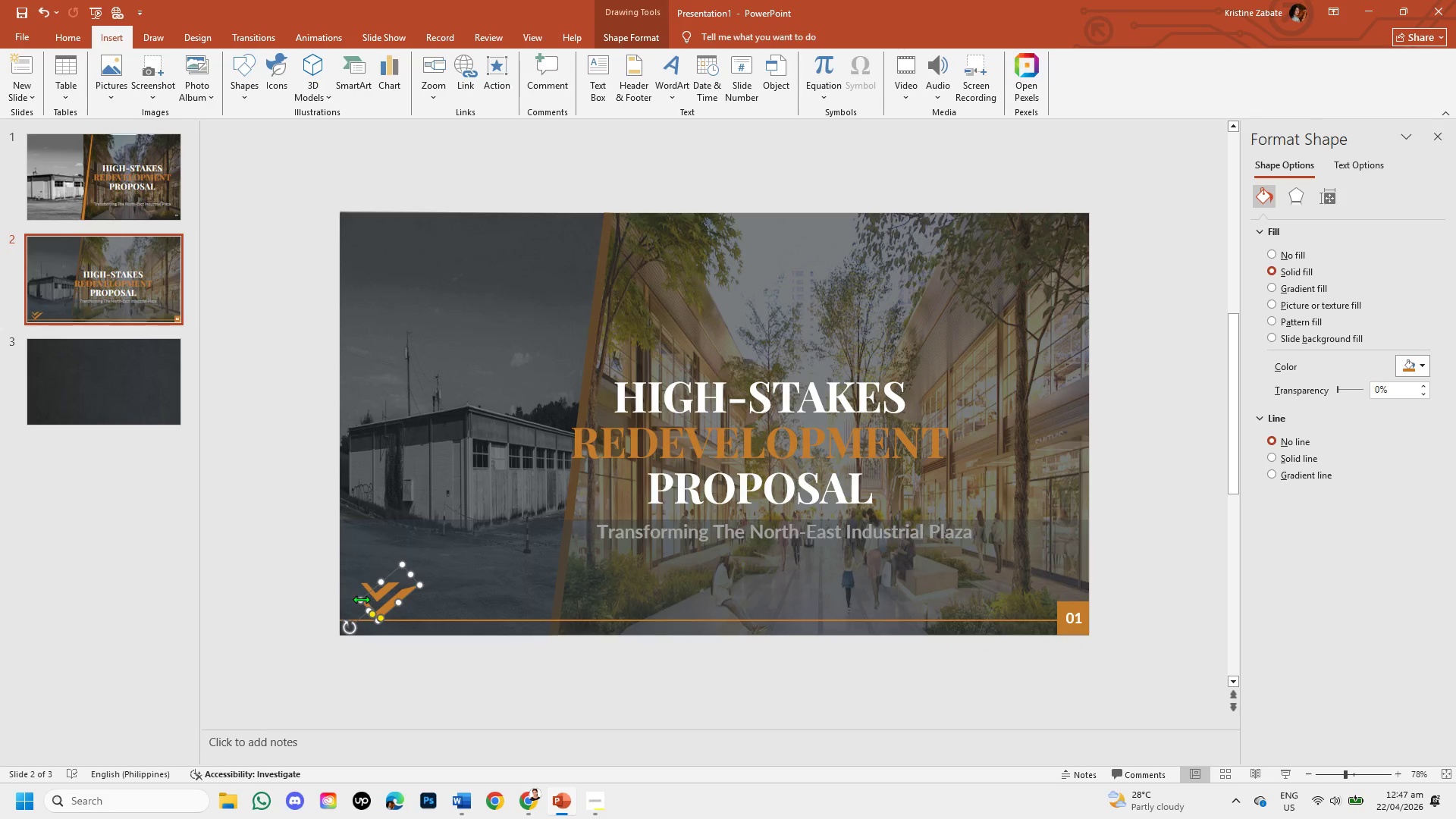 
left_click_drag(start_coordinate=[360, 599], to_coordinate=[352, 586])
 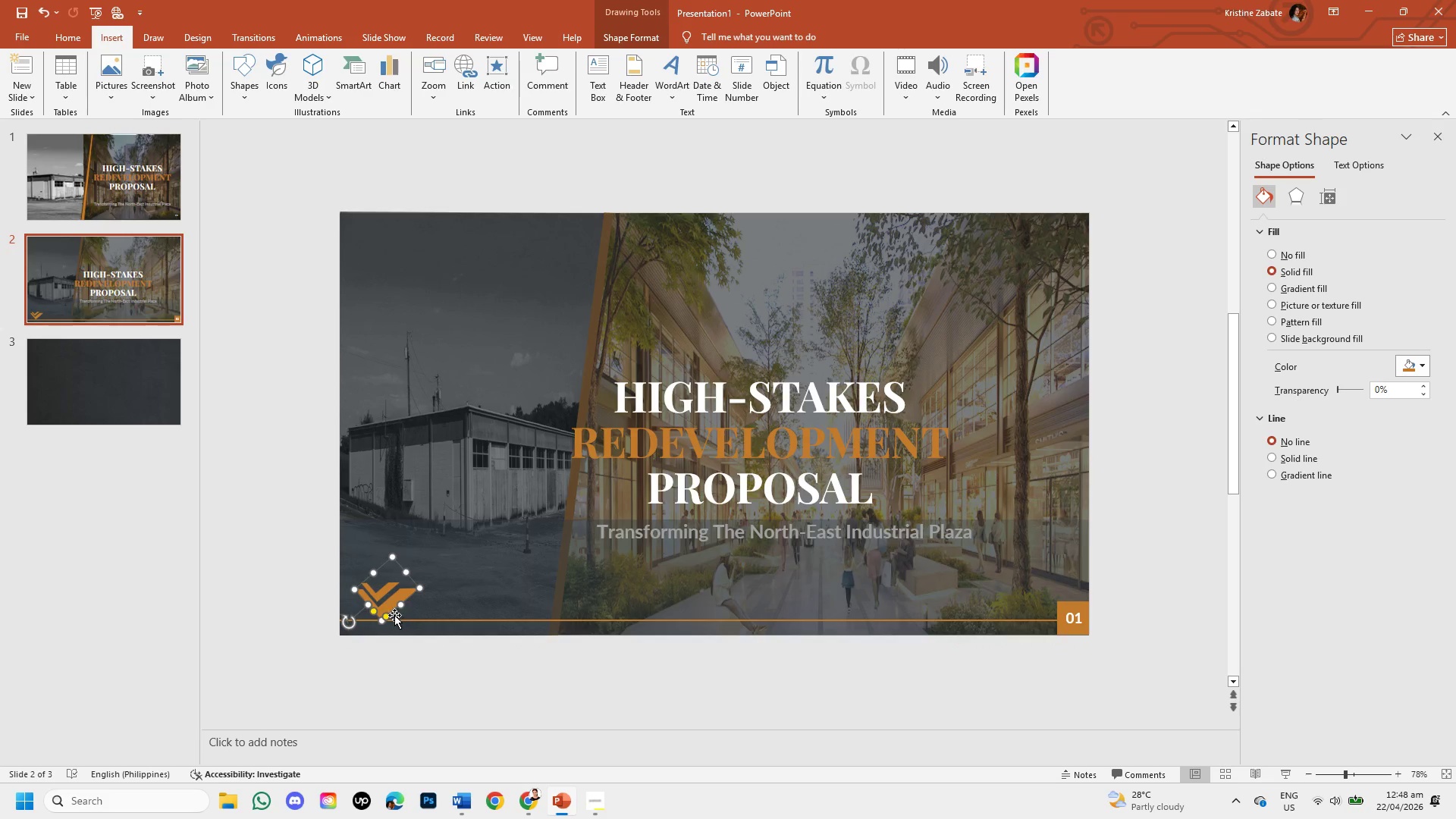 
wait(7.66)
 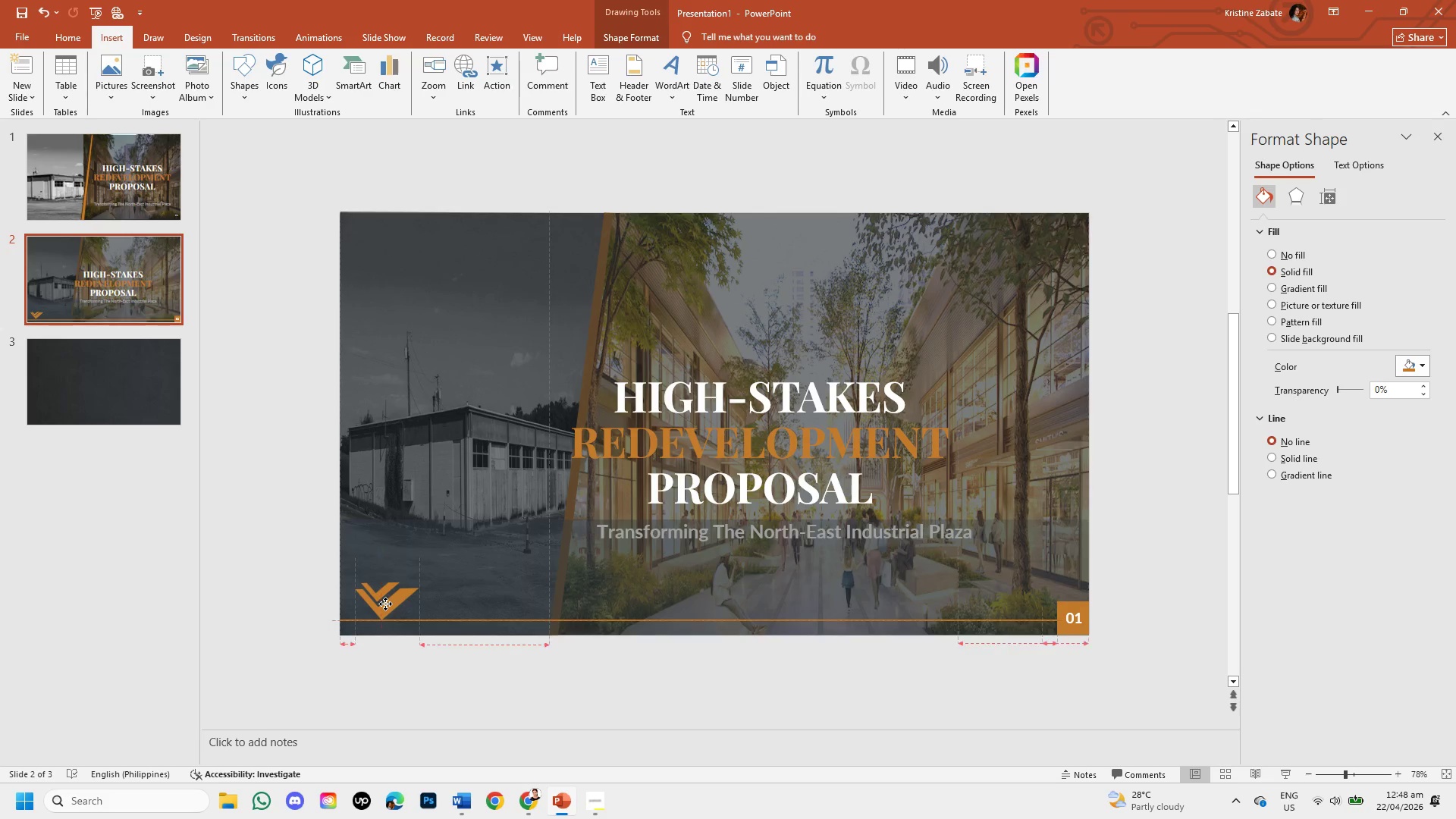 
left_click_drag(start_coordinate=[384, 614], to_coordinate=[382, 607])
 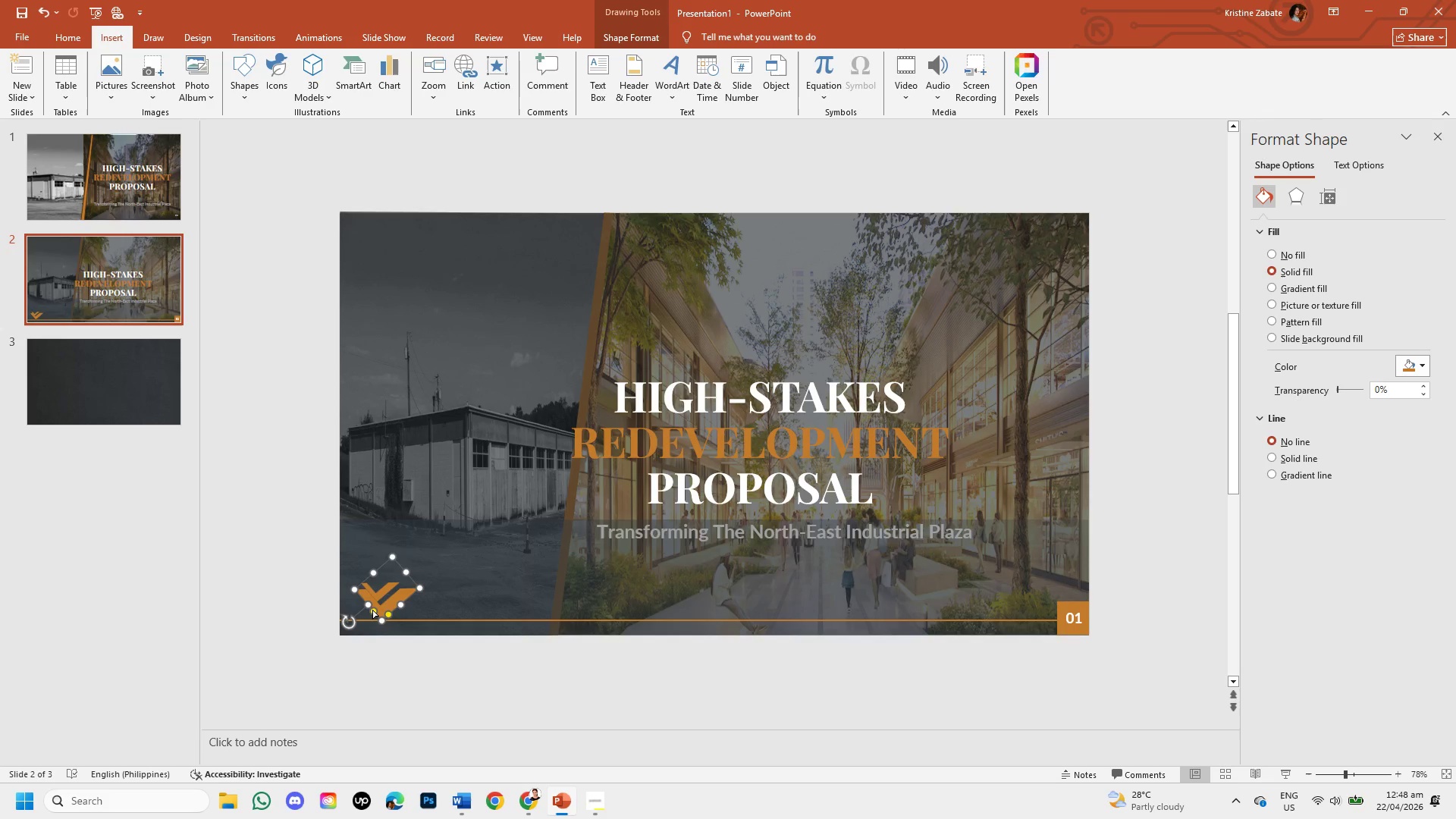 
left_click_drag(start_coordinate=[372, 609], to_coordinate=[381, 610])
 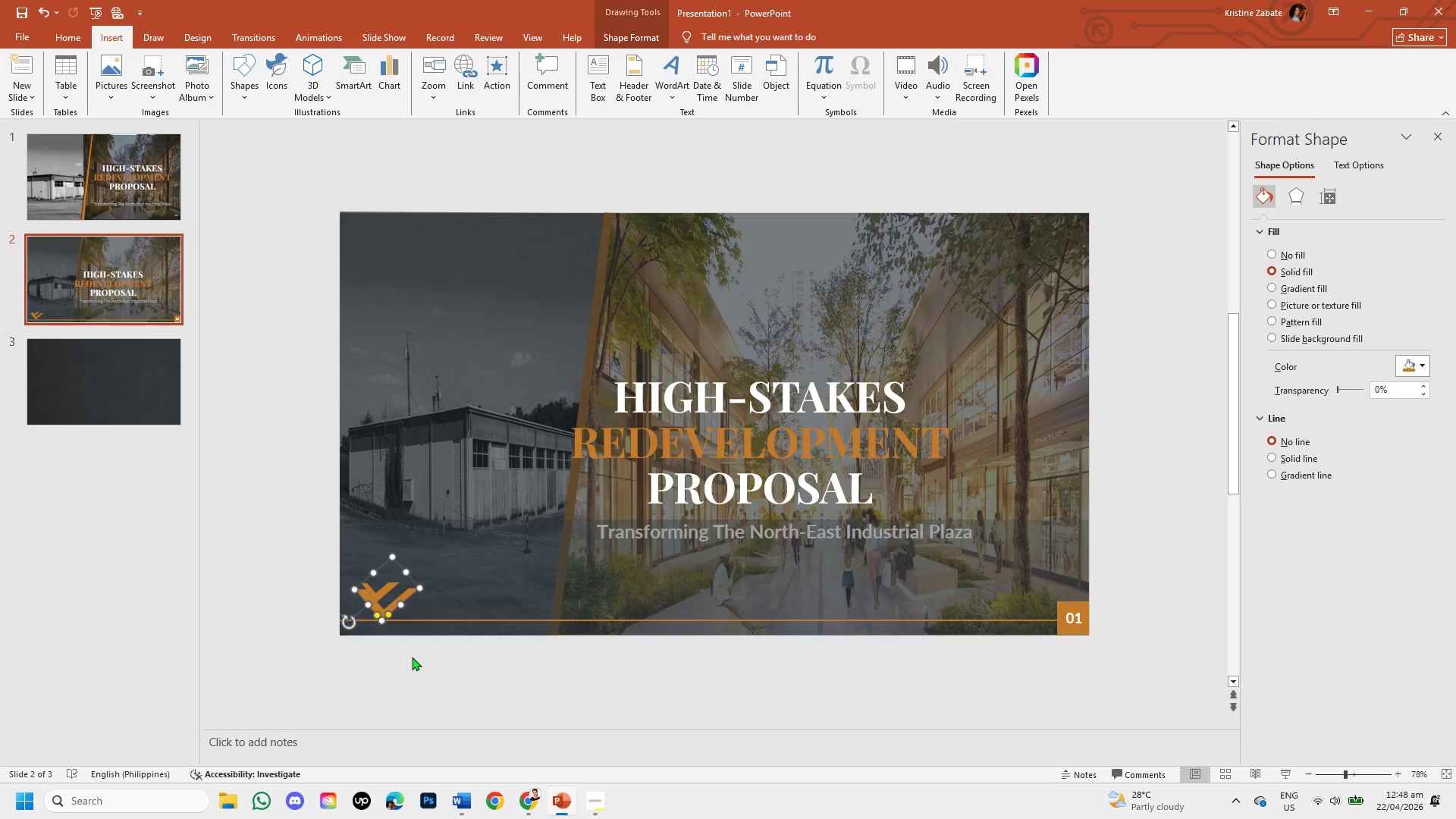 
left_click([412, 657])
 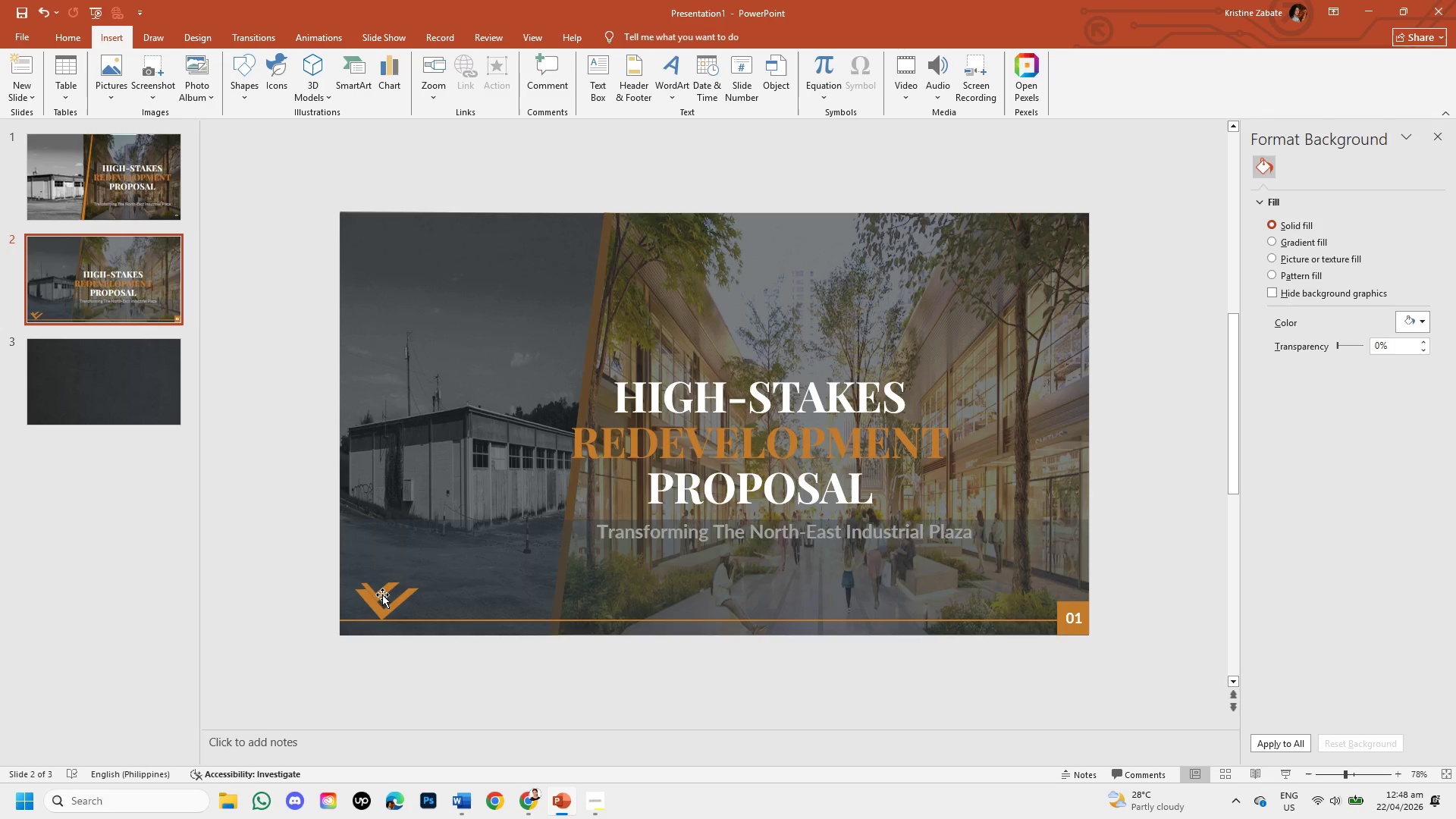 
left_click([382, 592])
 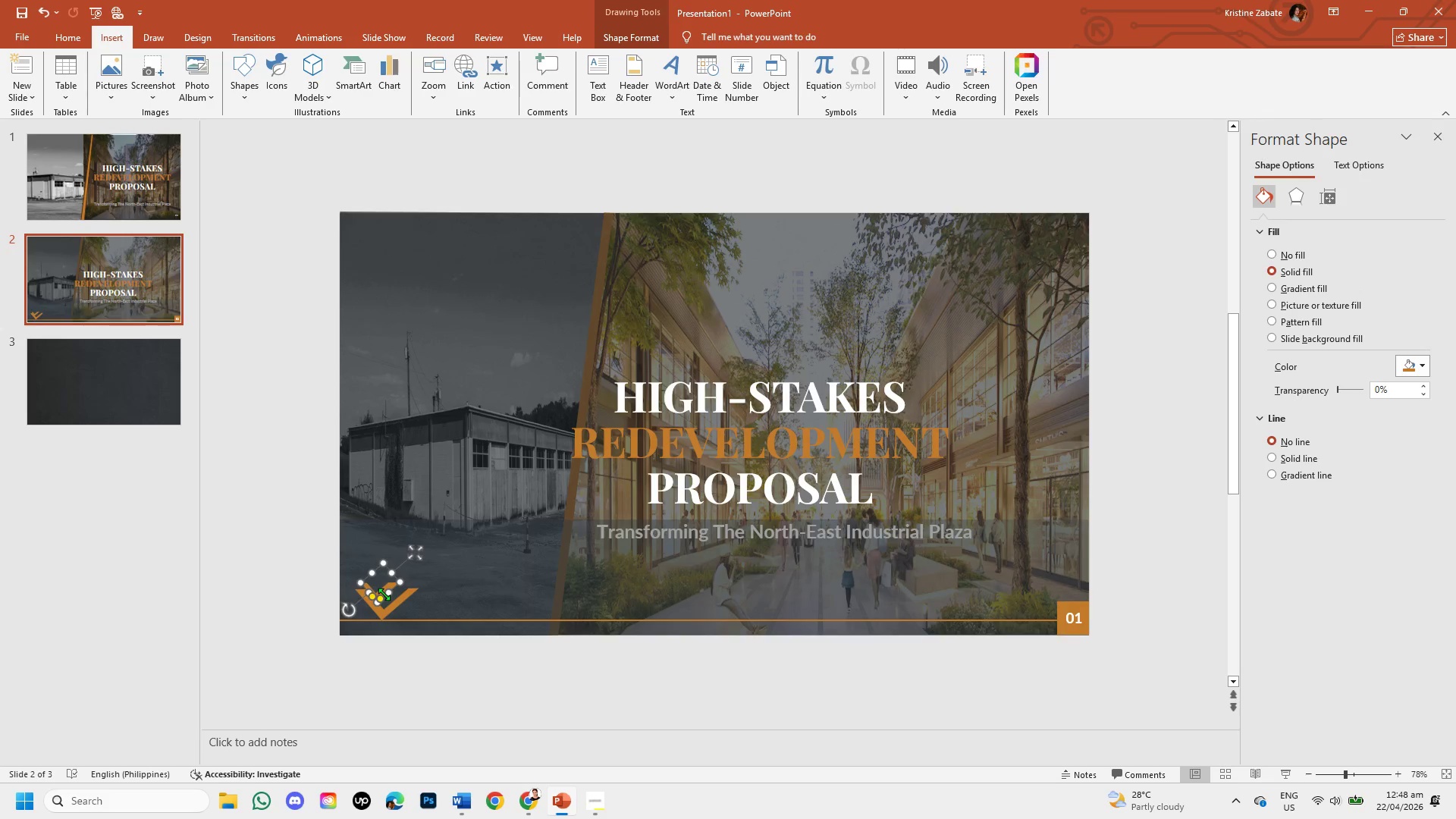 
left_click_drag(start_coordinate=[384, 594], to_coordinate=[388, 589])
 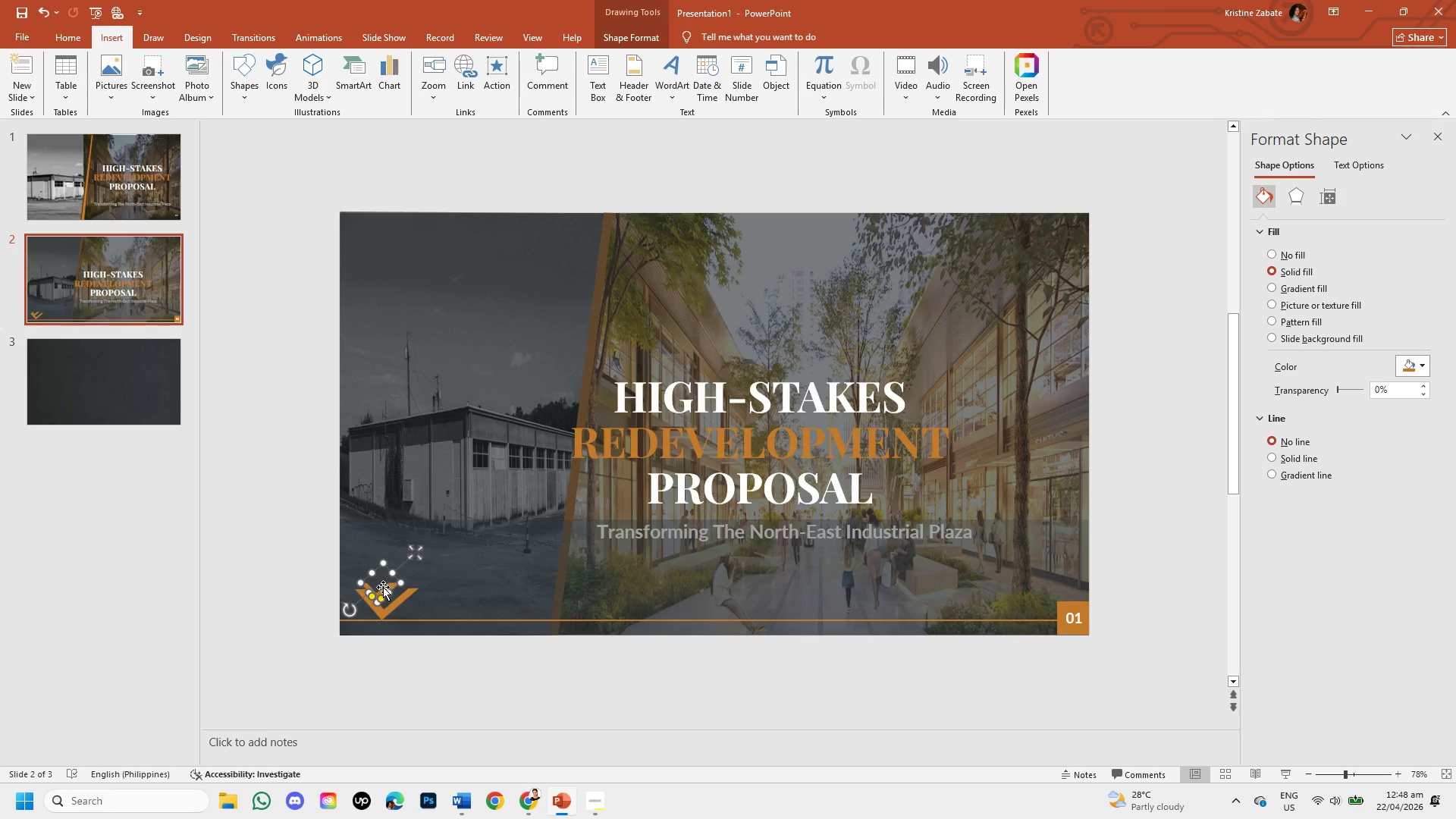 
left_click_drag(start_coordinate=[383, 587], to_coordinate=[388, 591])
 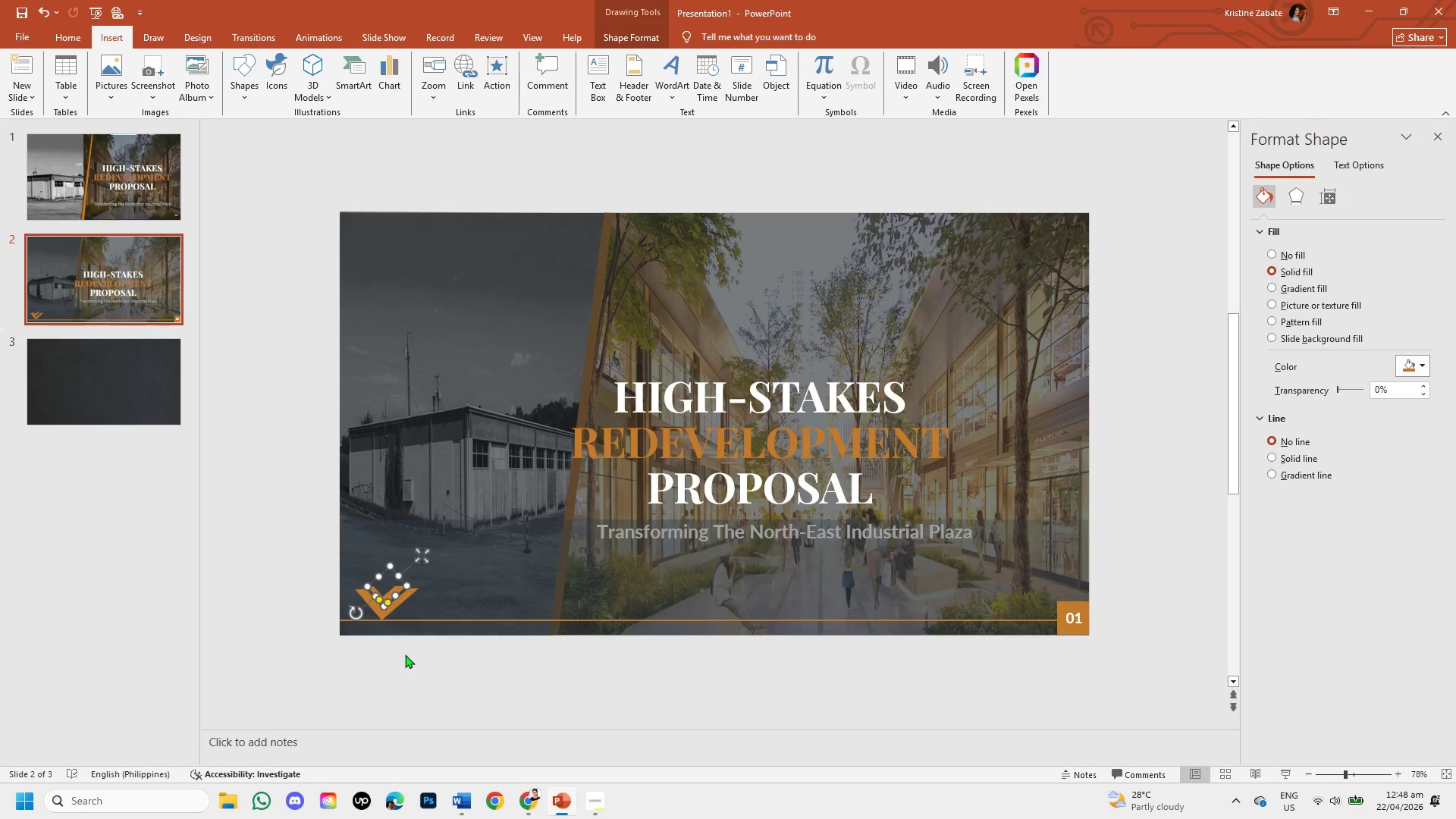 
left_click([405, 655])
 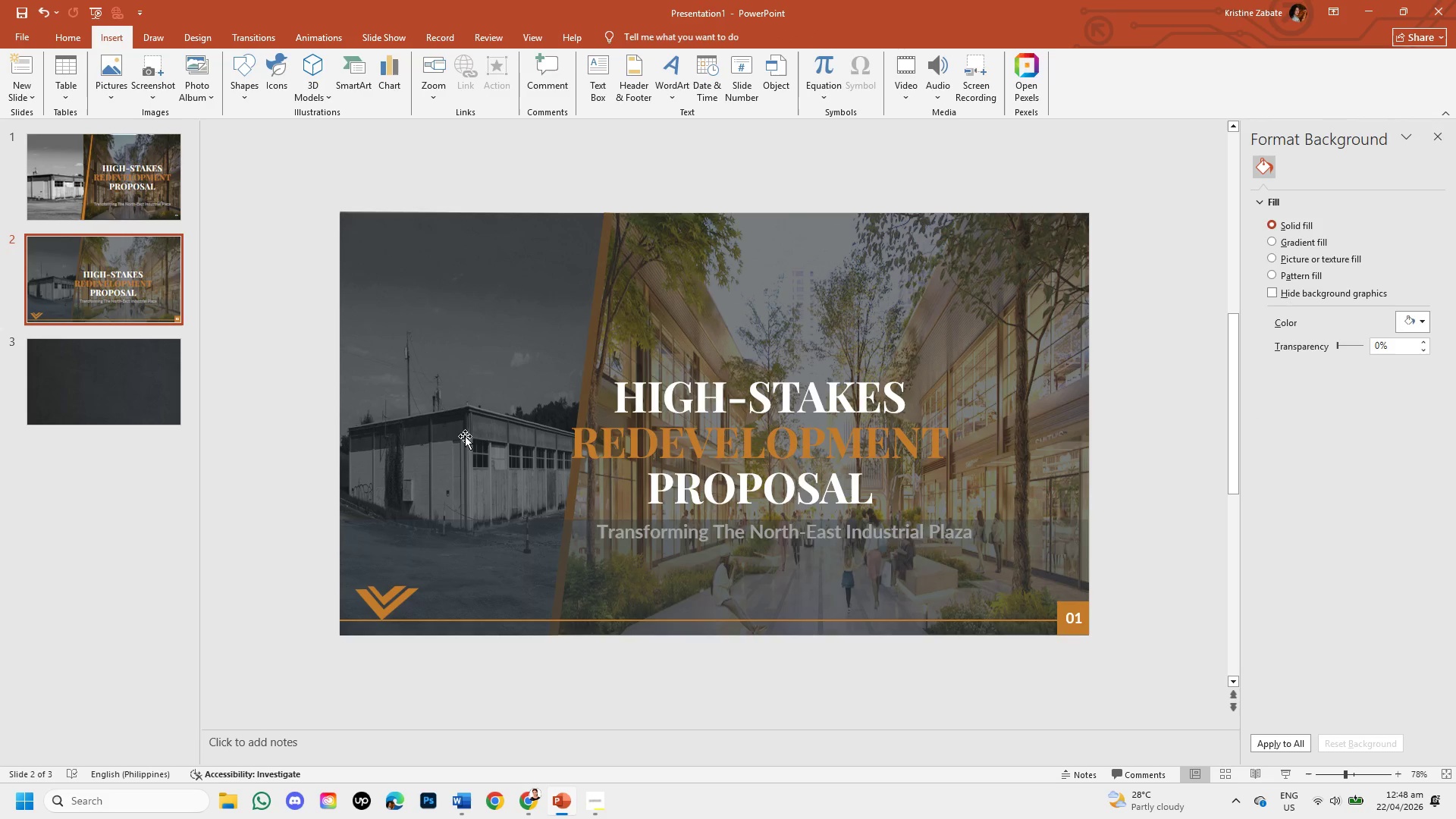 
wait(6.62)
 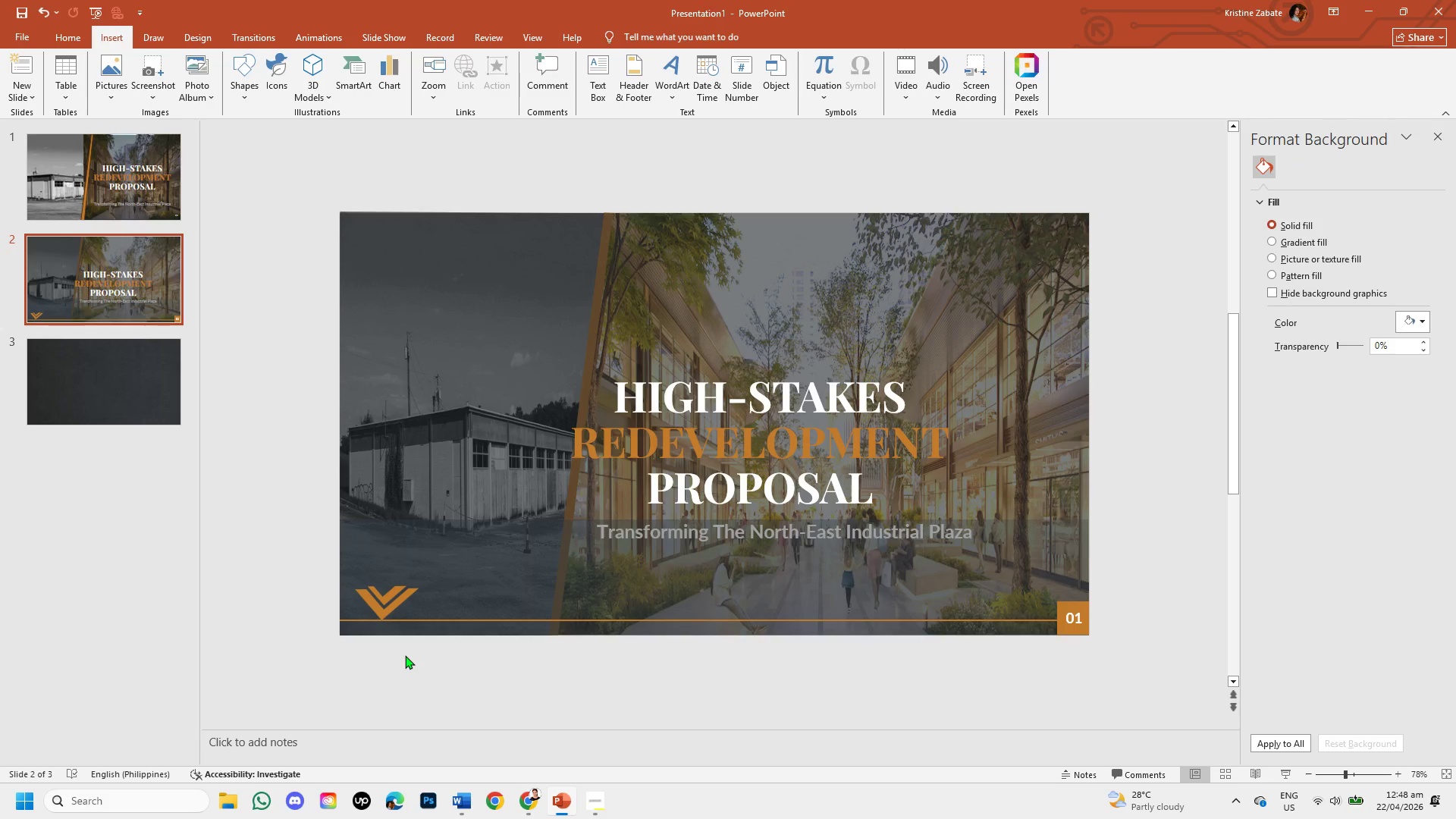 
left_click([237, 92])
 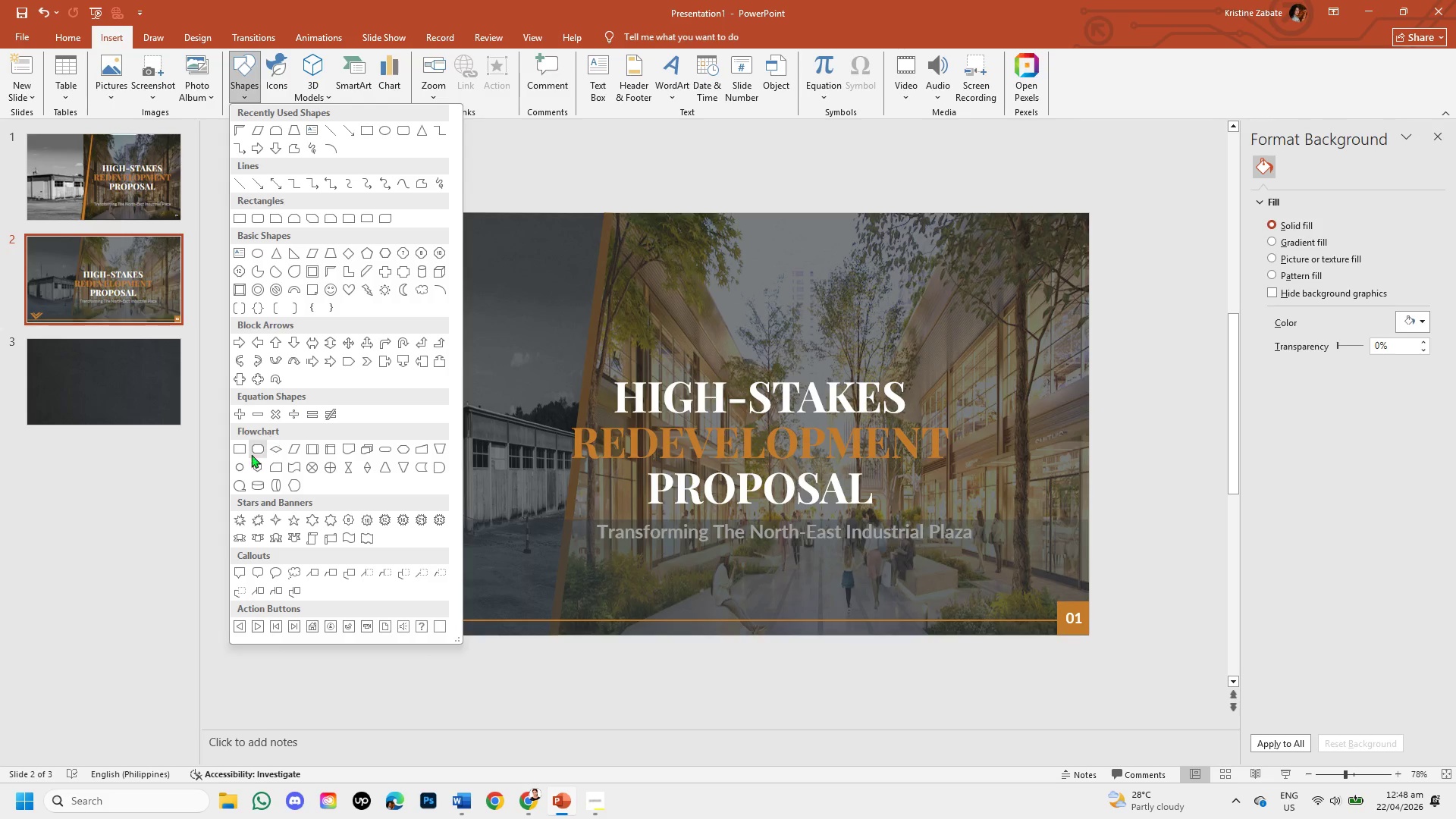 
left_click([237, 467])
 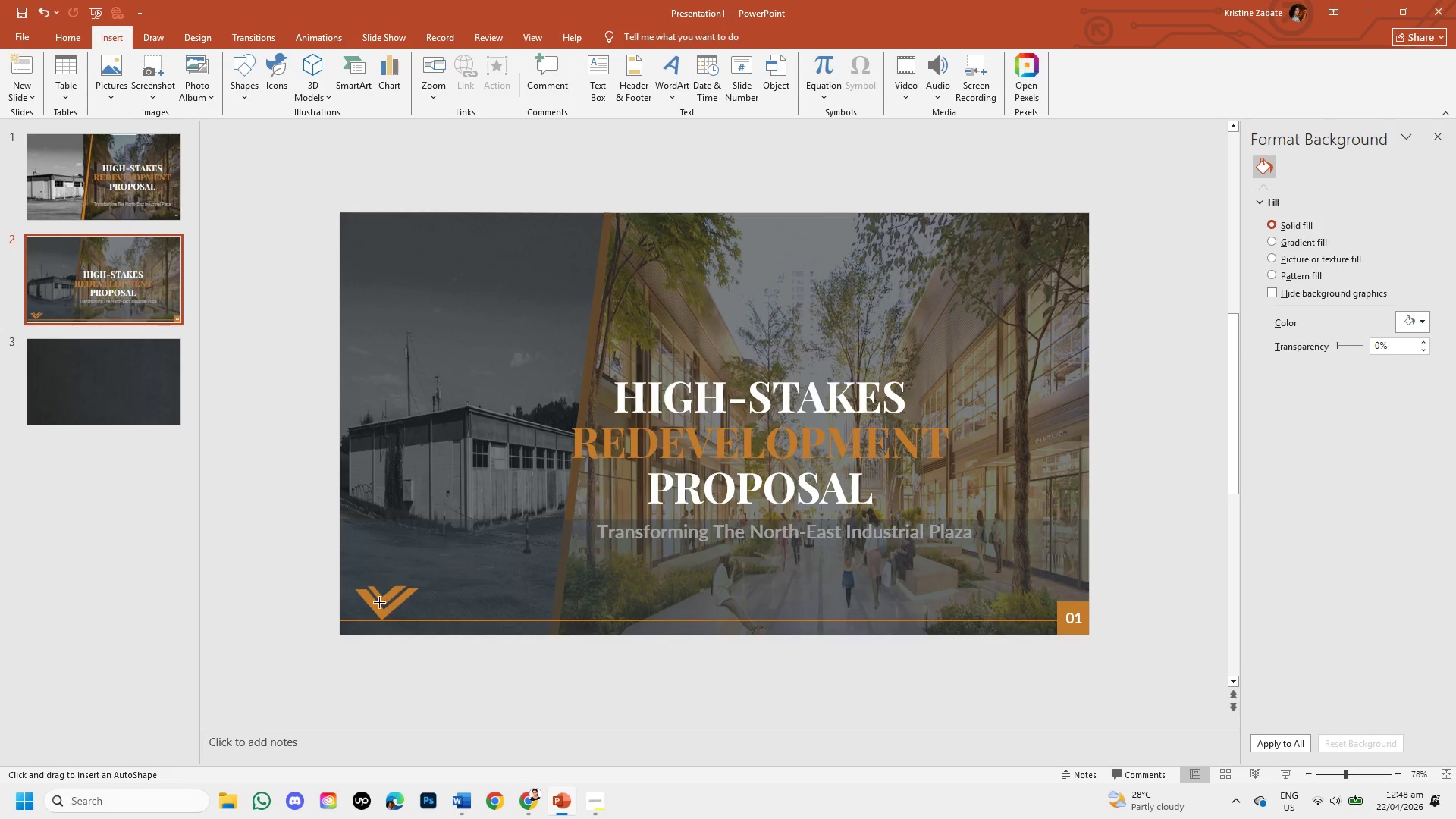 
left_click([382, 614])
 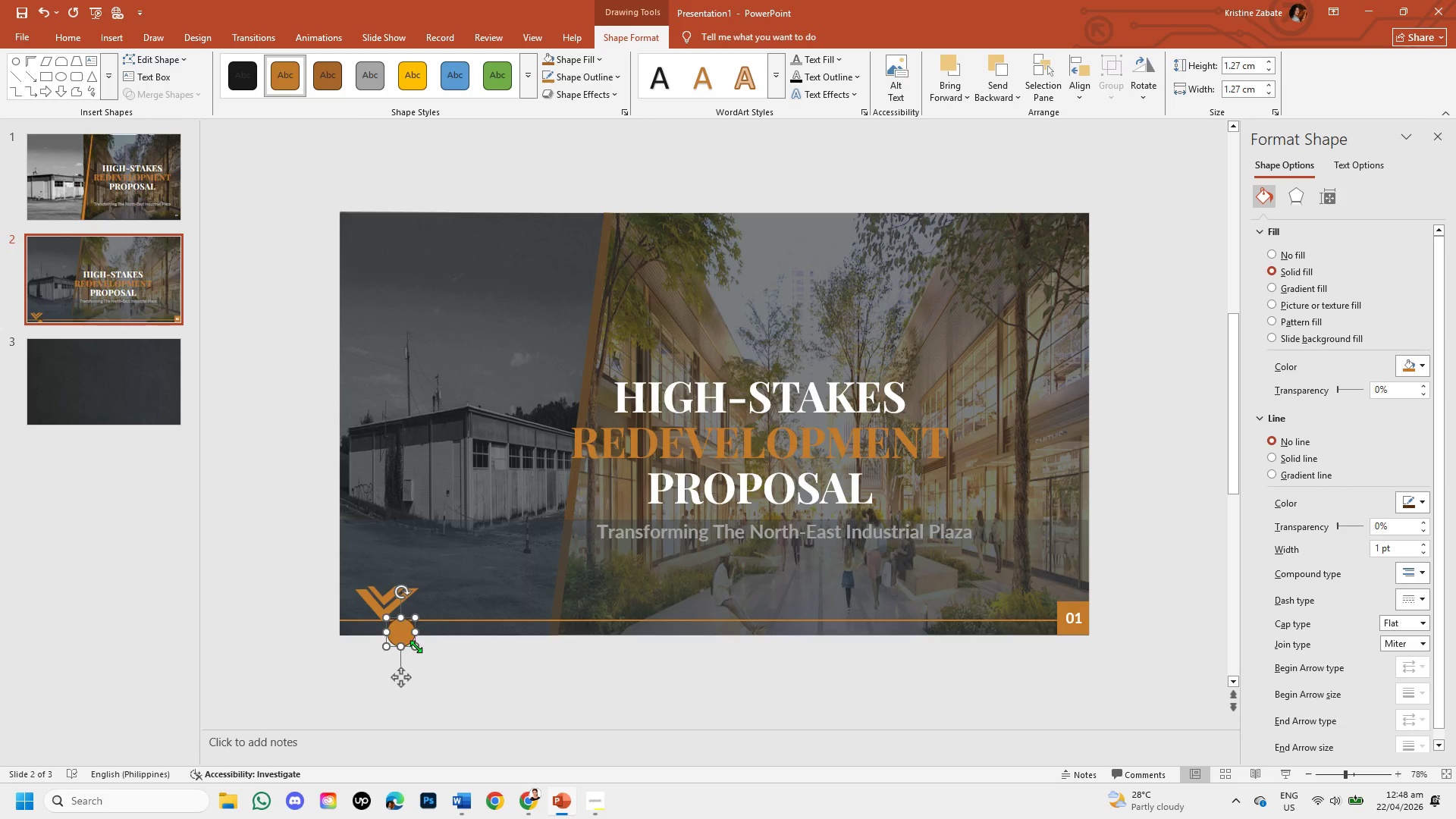 
left_click_drag(start_coordinate=[415, 650], to_coordinate=[397, 629])
 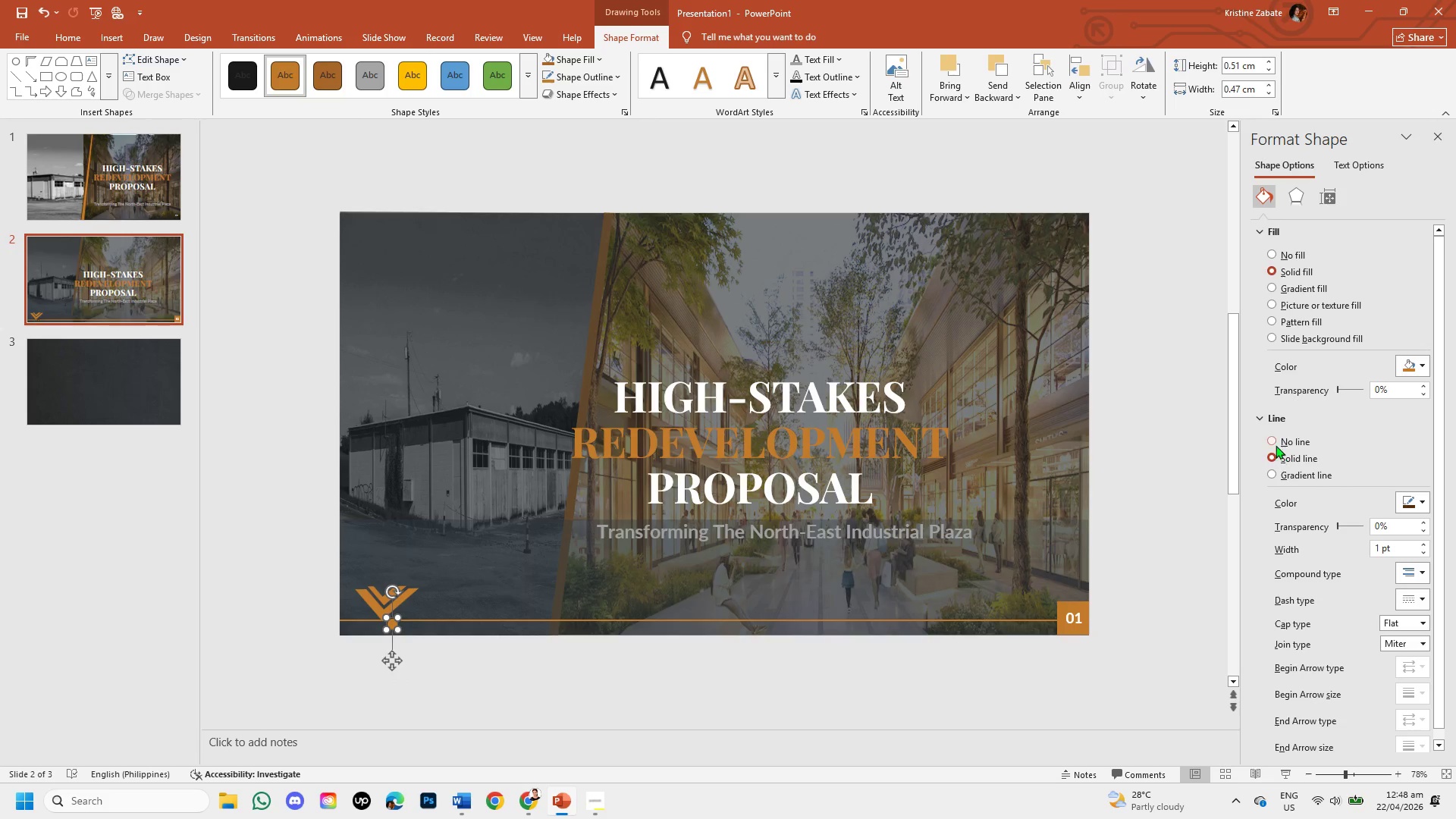 
left_click([1275, 439])
 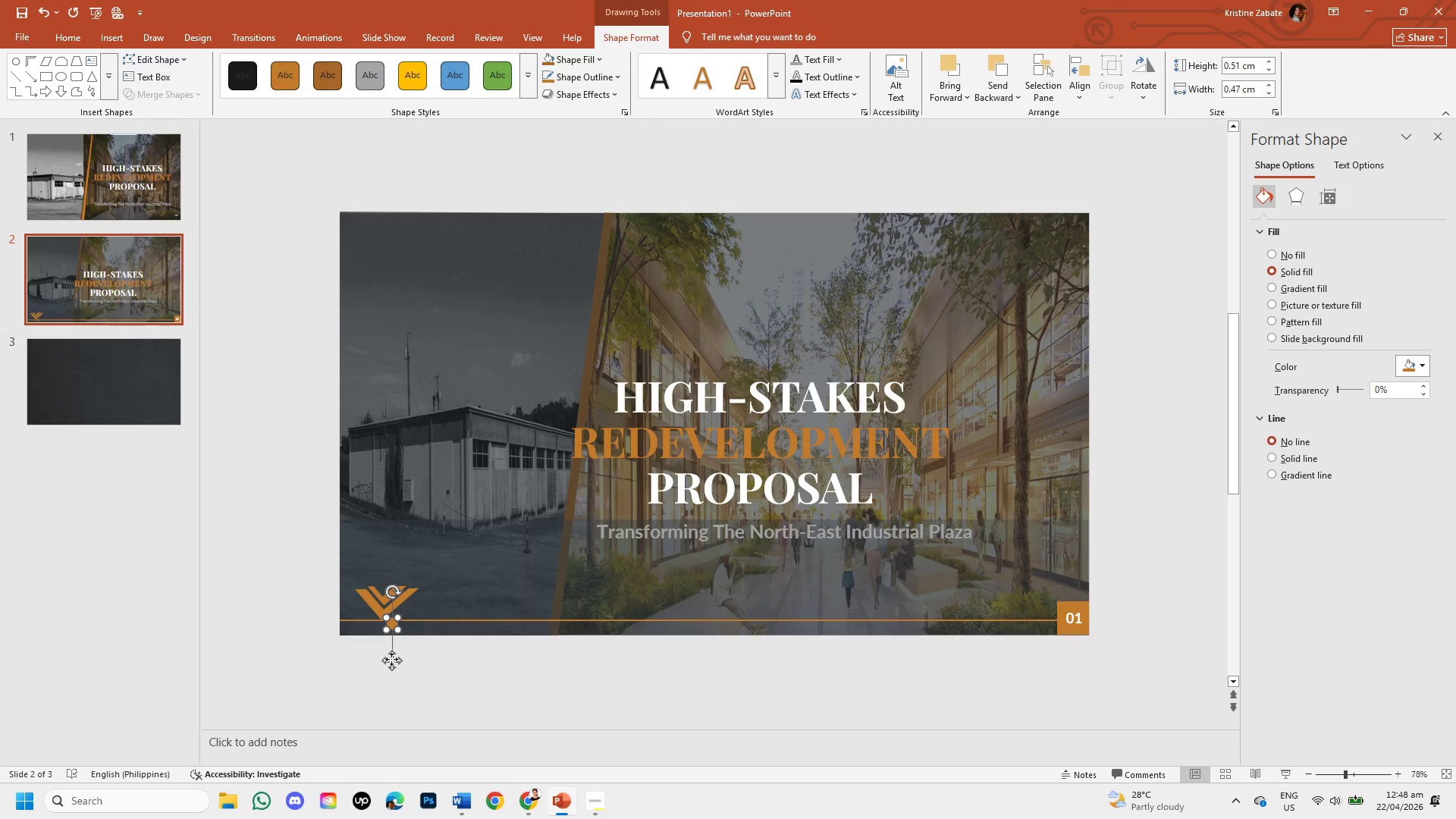 
left_click_drag(start_coordinate=[392, 659], to_coordinate=[385, 615])
 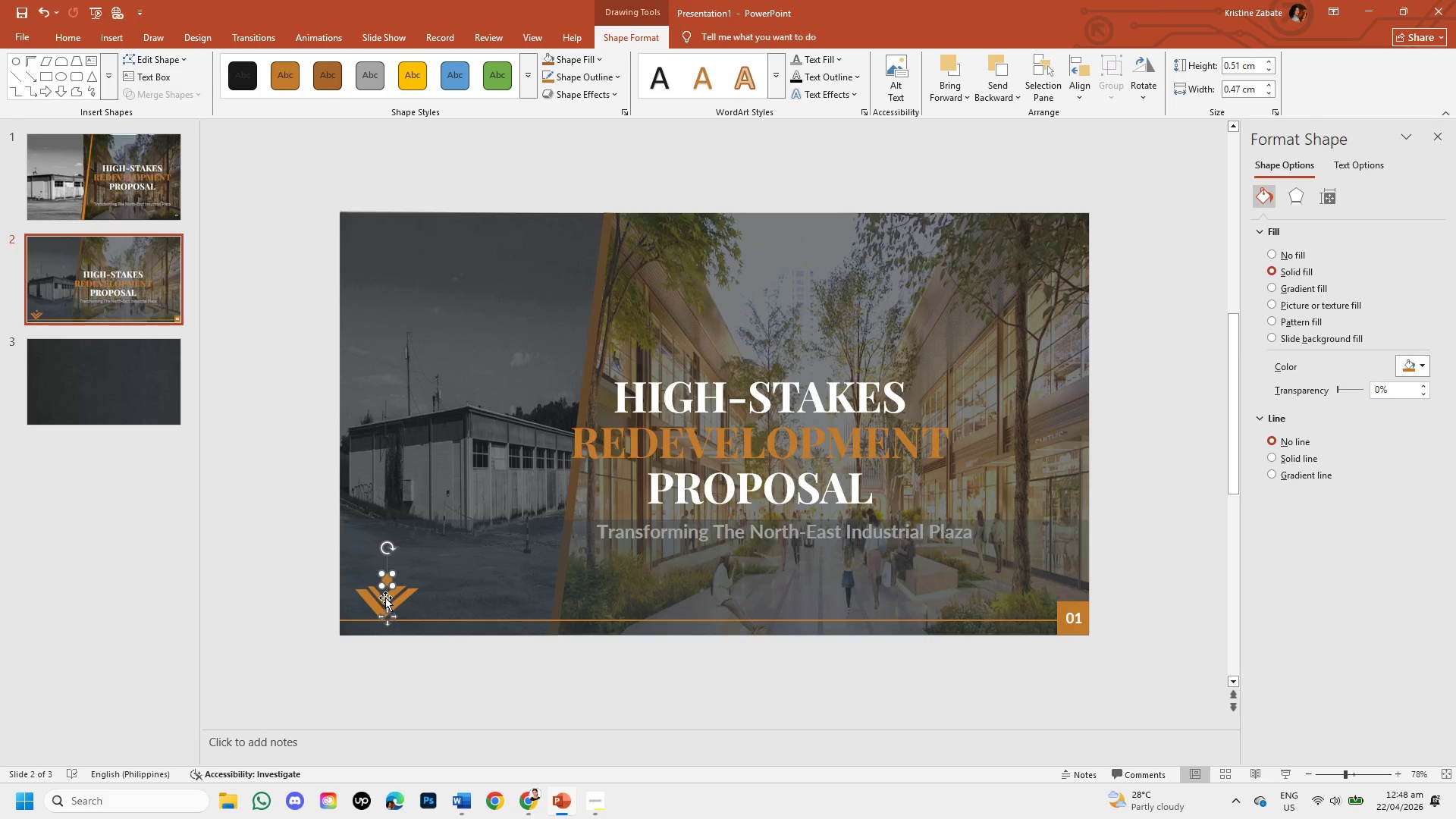 
left_click([385, 598])
 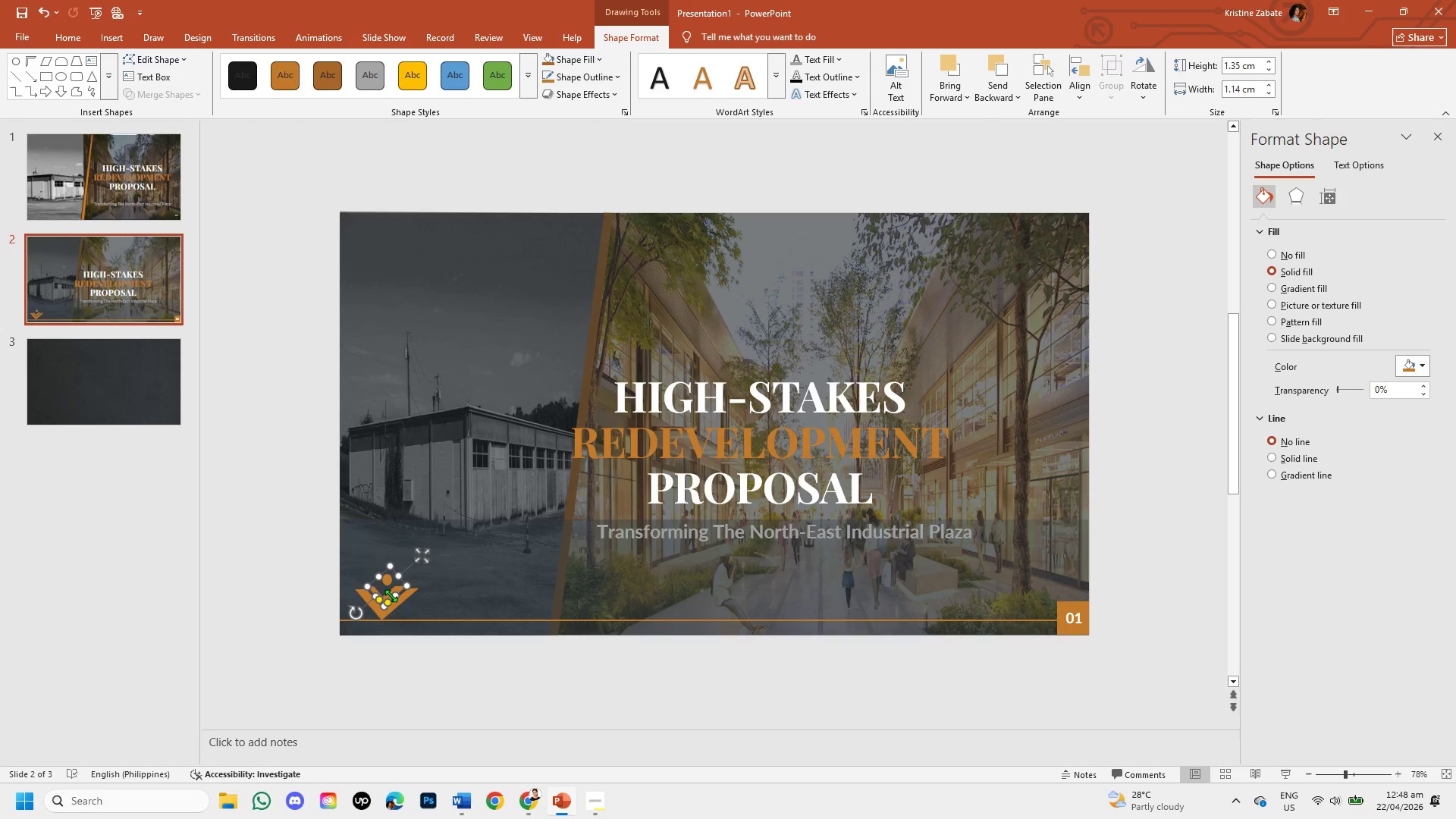 
left_click_drag(start_coordinate=[393, 596], to_coordinate=[386, 592])
 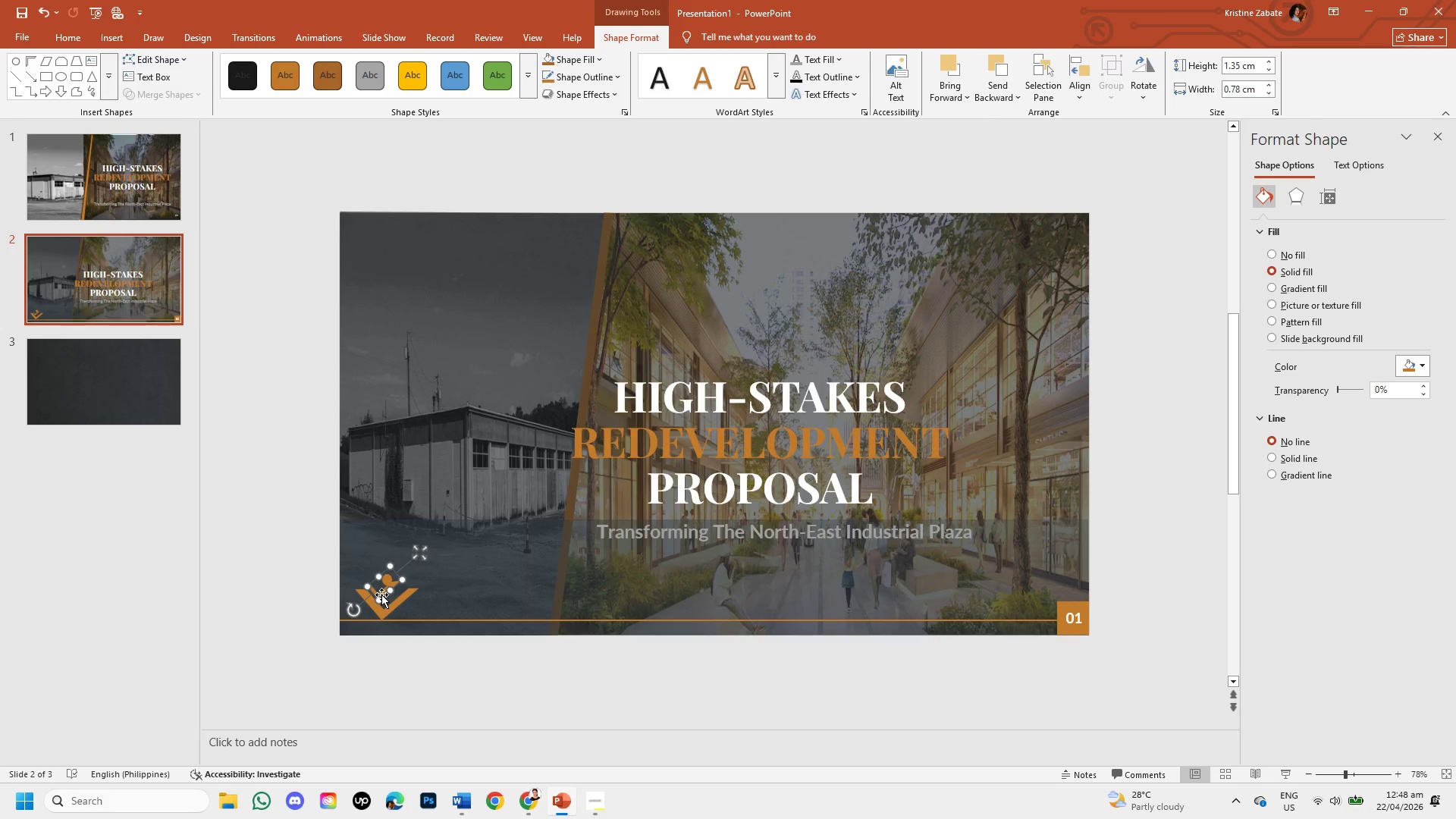 
left_click_drag(start_coordinate=[382, 594], to_coordinate=[388, 600])
 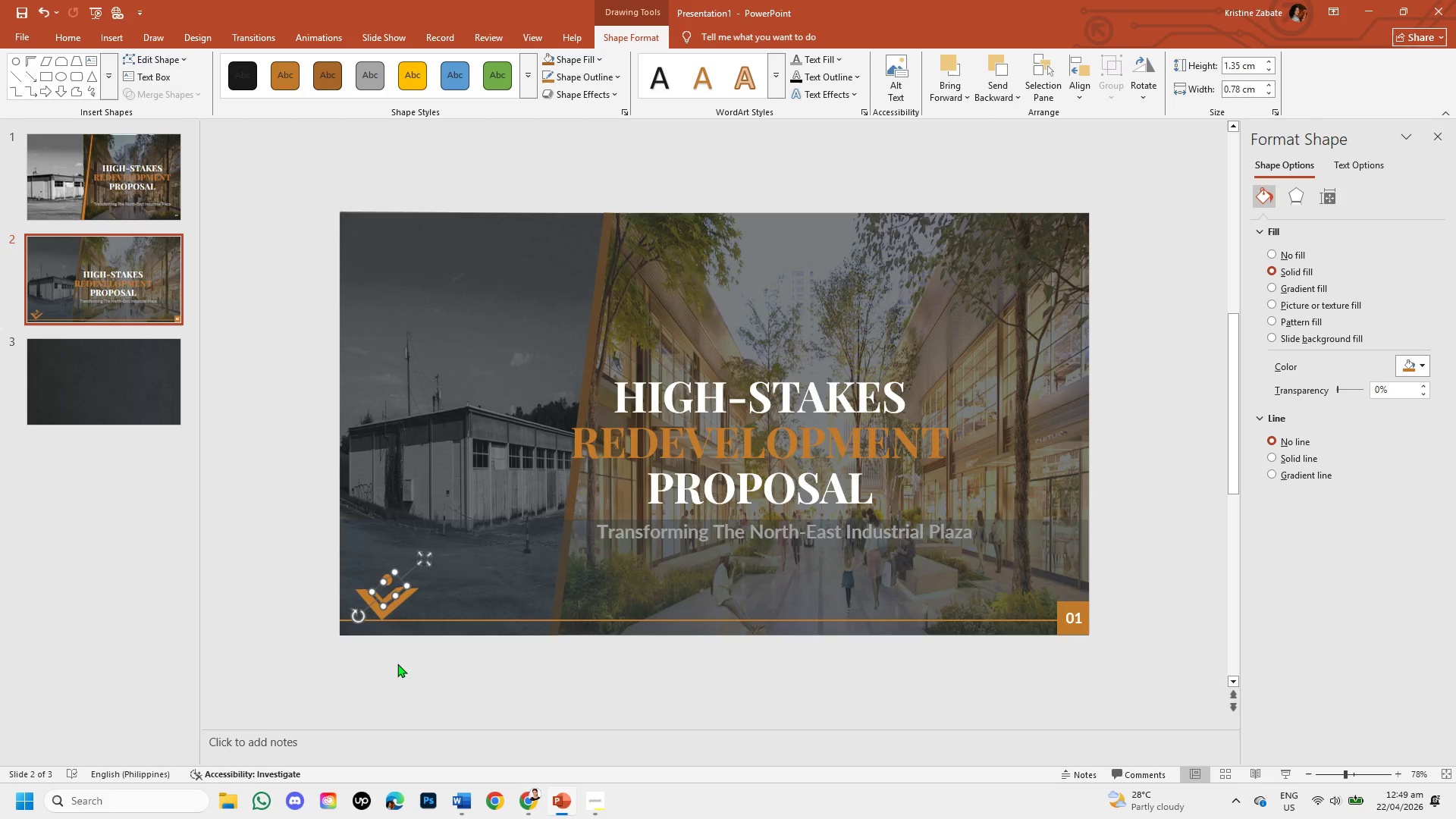 
left_click([398, 664])
 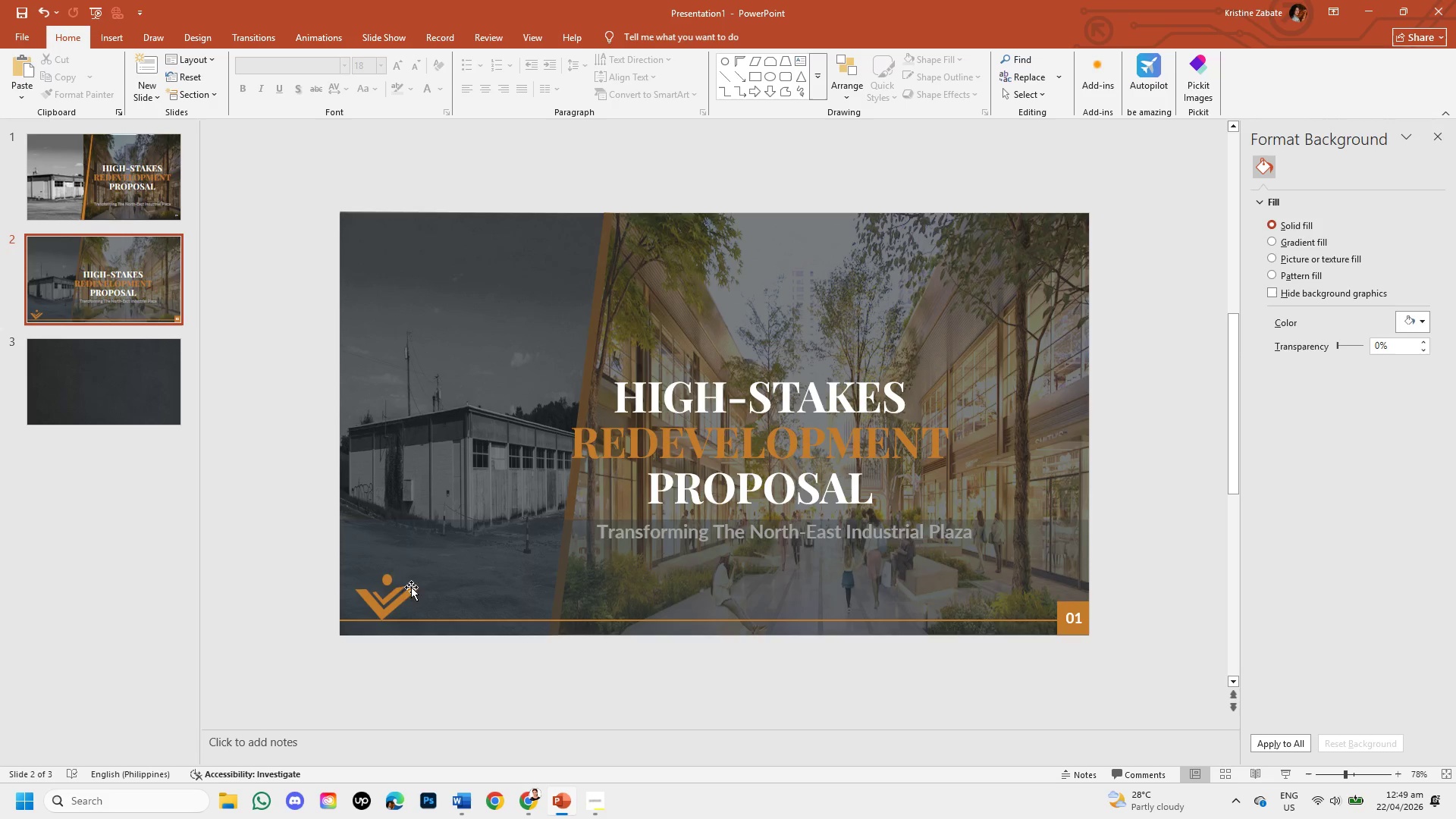 
left_click([388, 576])
 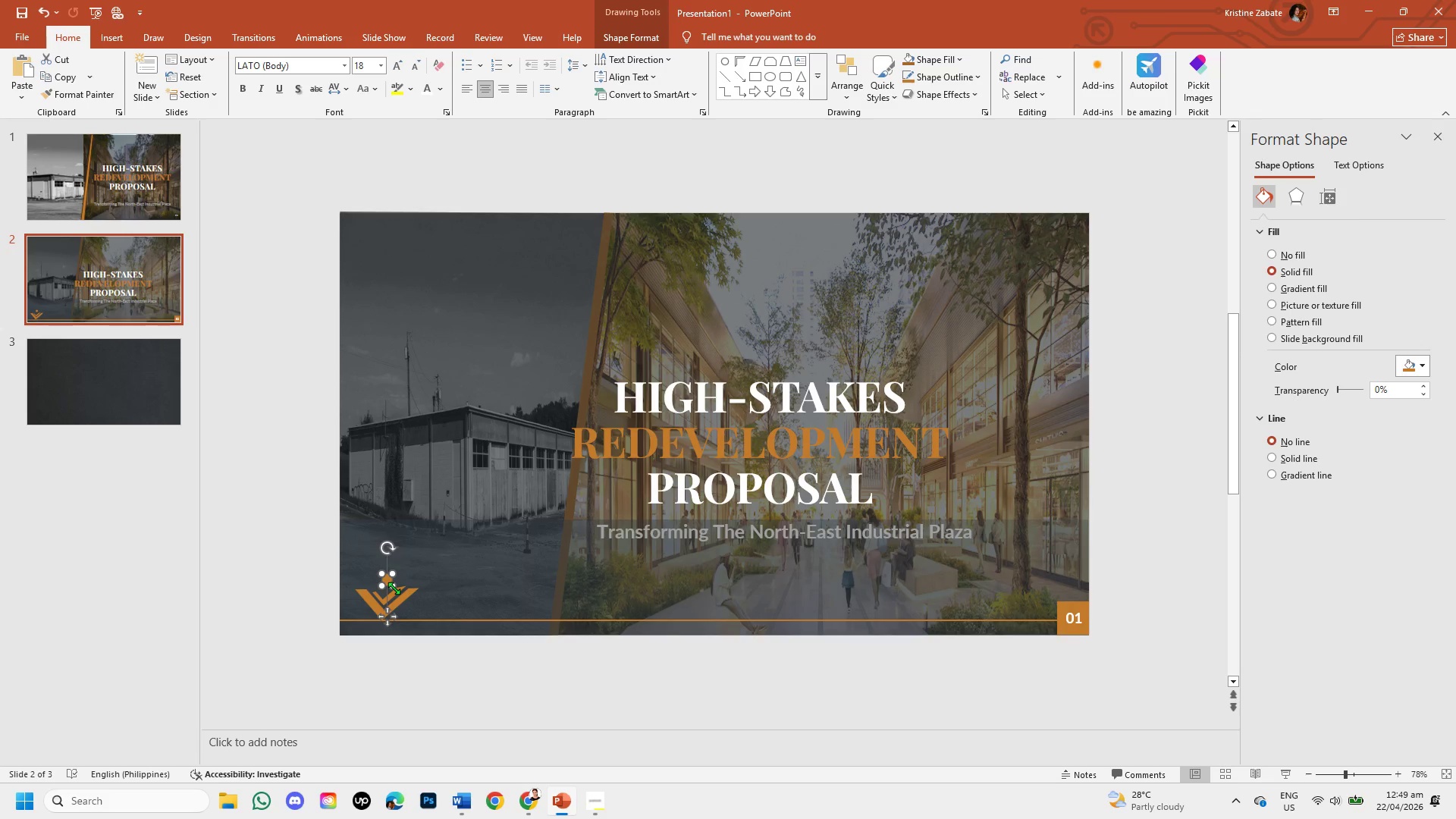 
left_click_drag(start_coordinate=[394, 588], to_coordinate=[389, 580])
 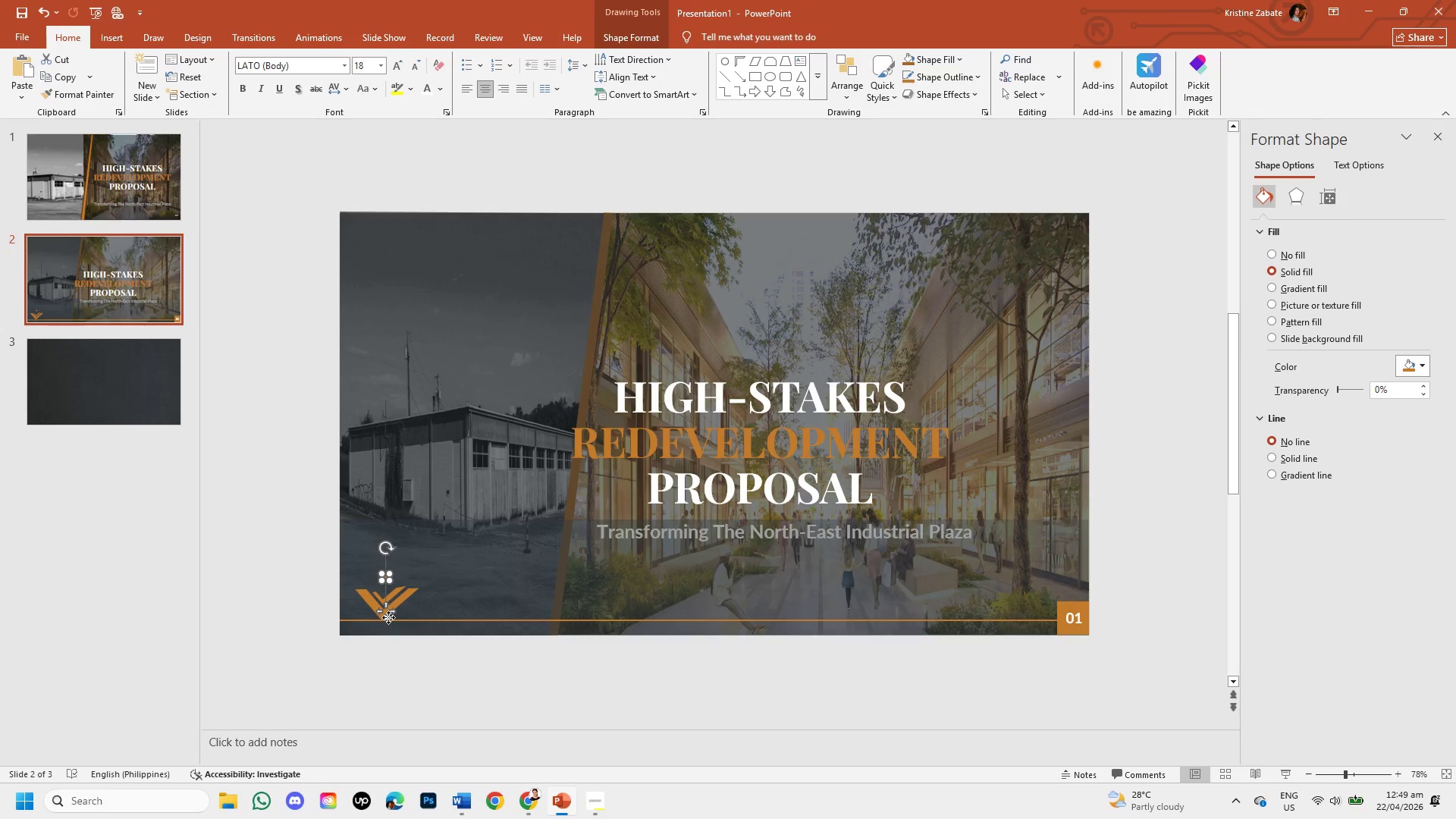 
left_click_drag(start_coordinate=[388, 617], to_coordinate=[386, 631])
 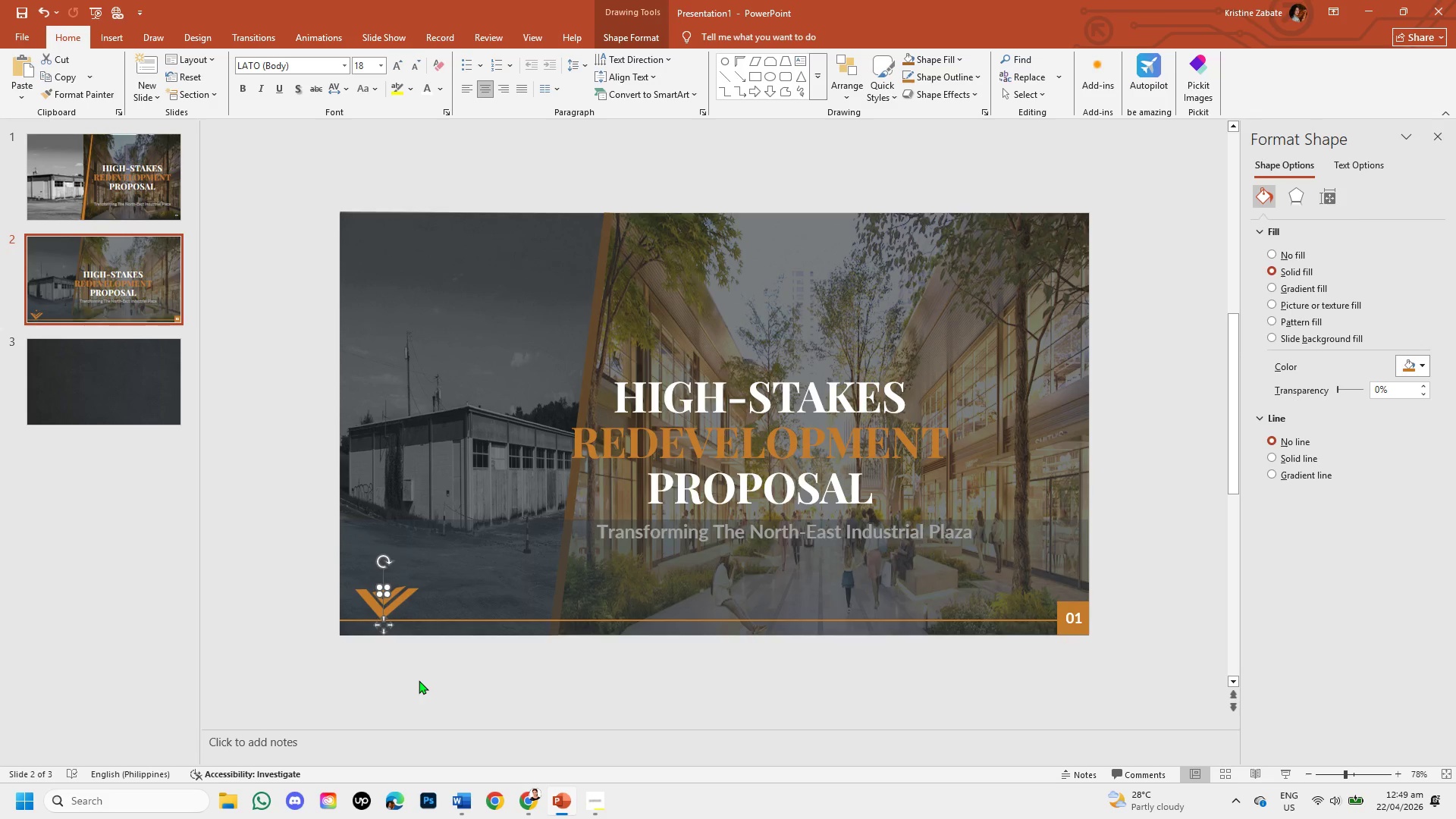 
left_click([419, 680])
 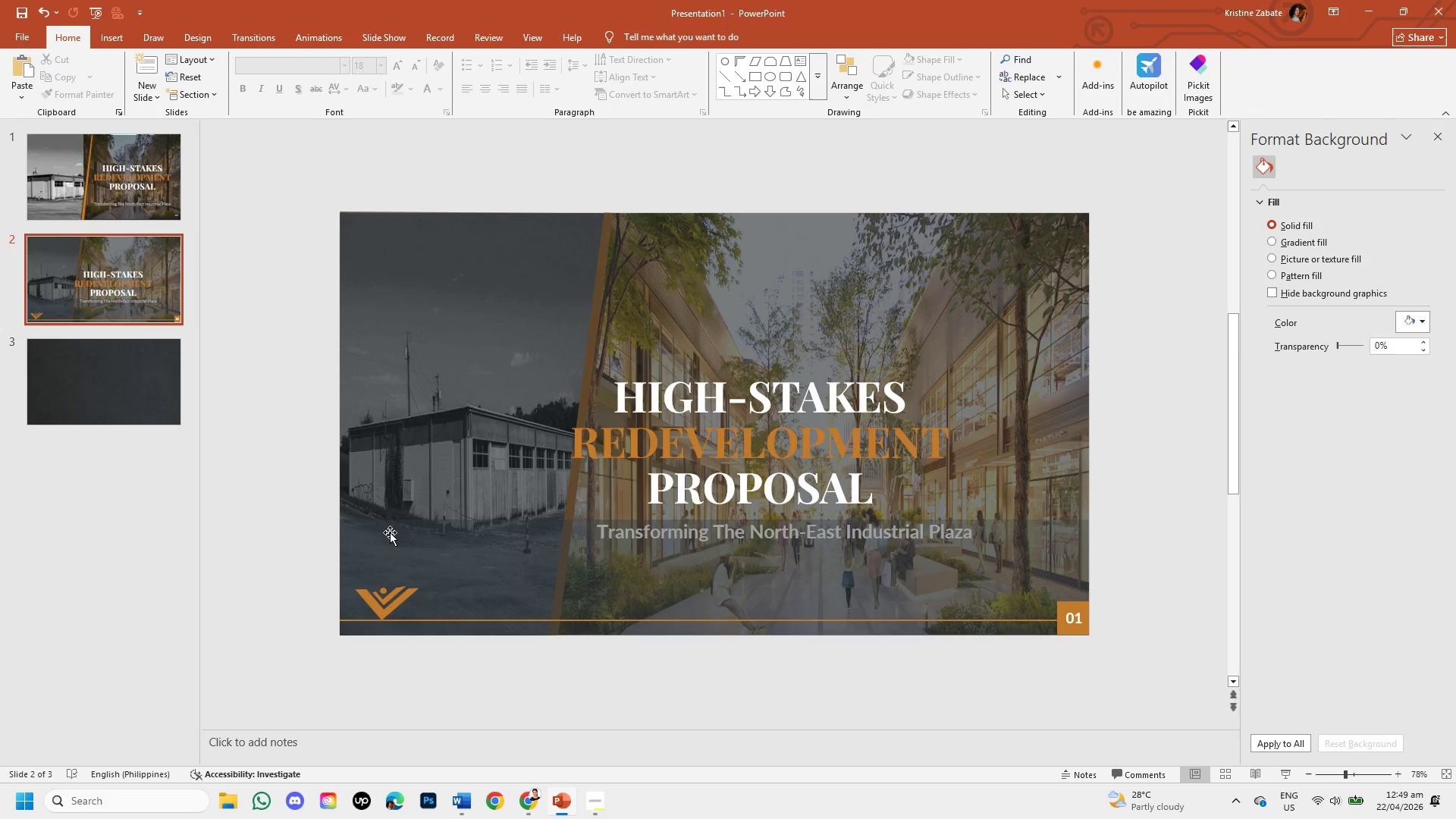 
wait(5.53)
 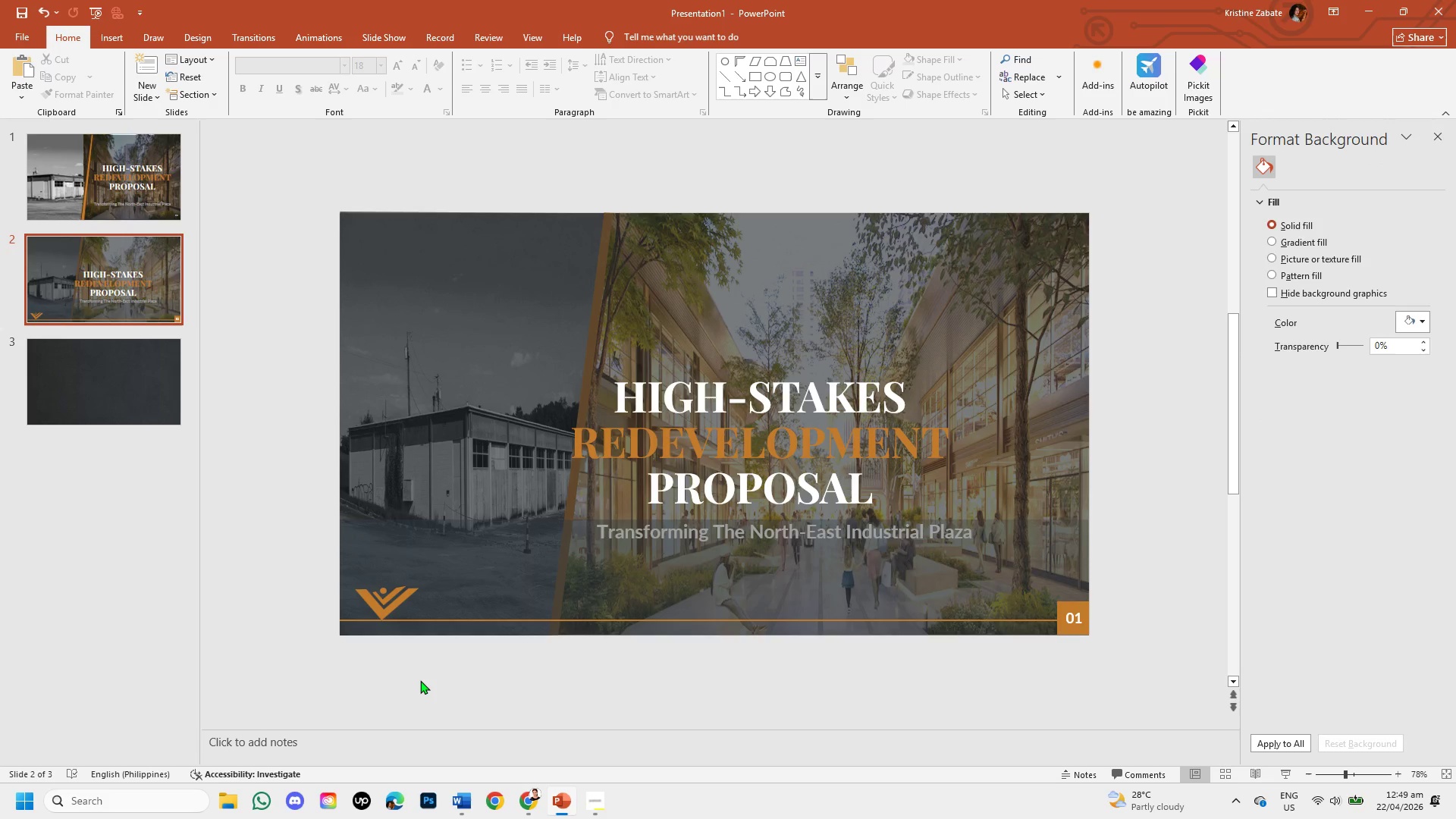 
left_click([109, 36])
 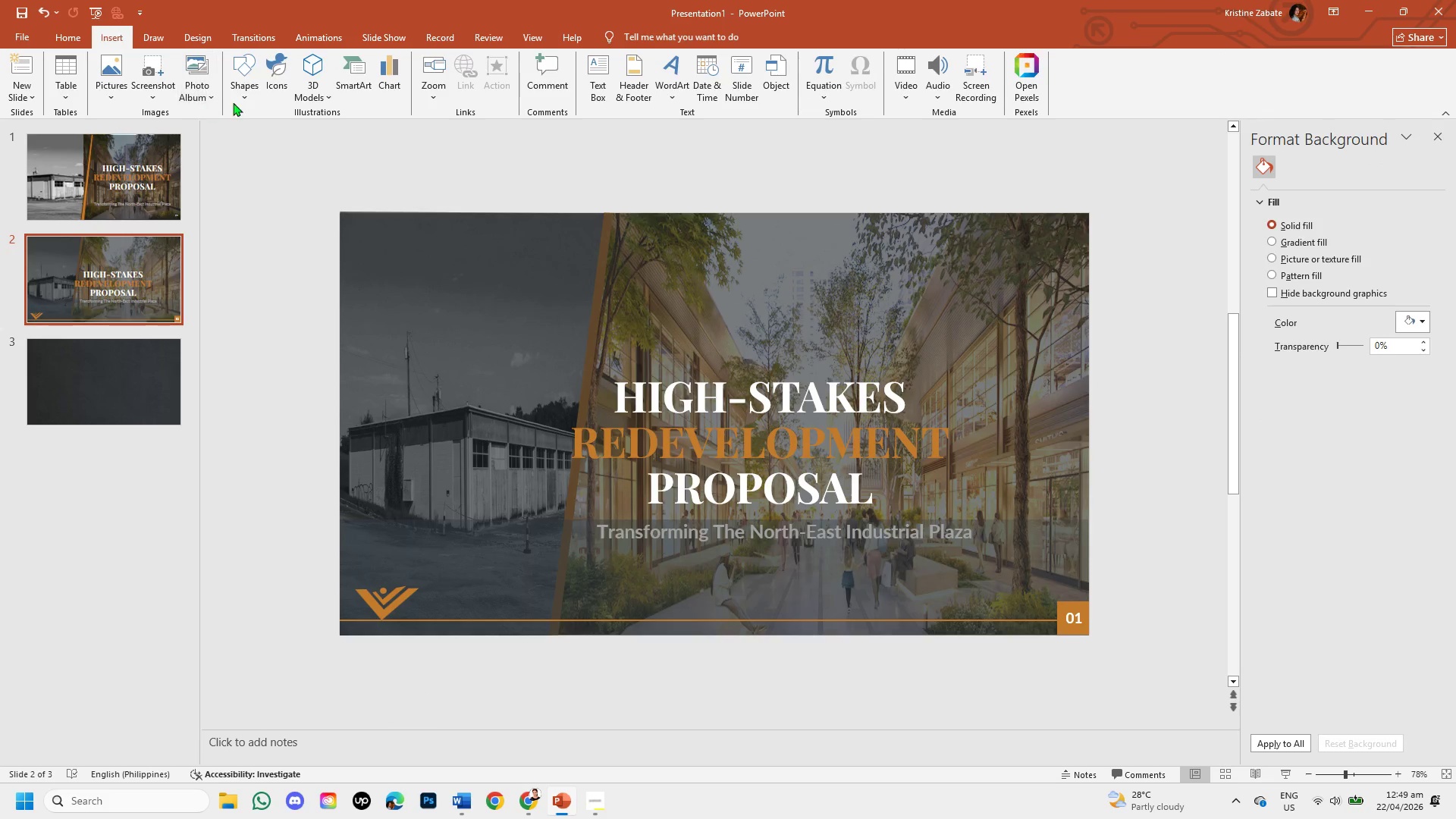 
left_click([242, 102])
 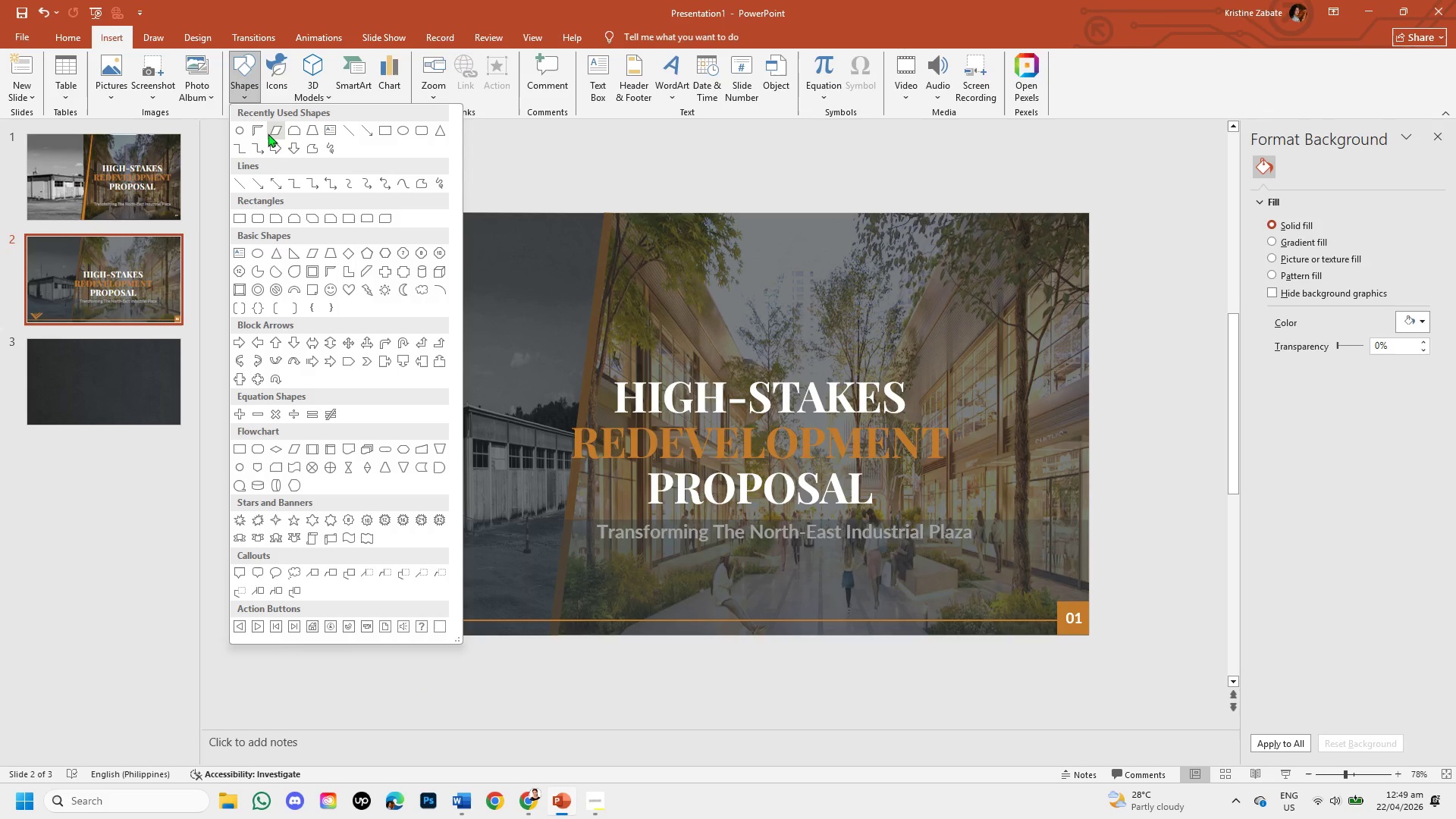 
wait(8.14)
 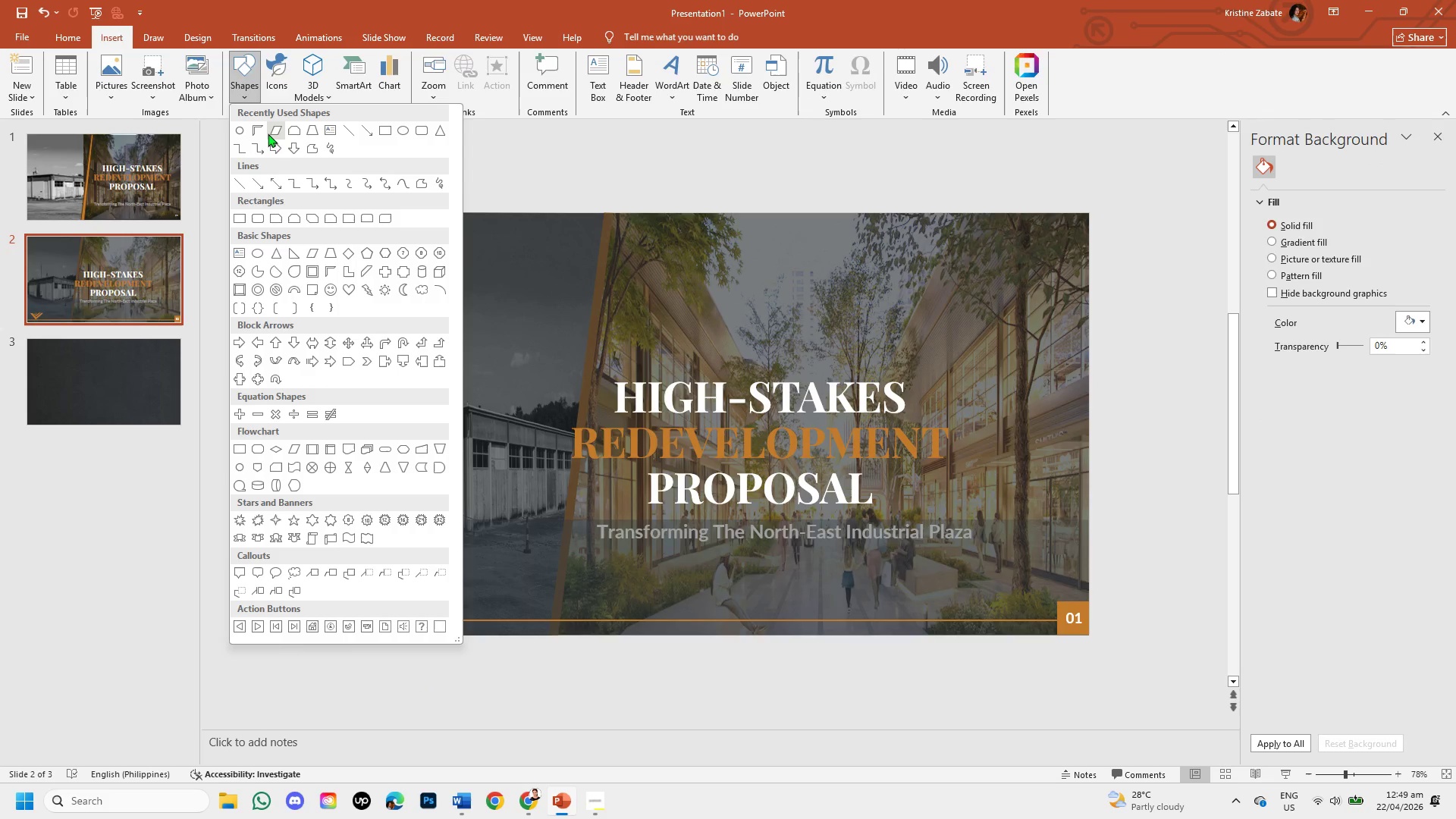 
left_click([344, 682])
 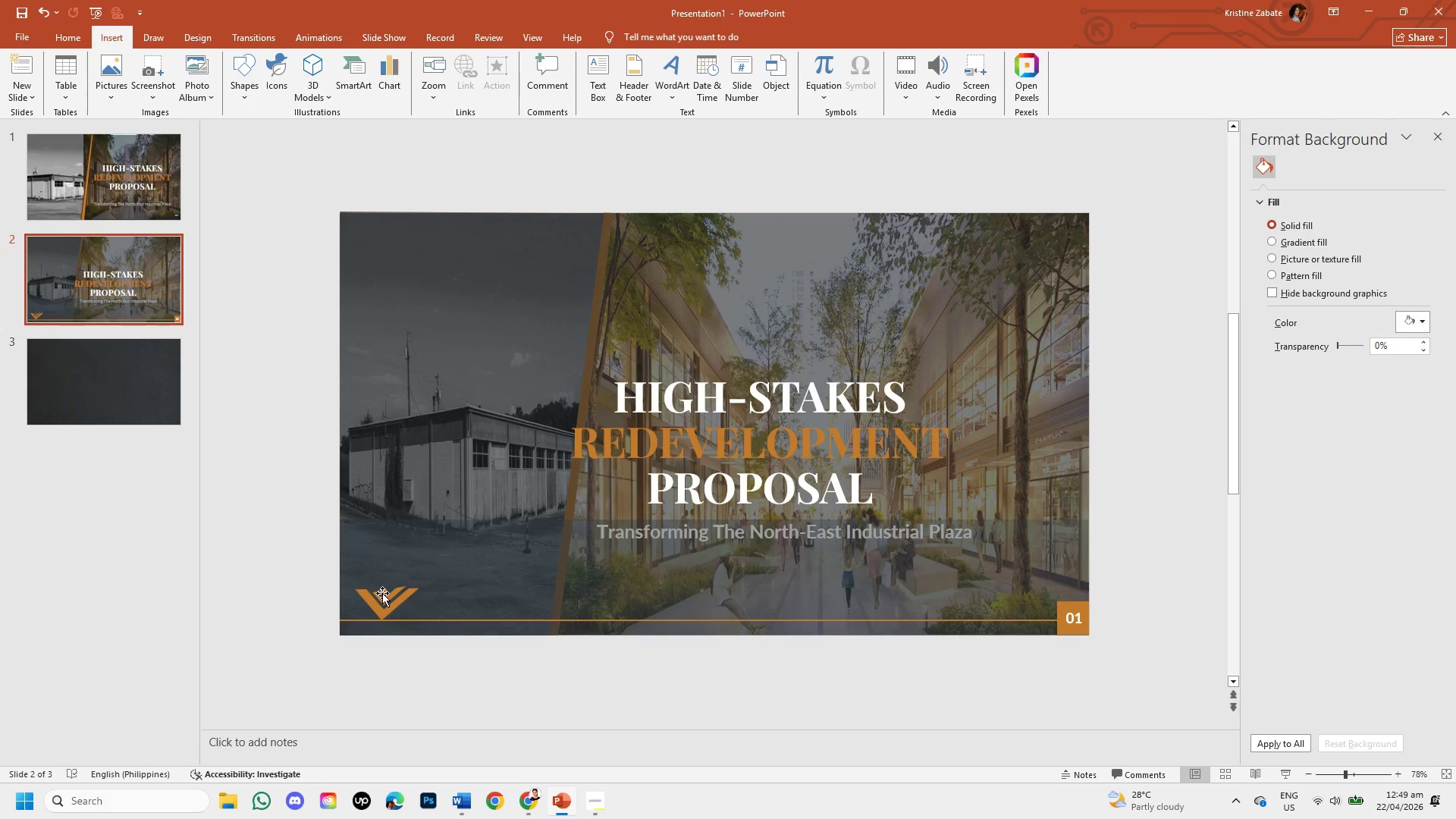 
left_click([383, 590])
 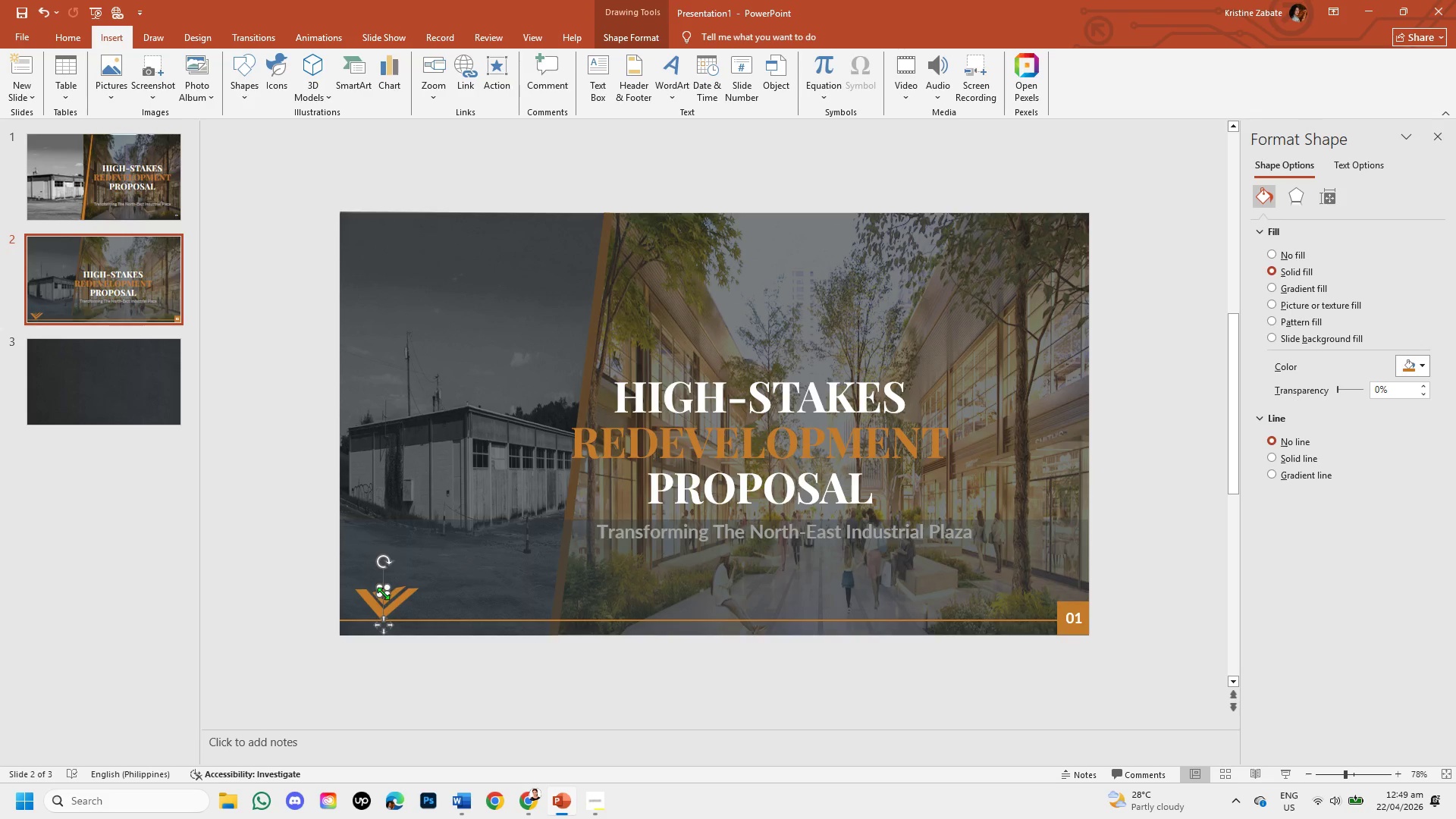 
left_click_drag(start_coordinate=[384, 593], to_coordinate=[381, 588])
 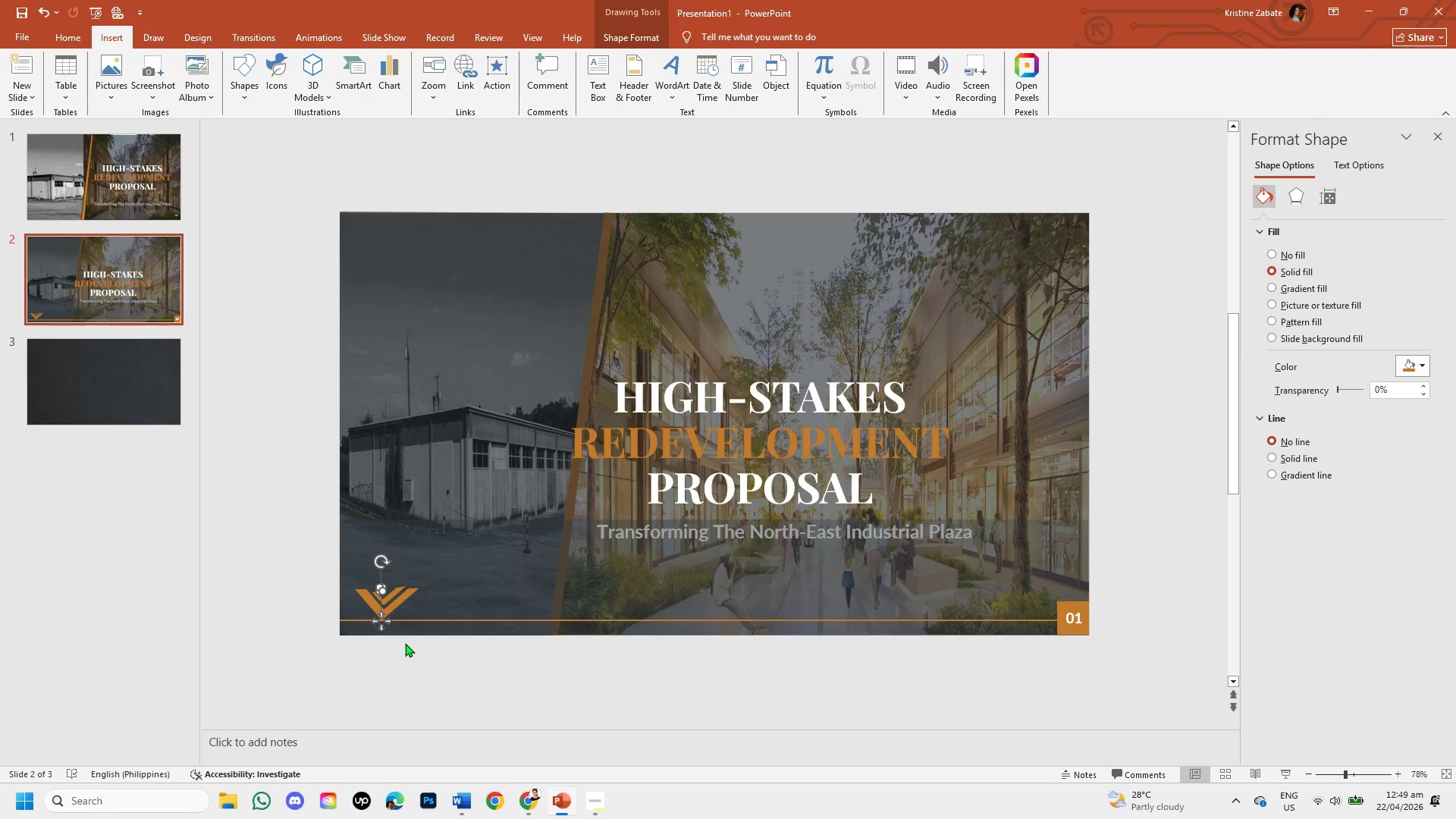 
key(ArrowRight)
 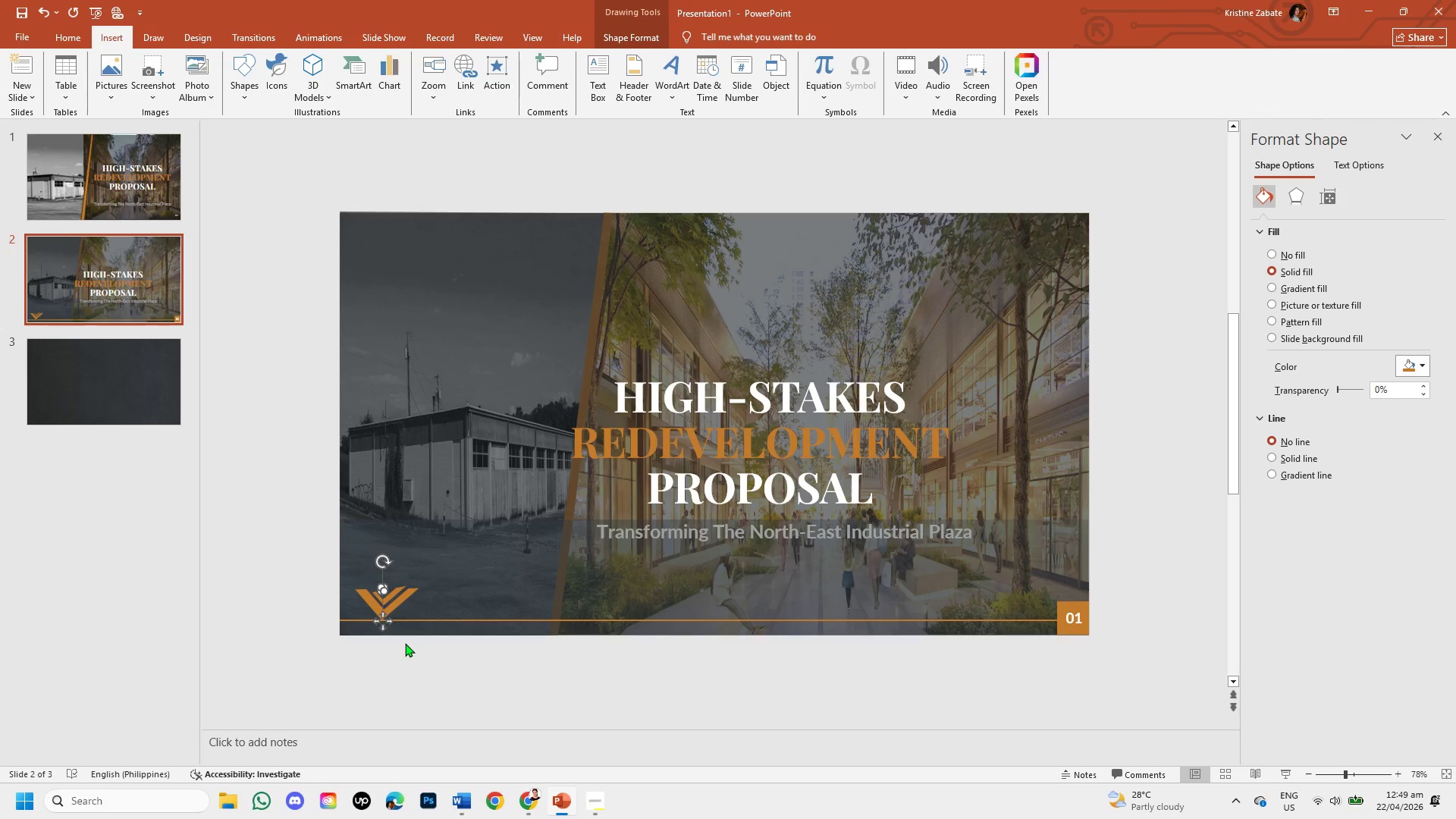 
key(ArrowRight)
 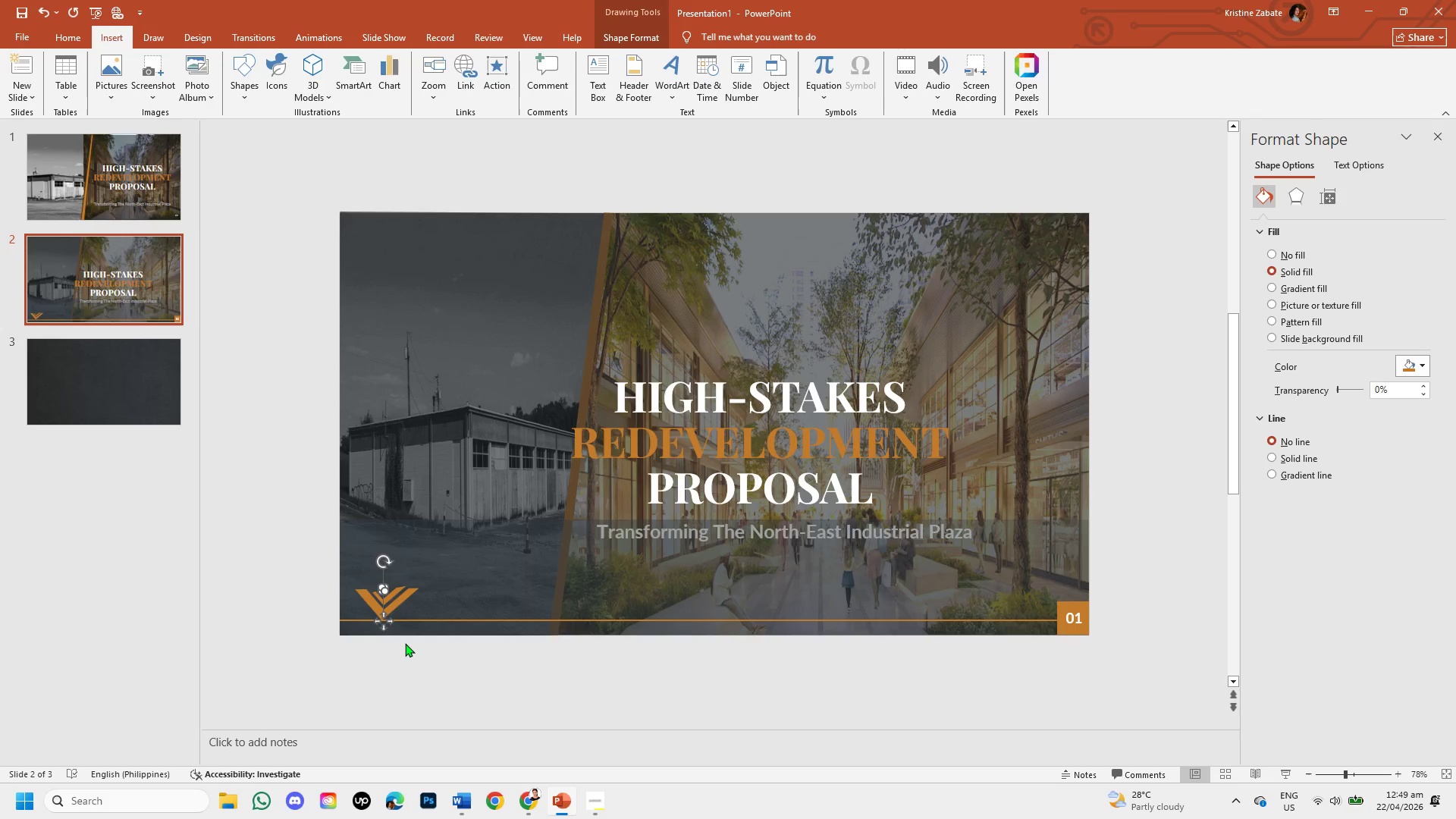 
key(ArrowRight)
 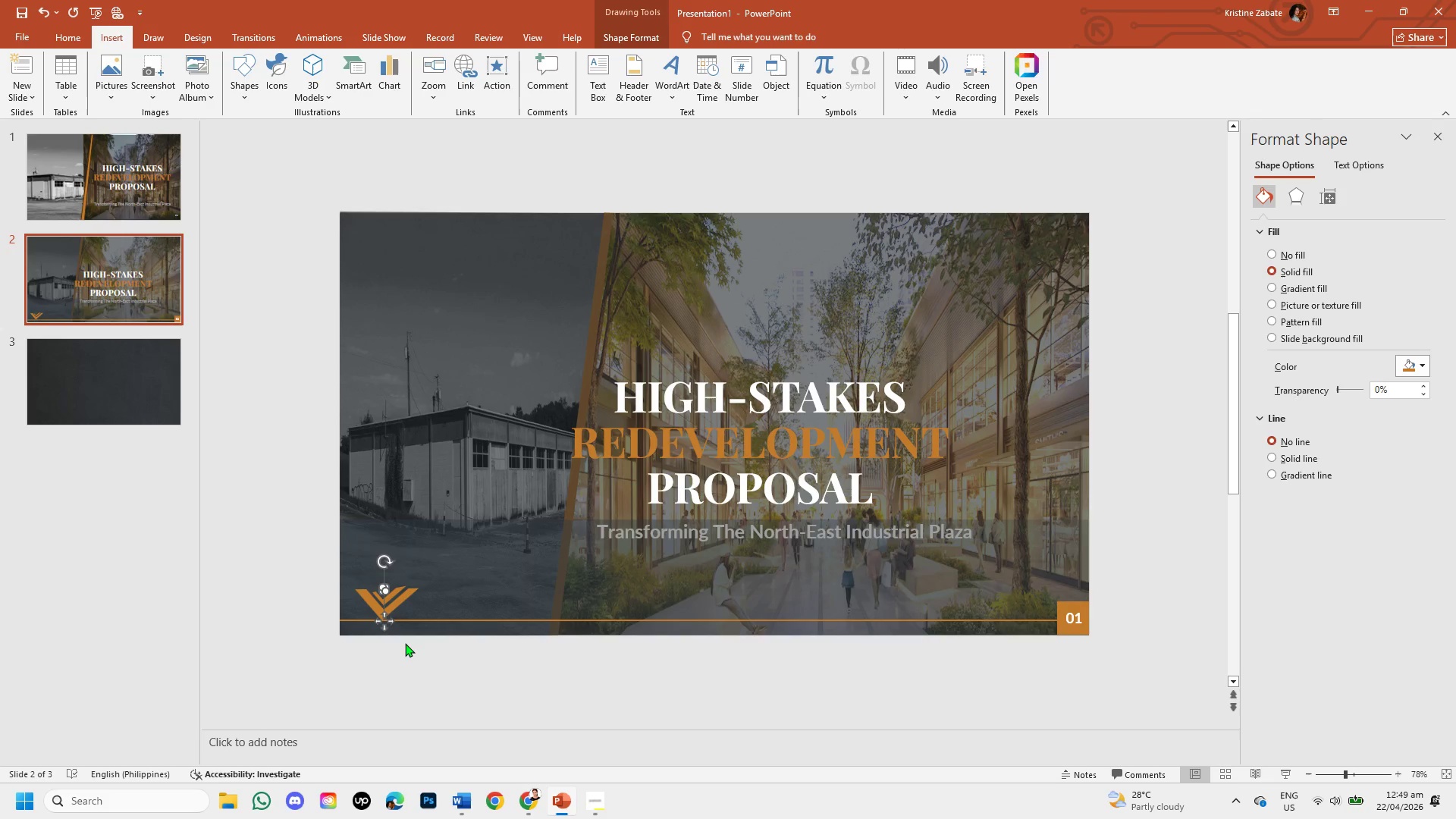 
key(ArrowRight)
 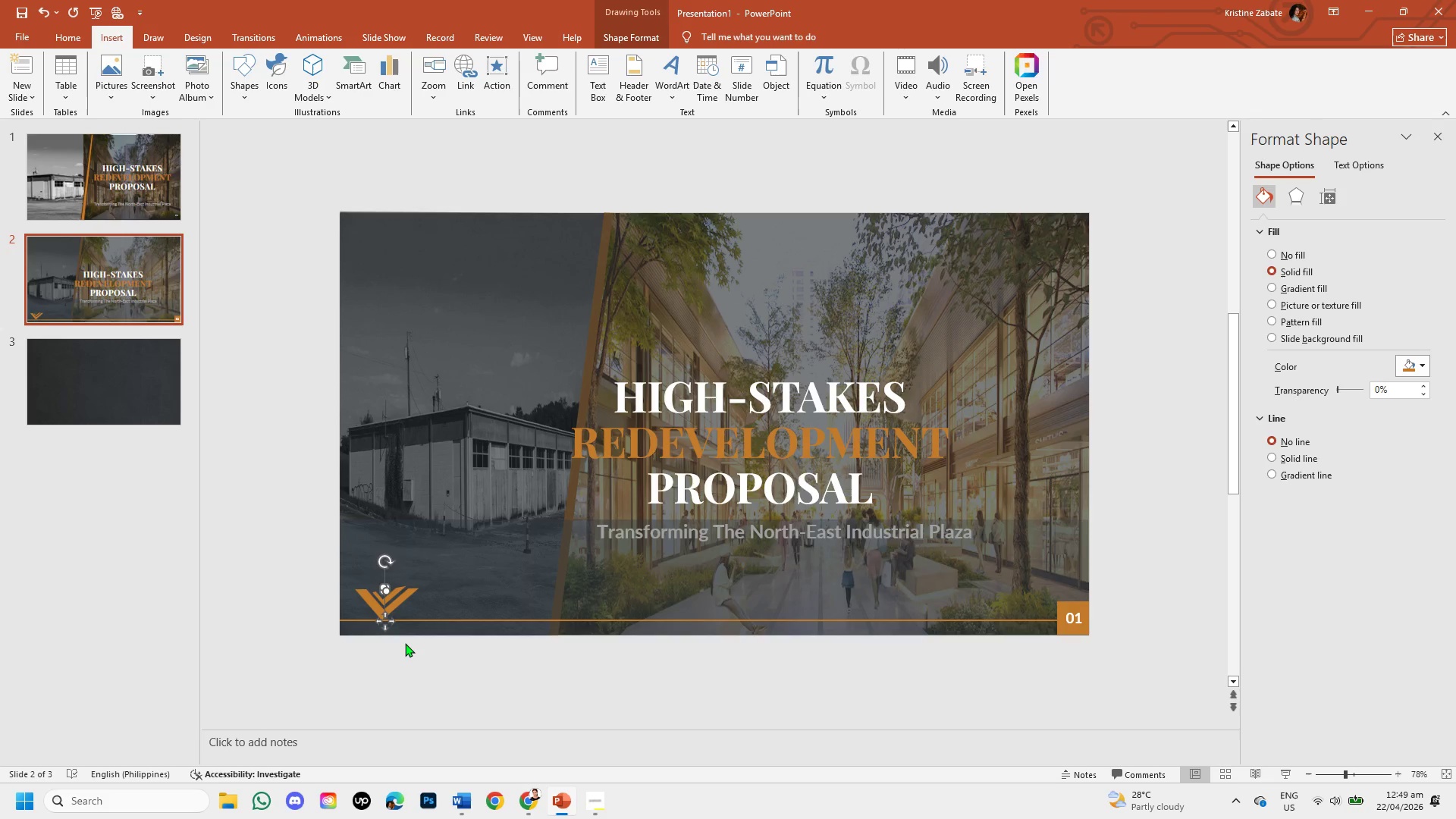 
key(ArrowRight)
 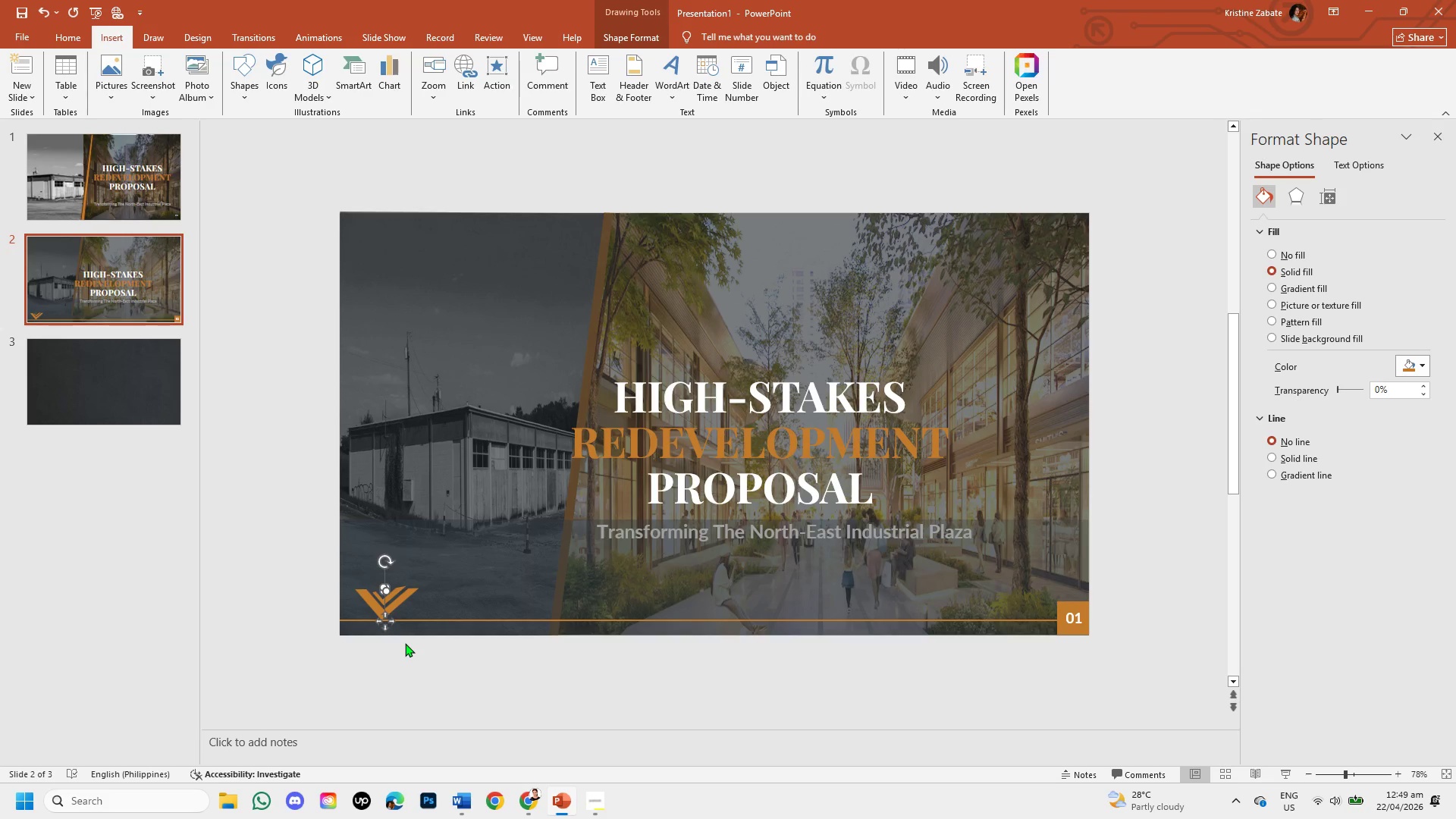 
key(ArrowDown)
 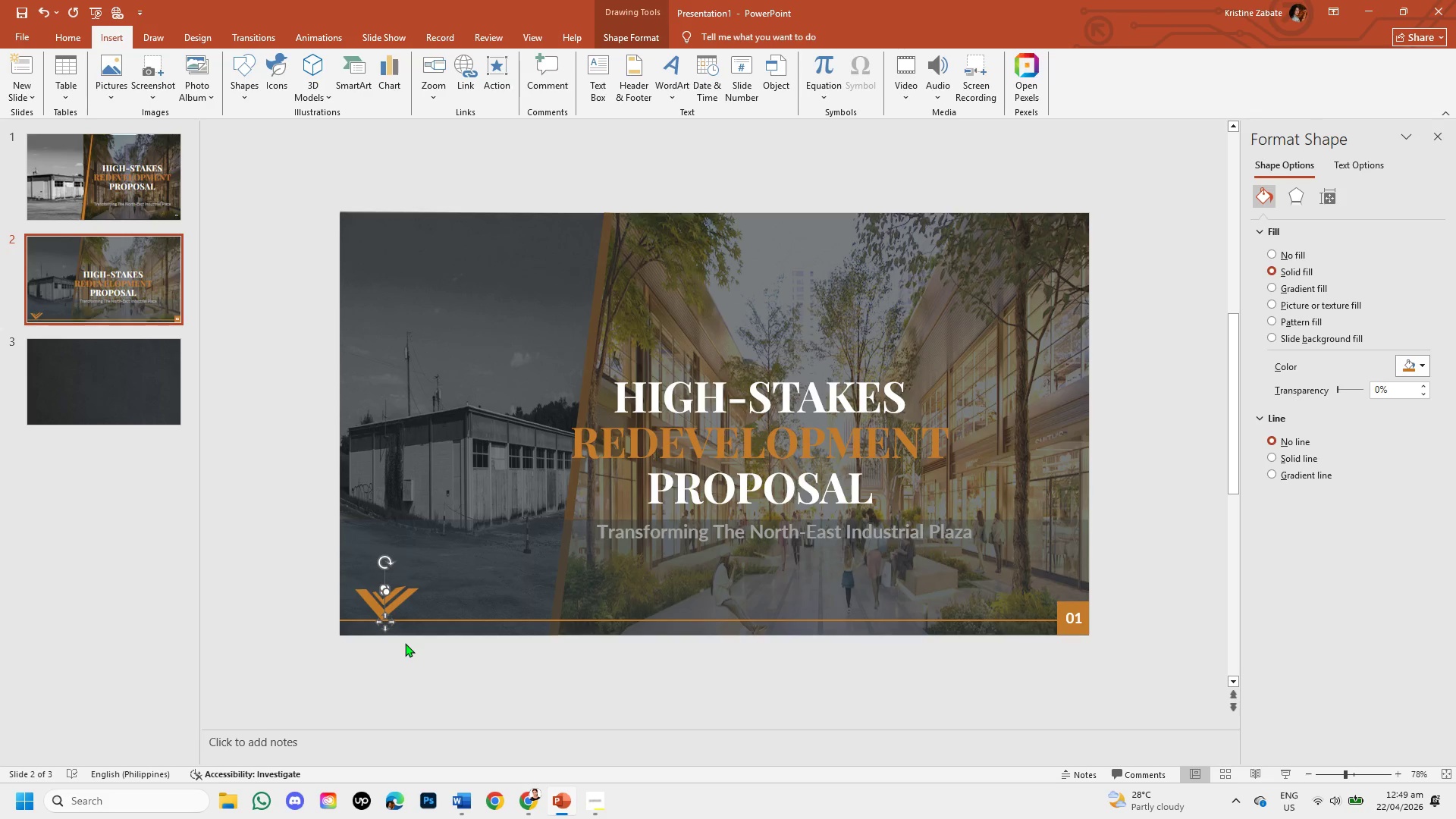 
key(ArrowDown)
 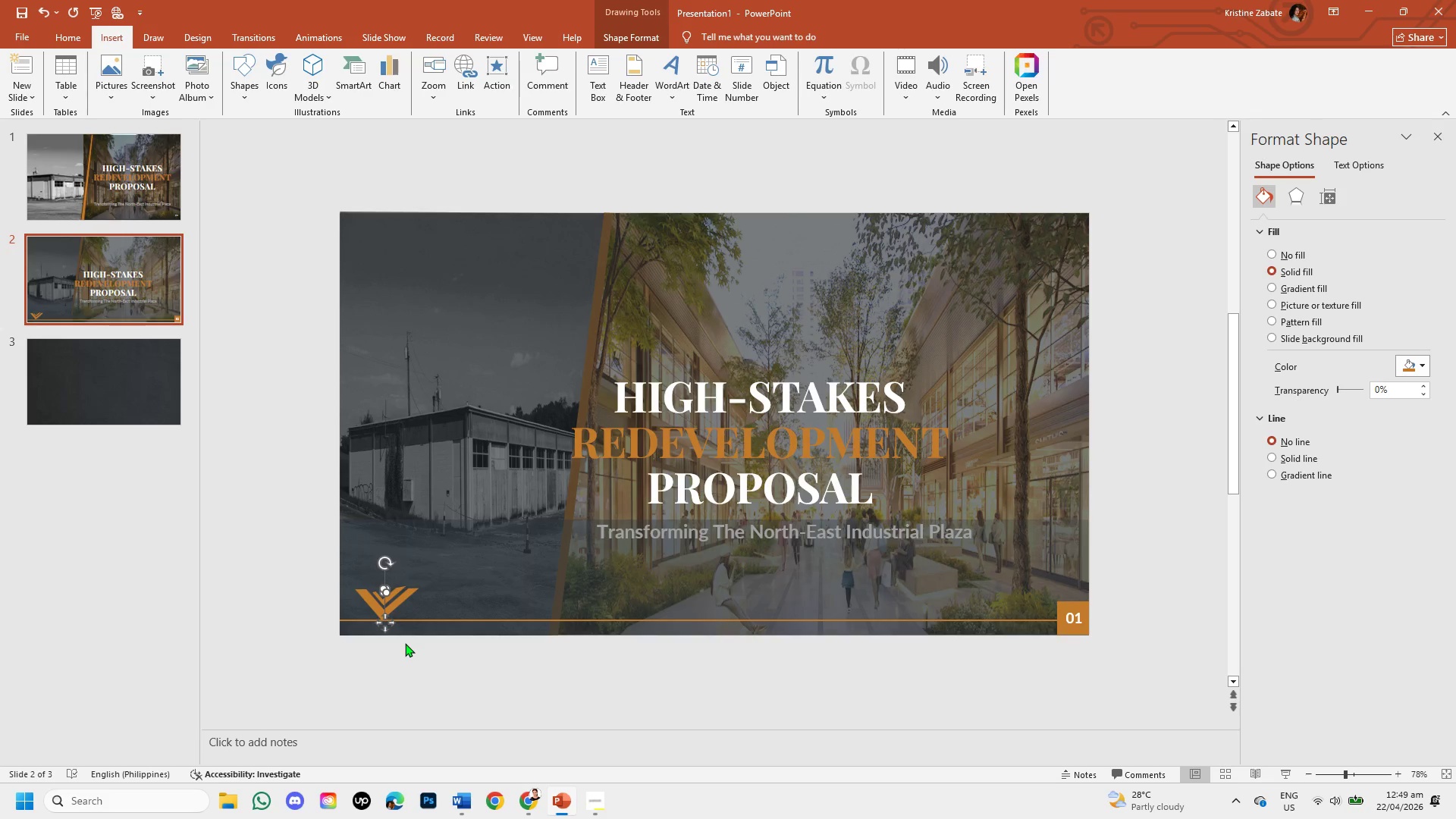 
left_click_drag(start_coordinate=[405, 643], to_coordinate=[380, 628])
 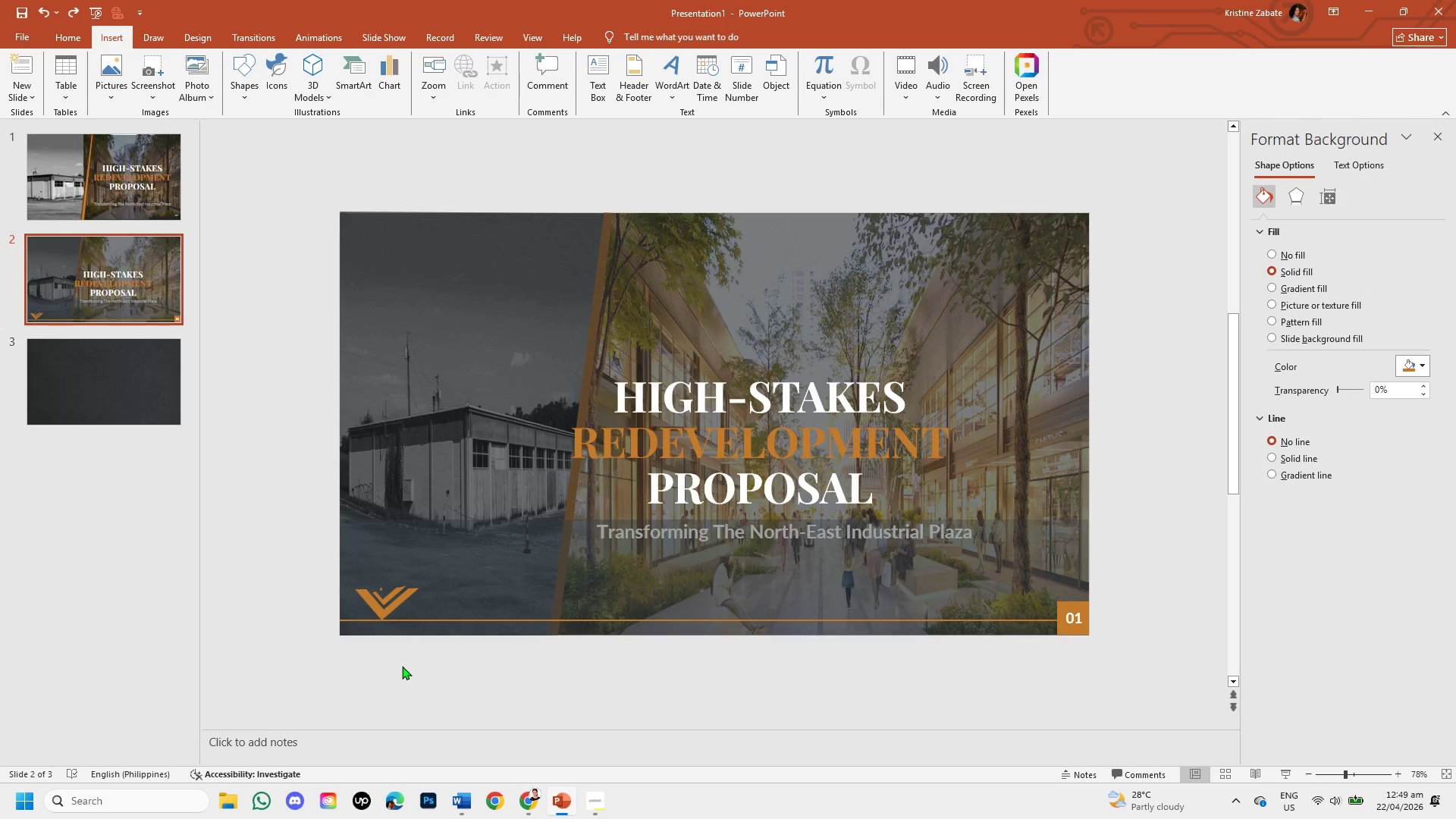 
key(Control+Z)
 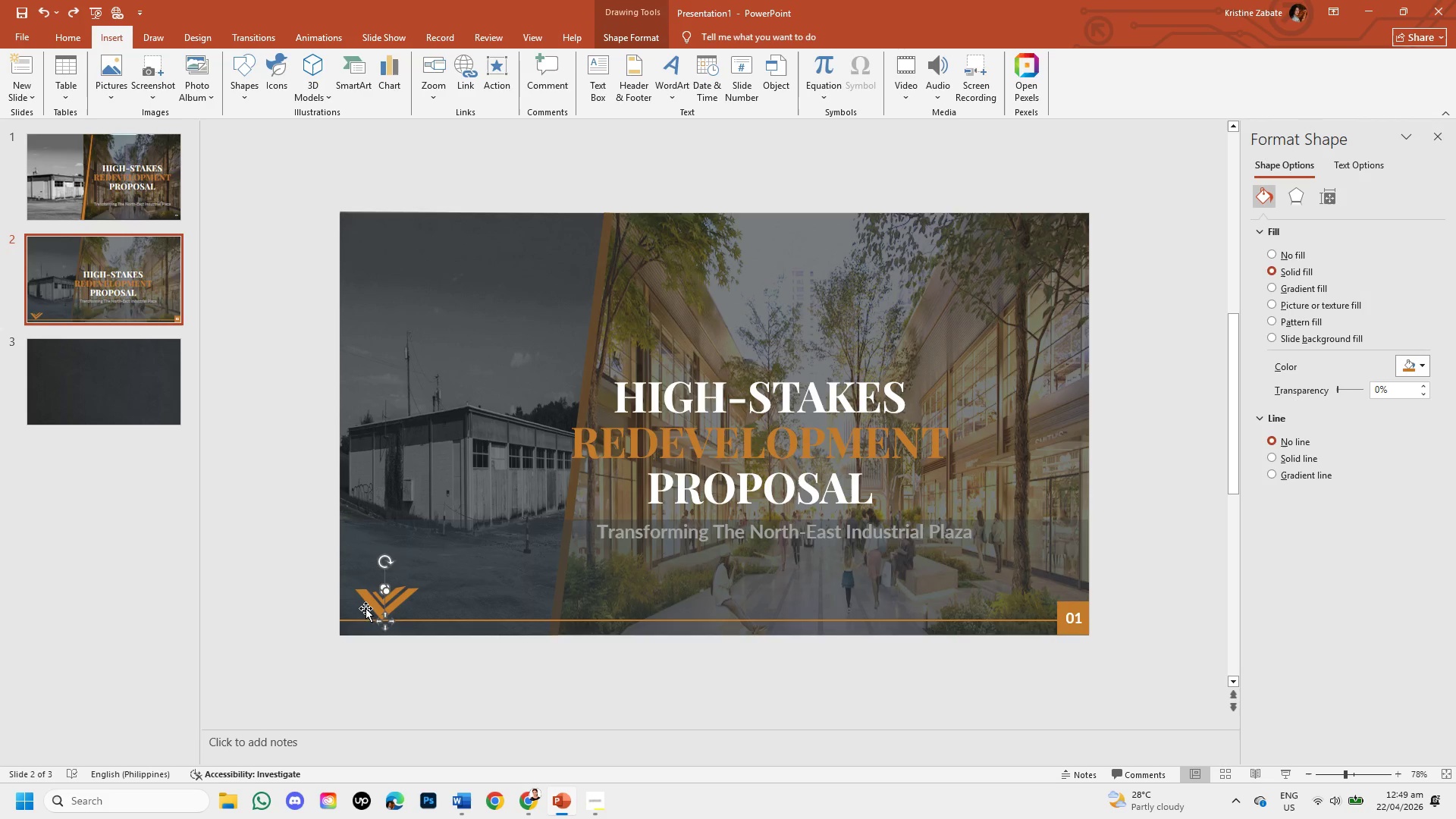 
key(Control+Z)
 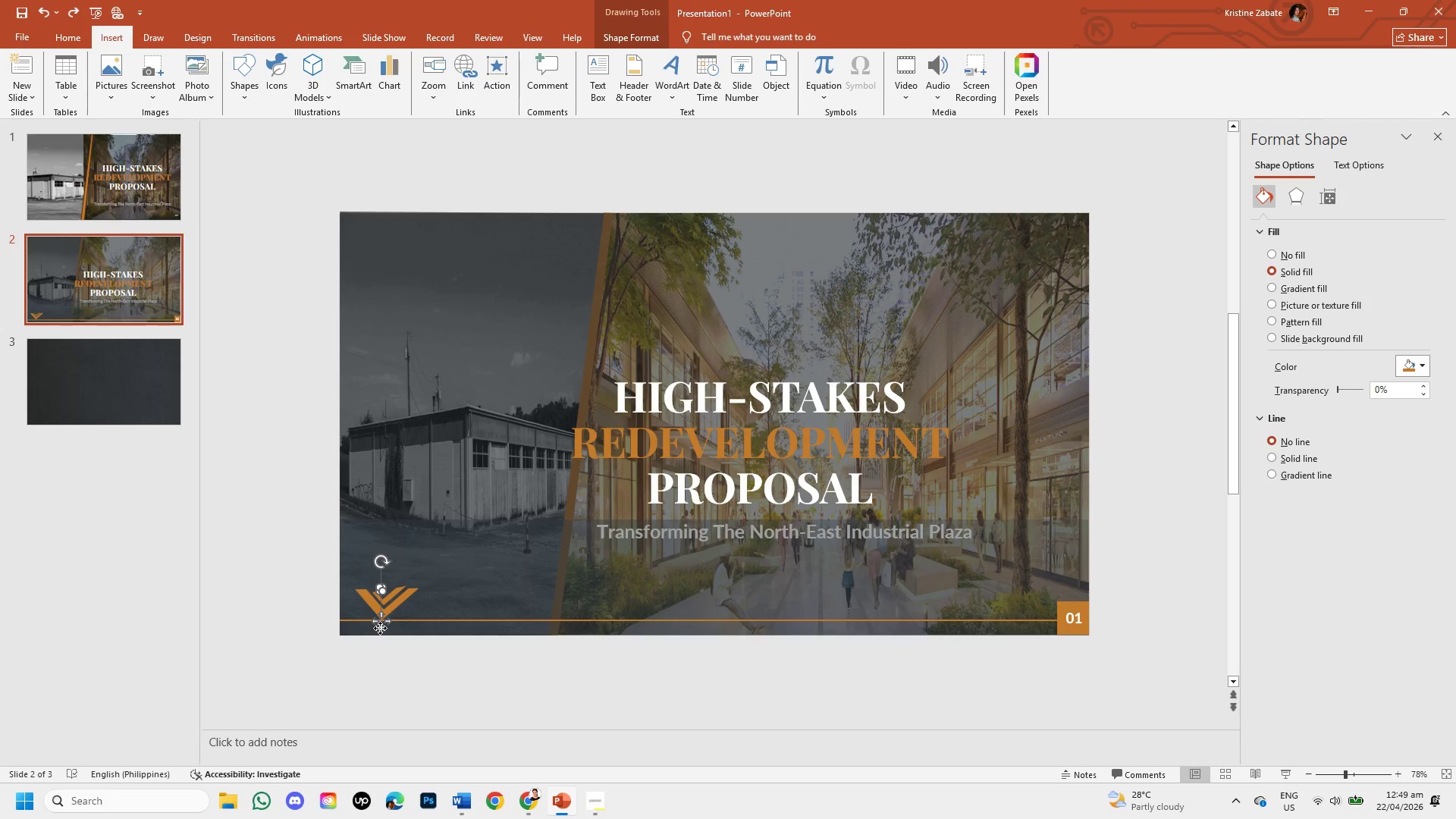 
left_click([380, 628])
 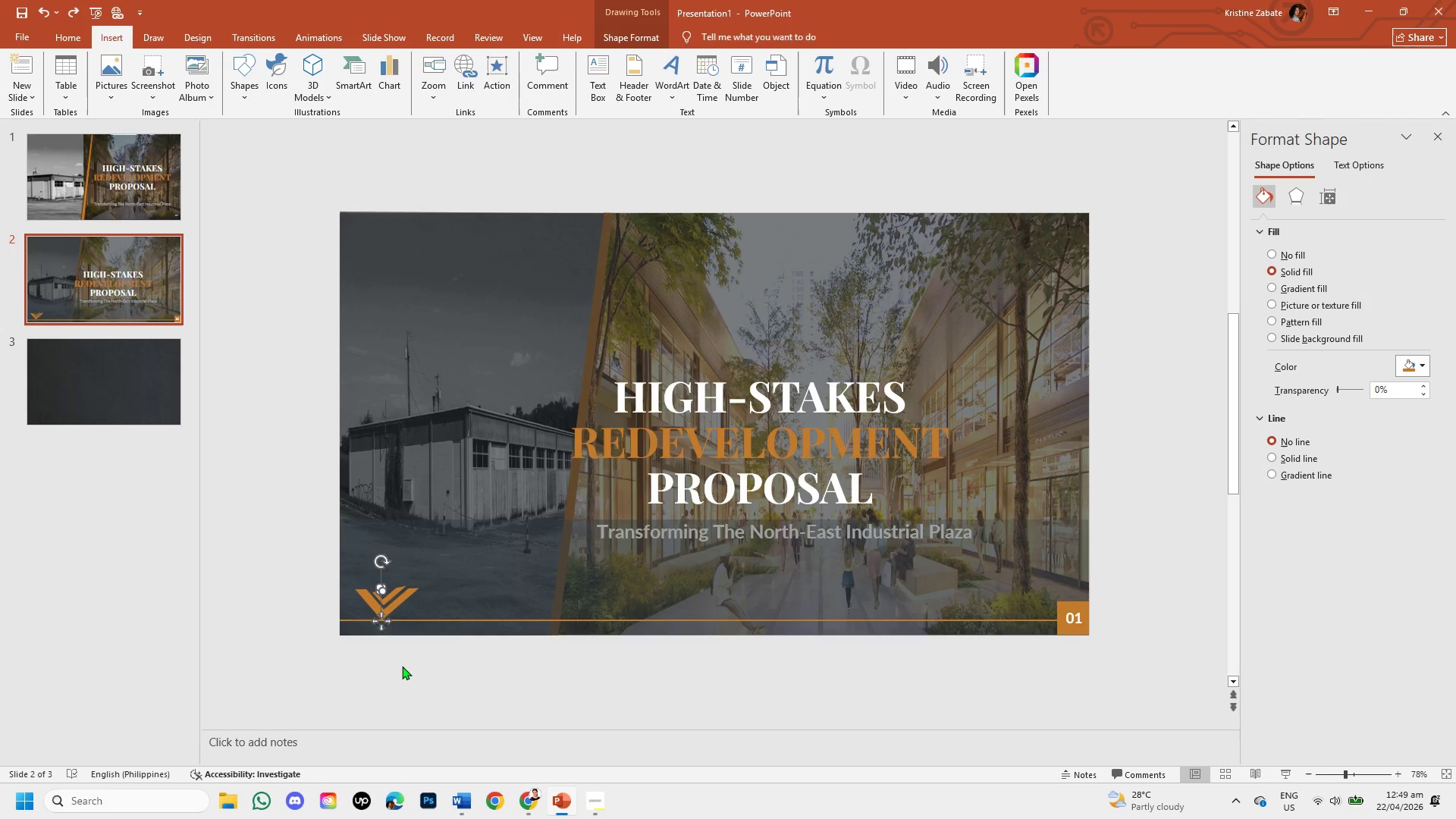 
left_click([402, 666])
 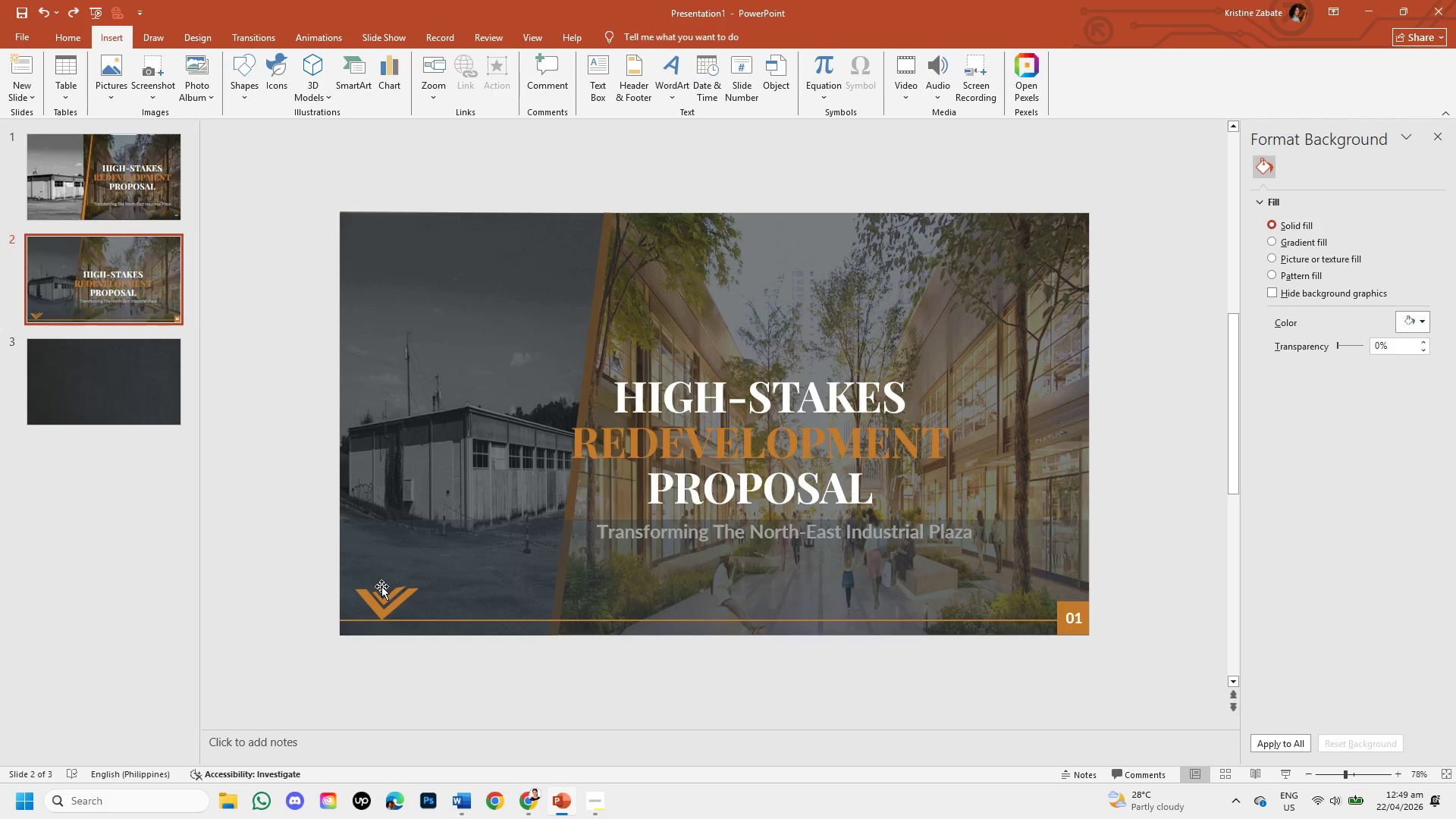 
left_click([381, 586])
 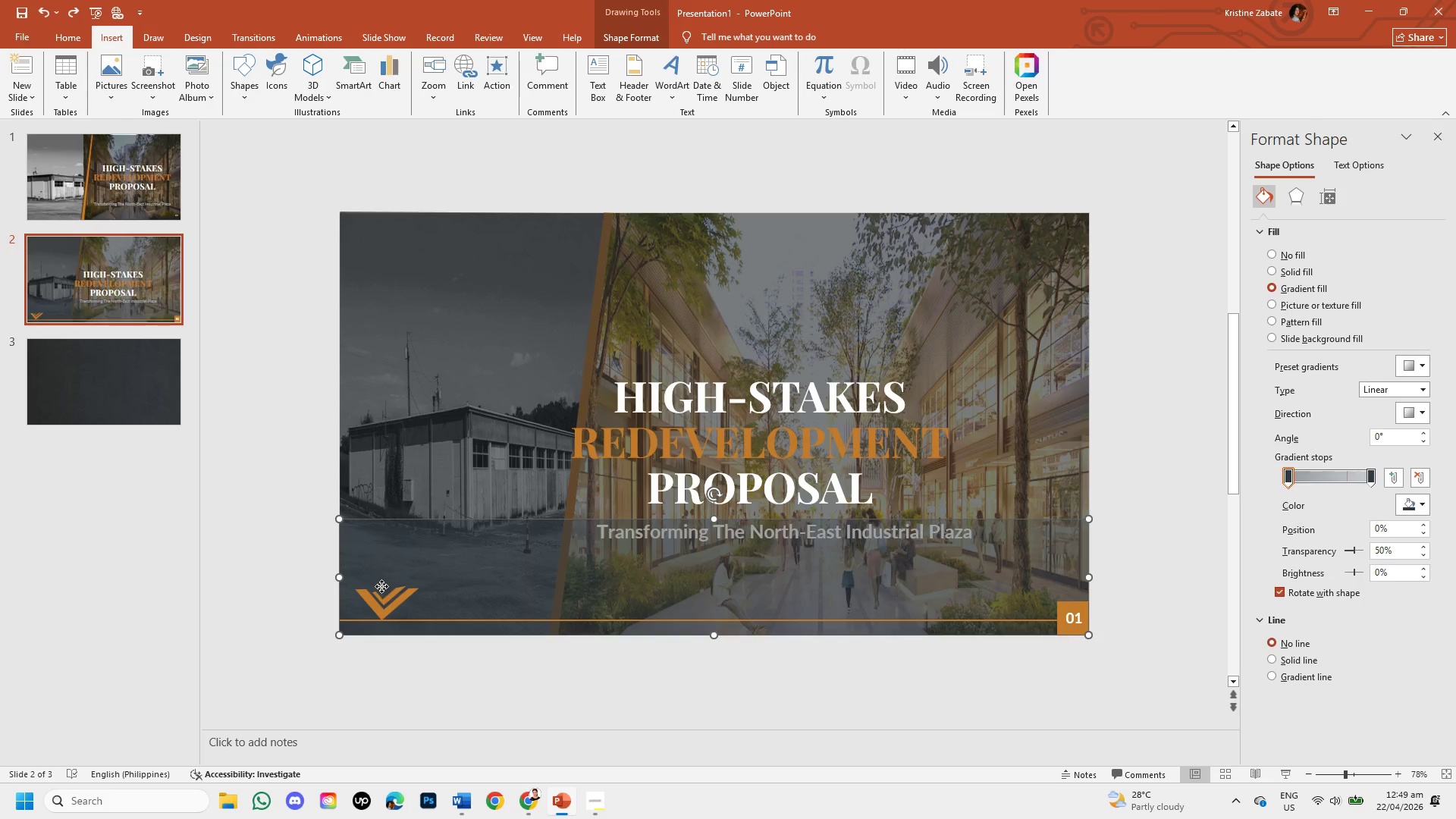 
left_click([381, 586])
 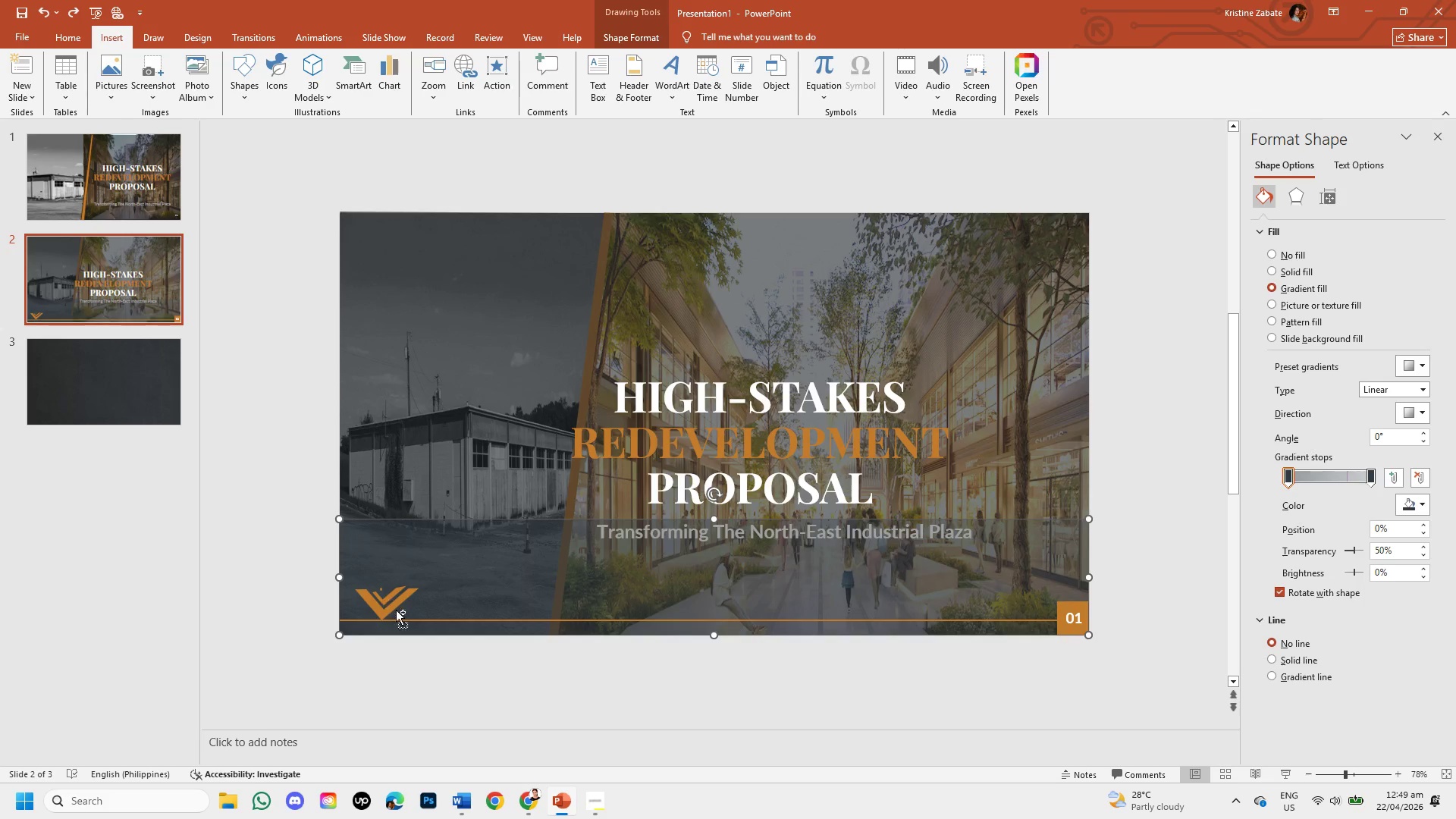 
hold_key(key=ControlLeft, duration=0.94)
 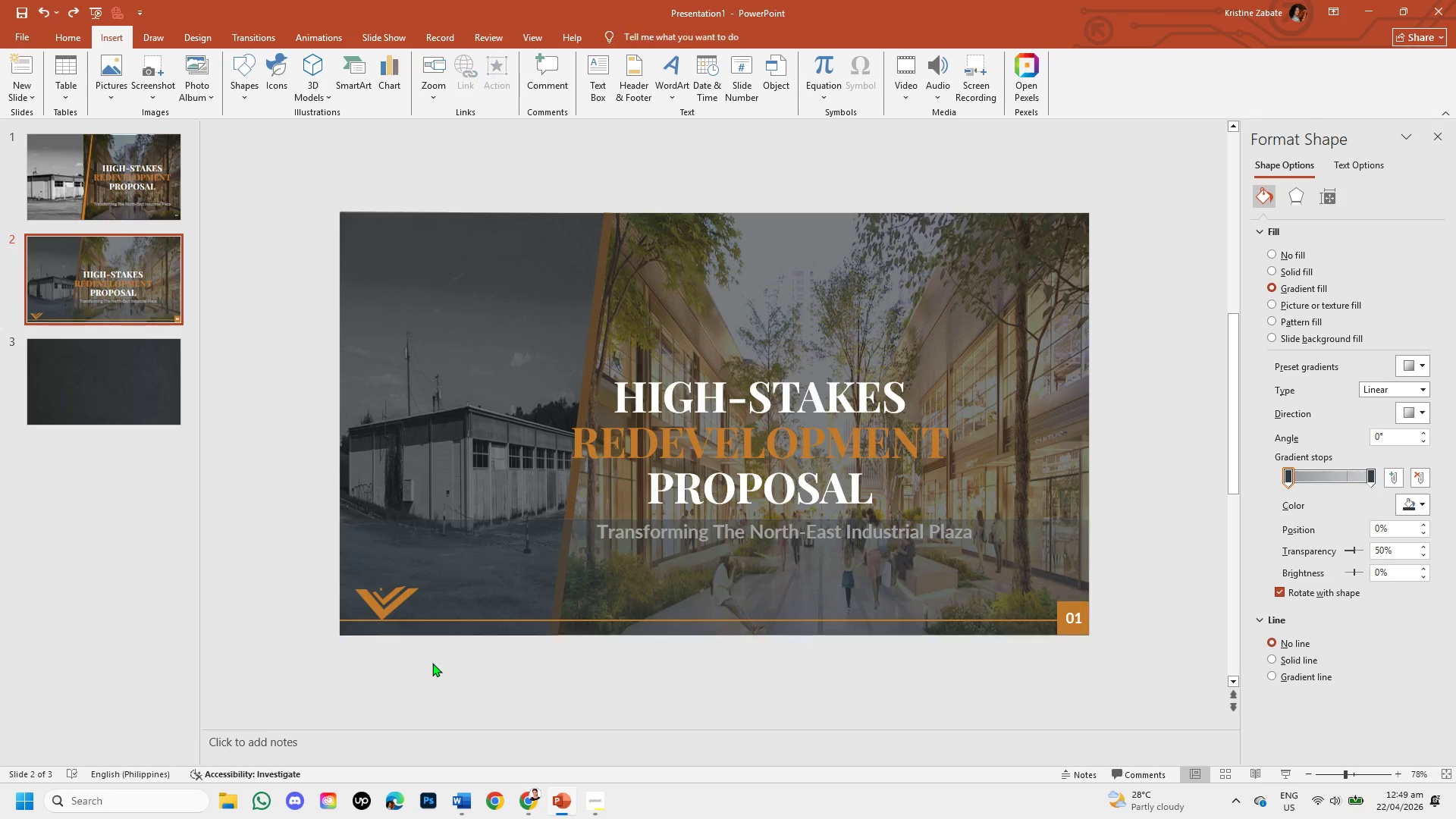 
left_click_drag(start_coordinate=[432, 663], to_coordinate=[387, 579])
 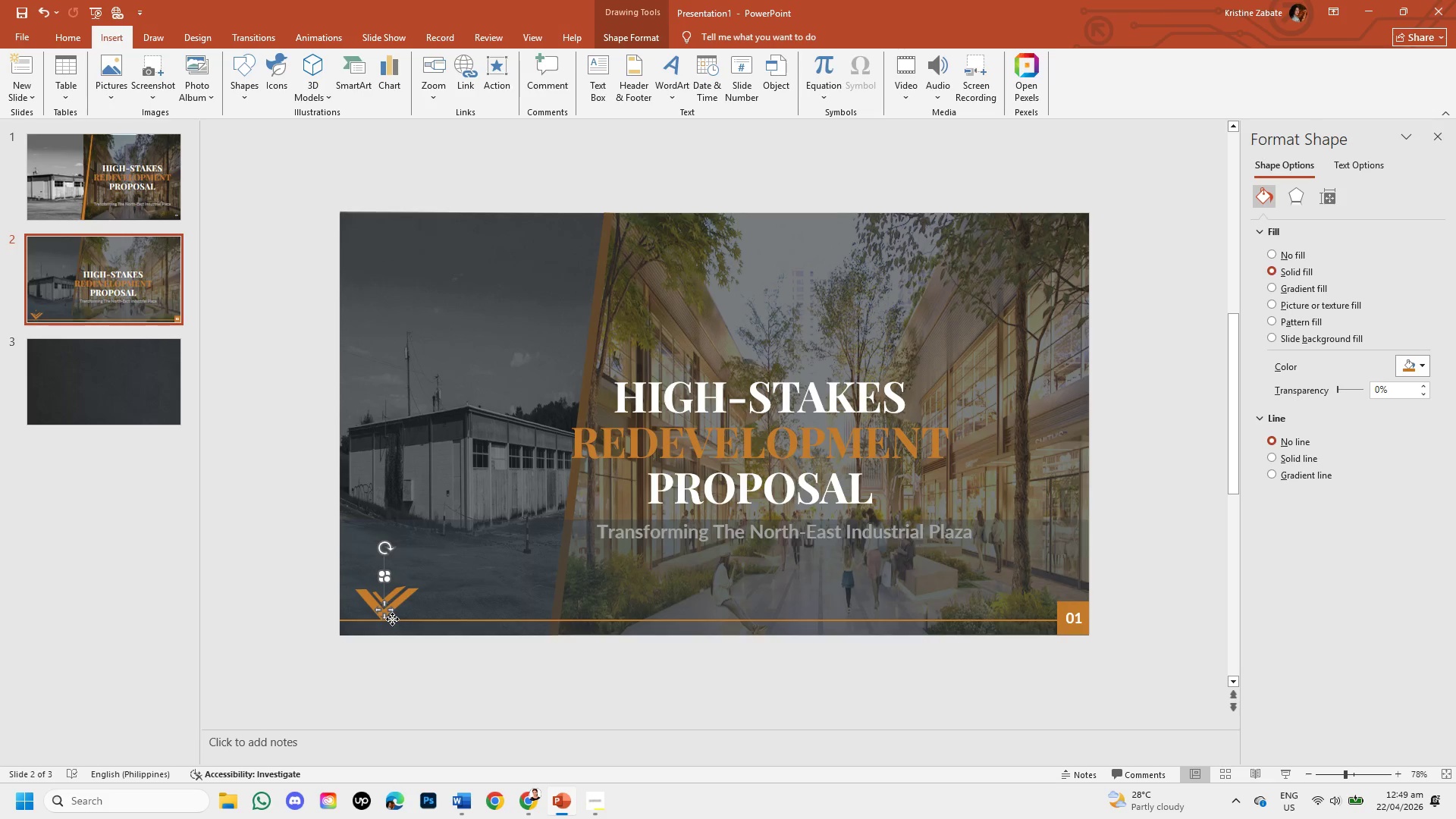 
key(Control+Z)
 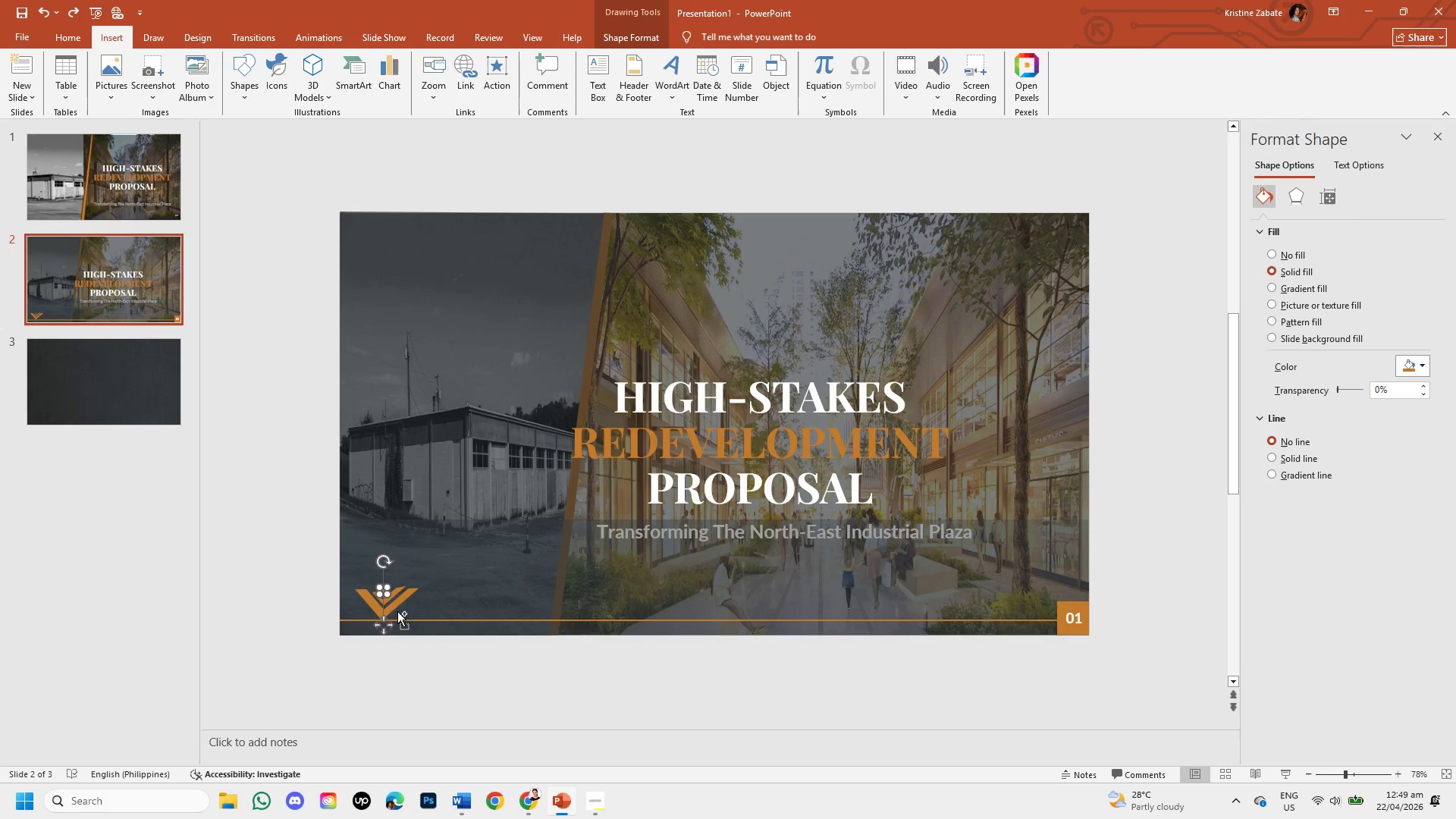 
key(Control+Z)
 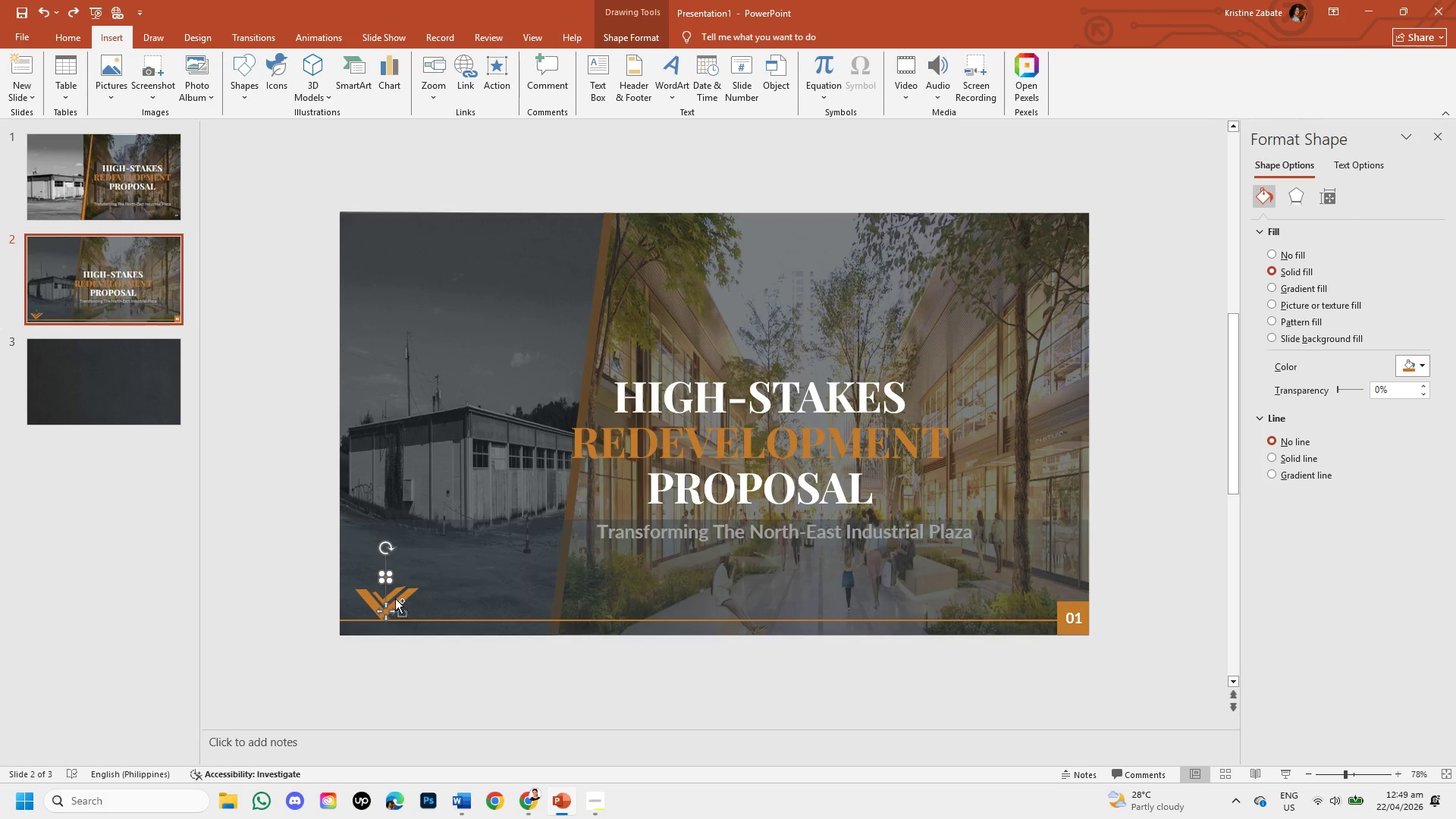 
key(Control+Z)
 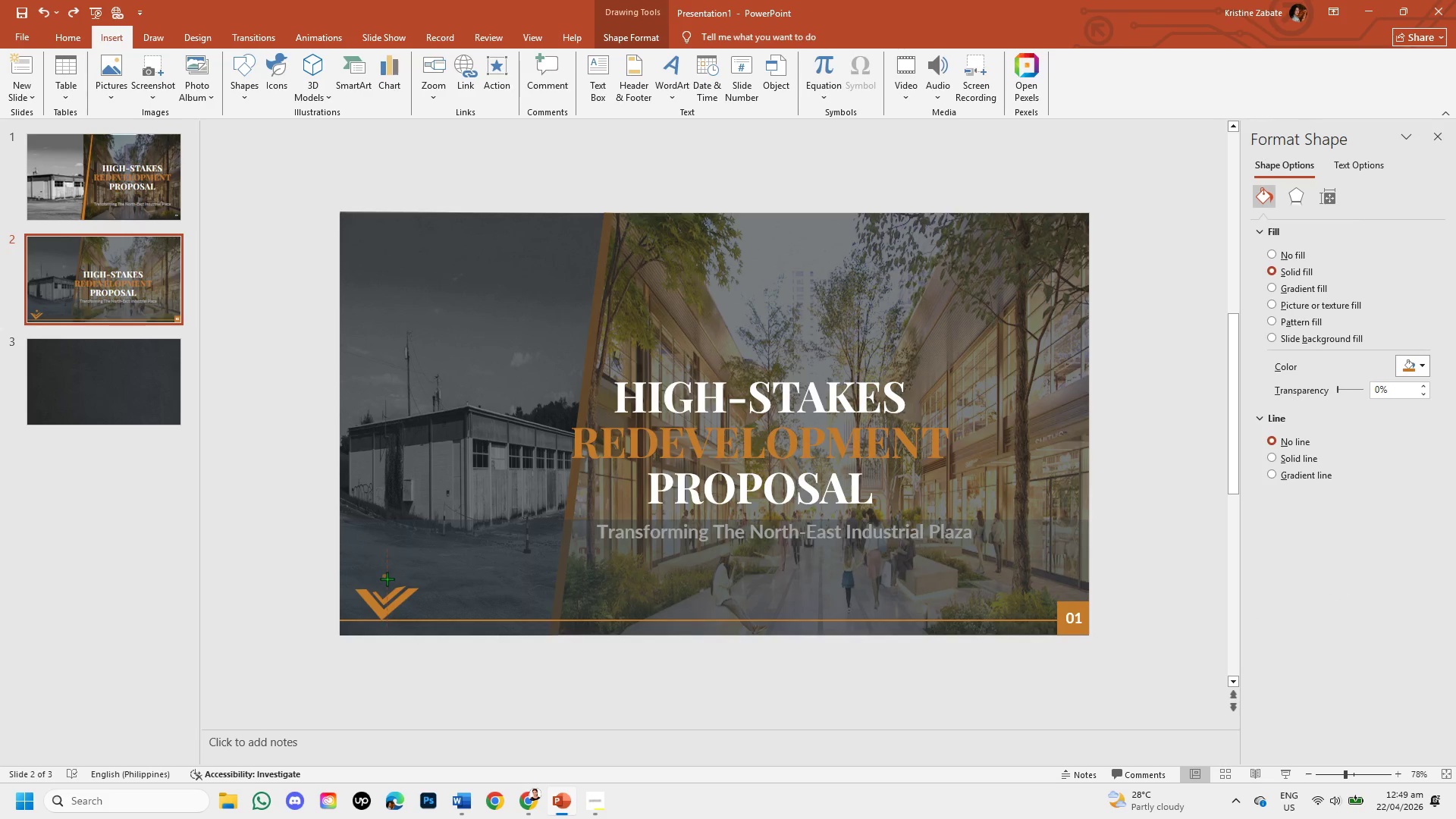 
left_click_drag(start_coordinate=[385, 613], to_coordinate=[385, 628])
 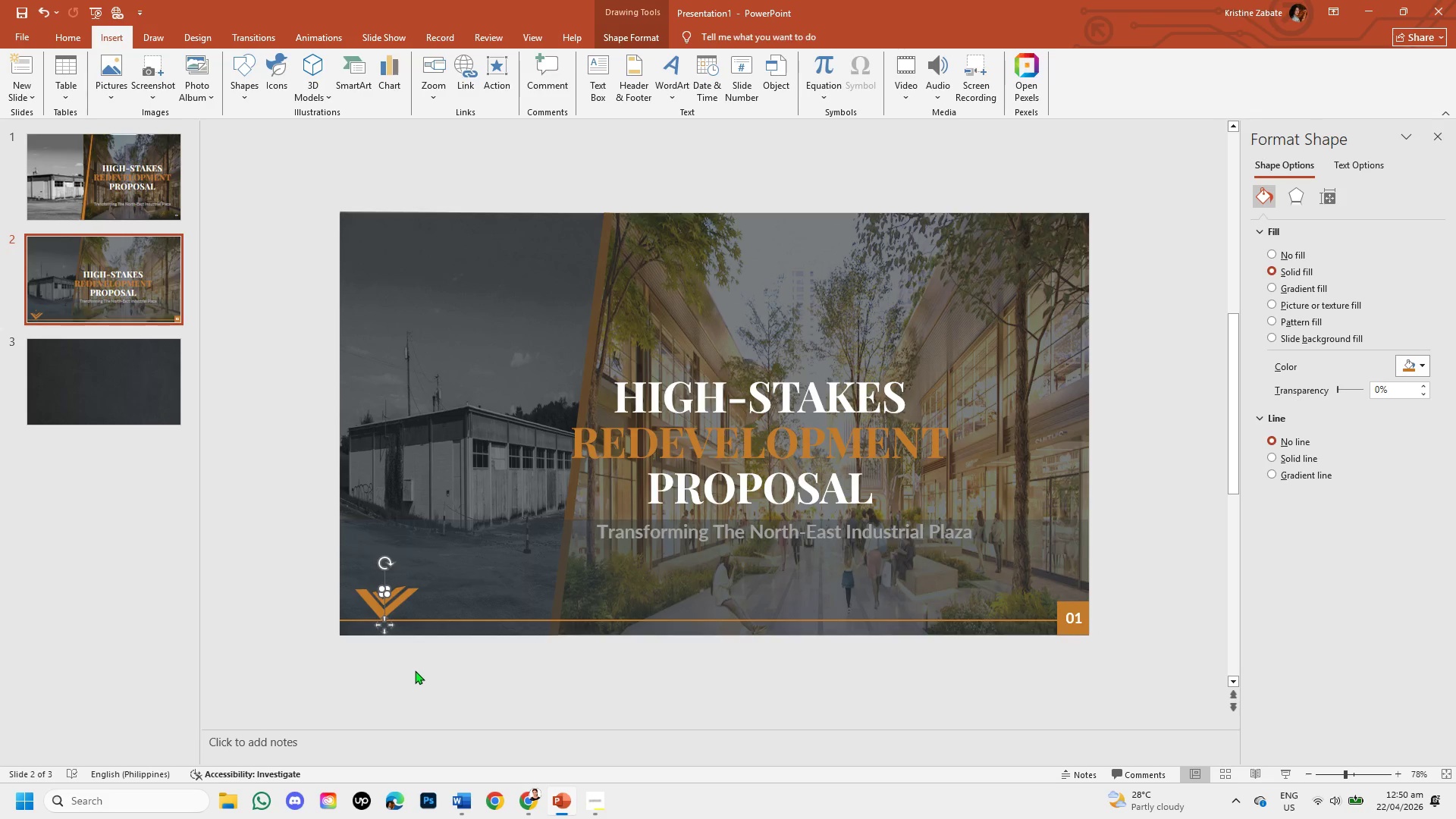 
left_click([415, 670])
 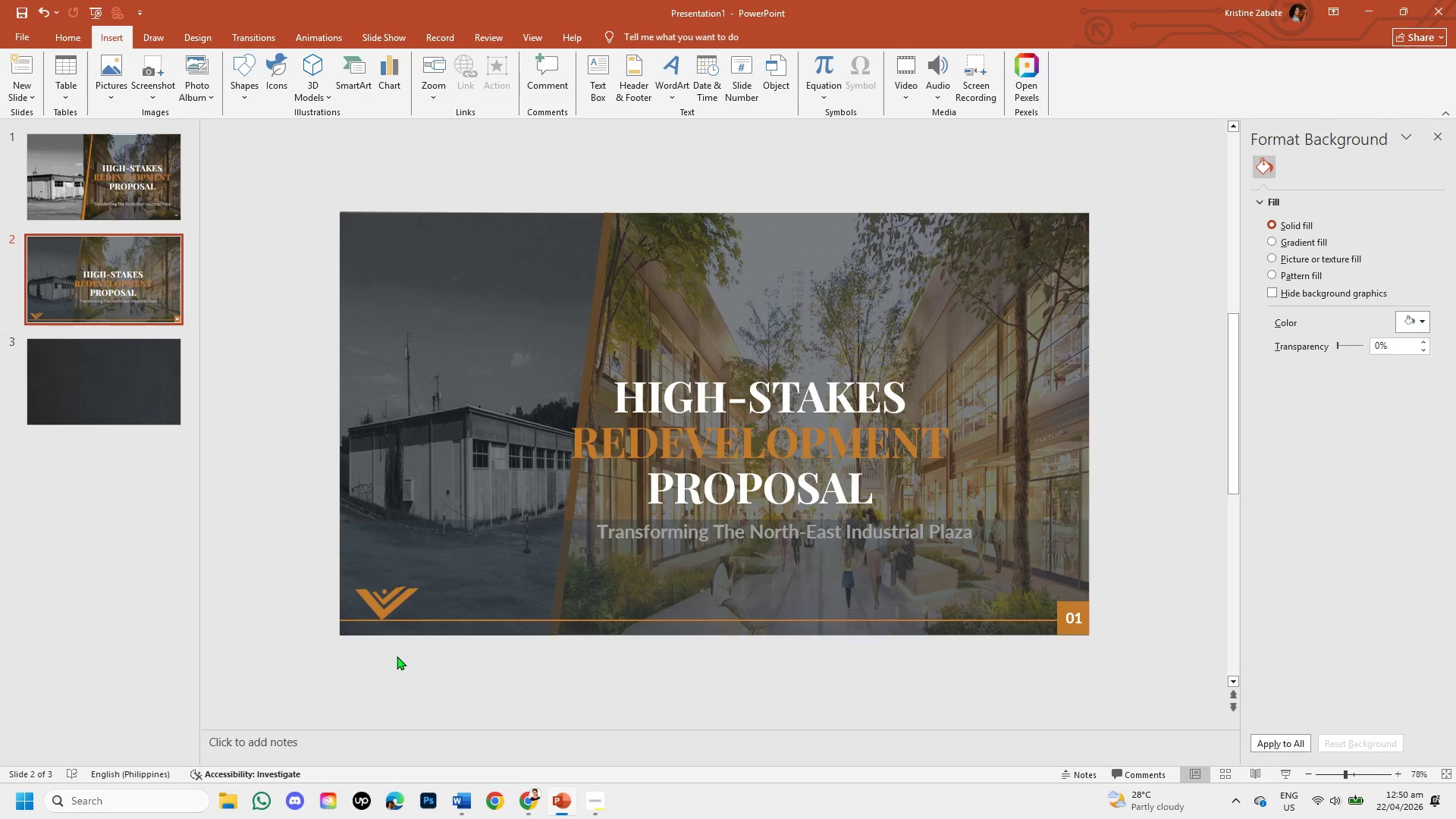 
hold_key(key=ShiftLeft, duration=3.56)
left_click([379, 610])
 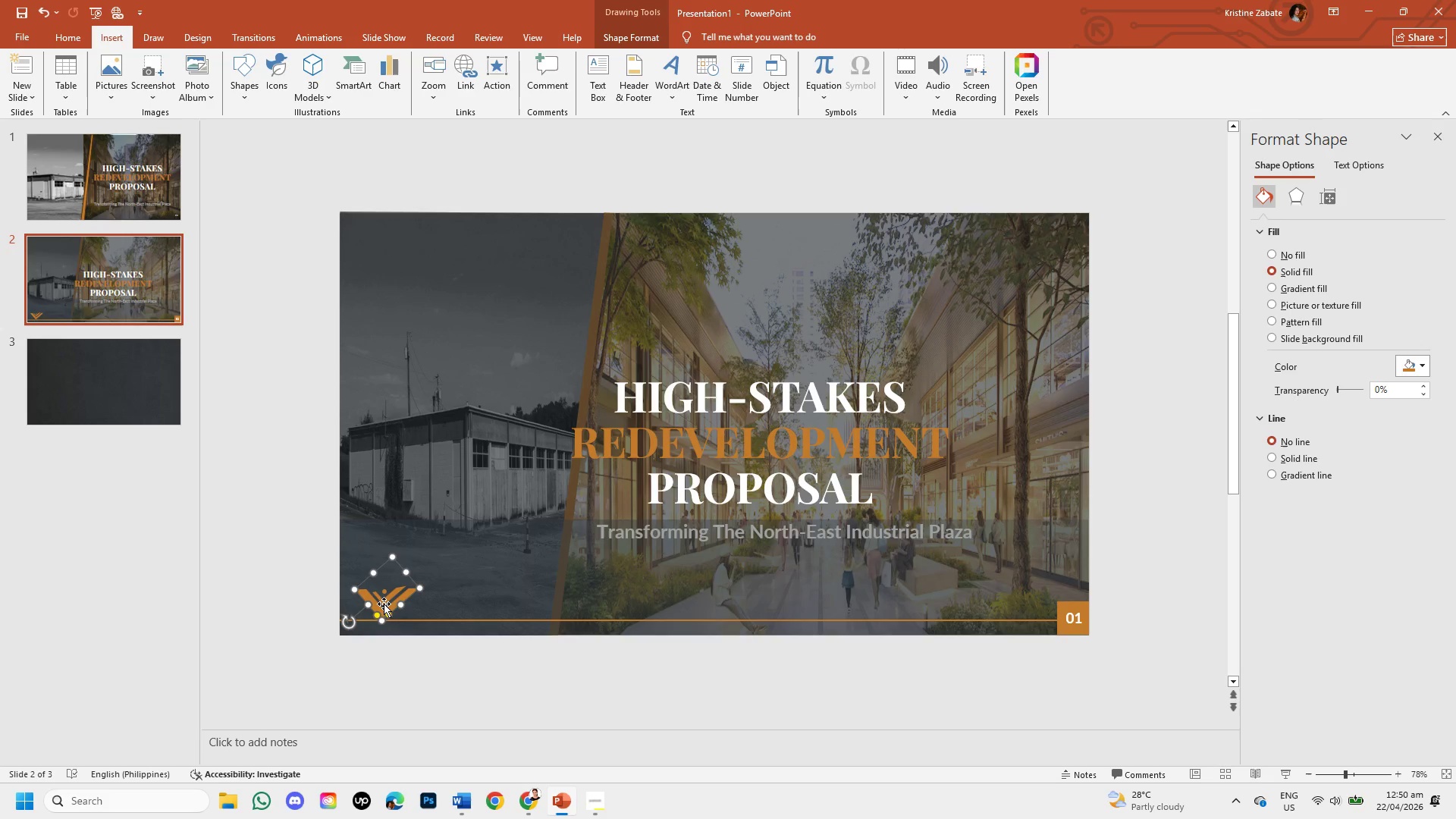 
left_click([384, 604])
 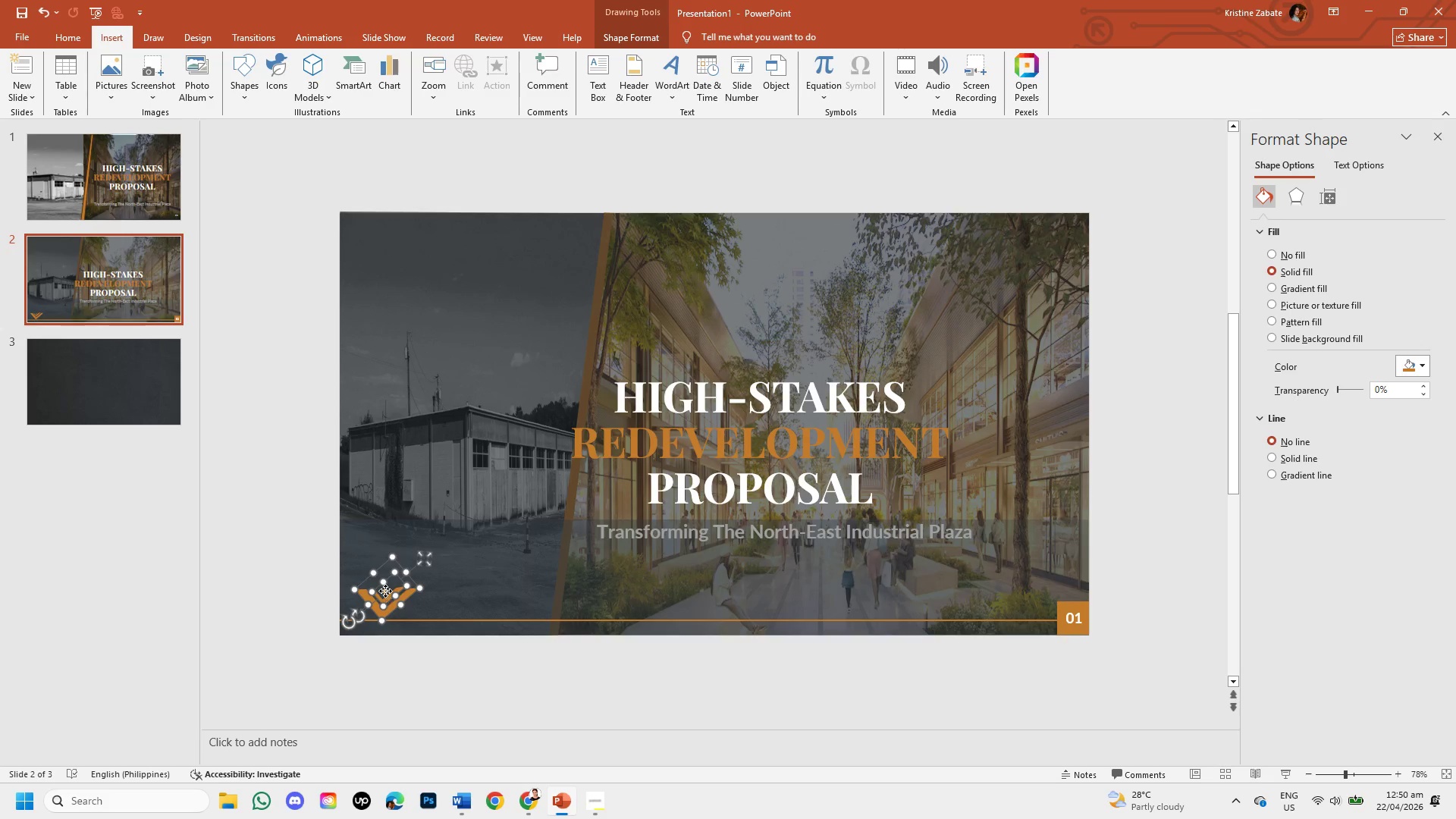 
left_click([385, 591])
 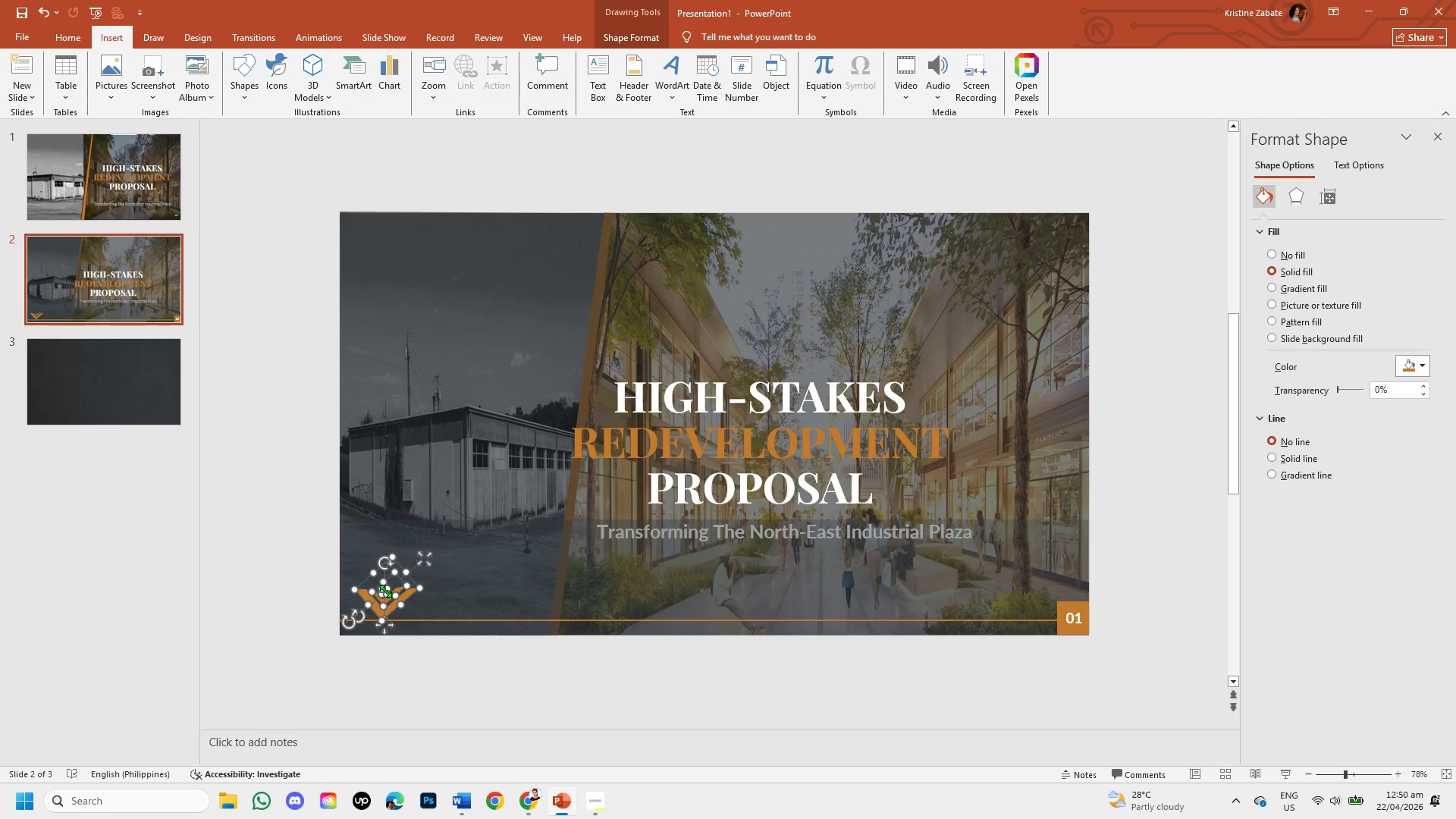 
right_click([385, 591])
 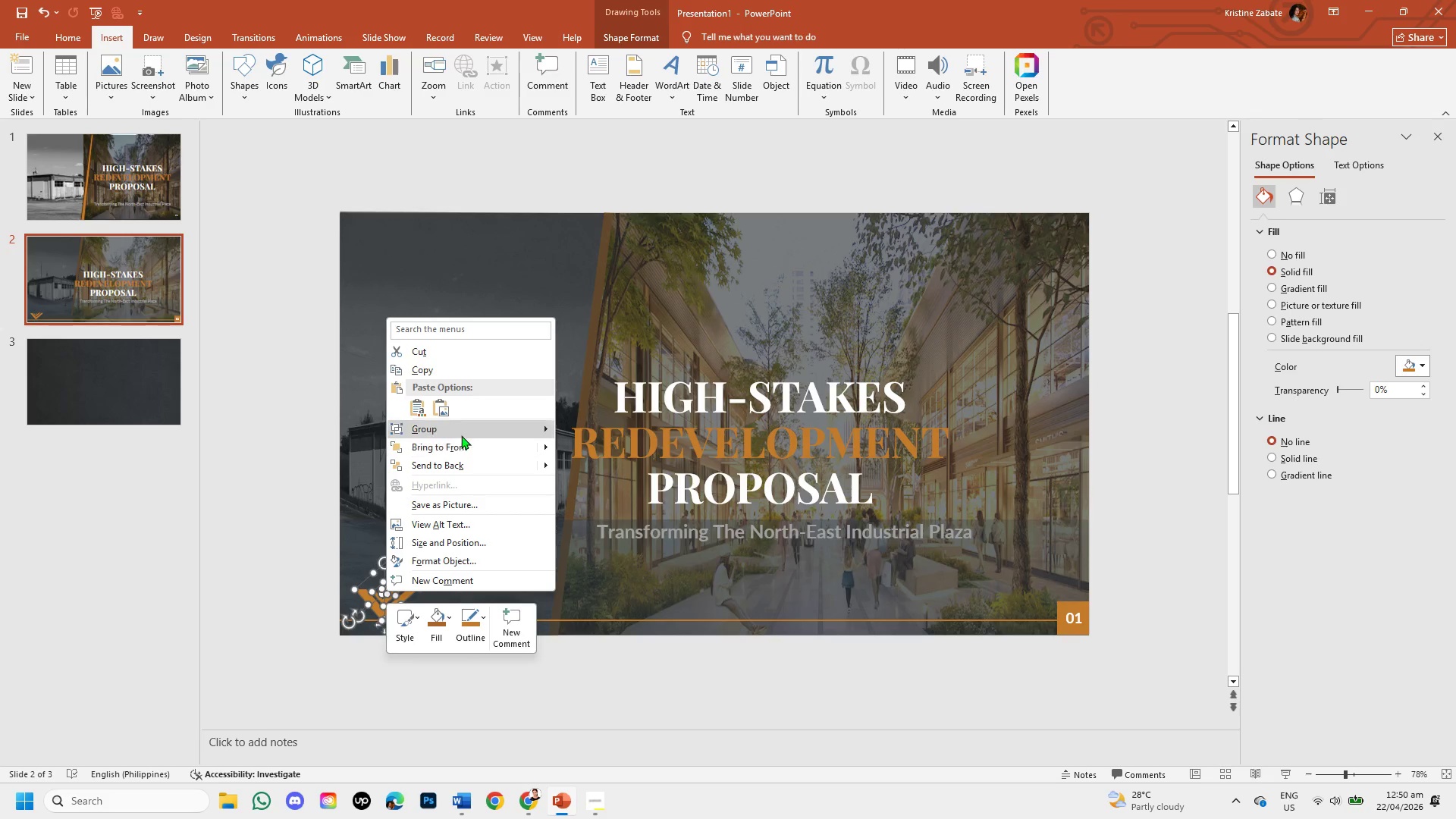 
left_click([463, 429])
 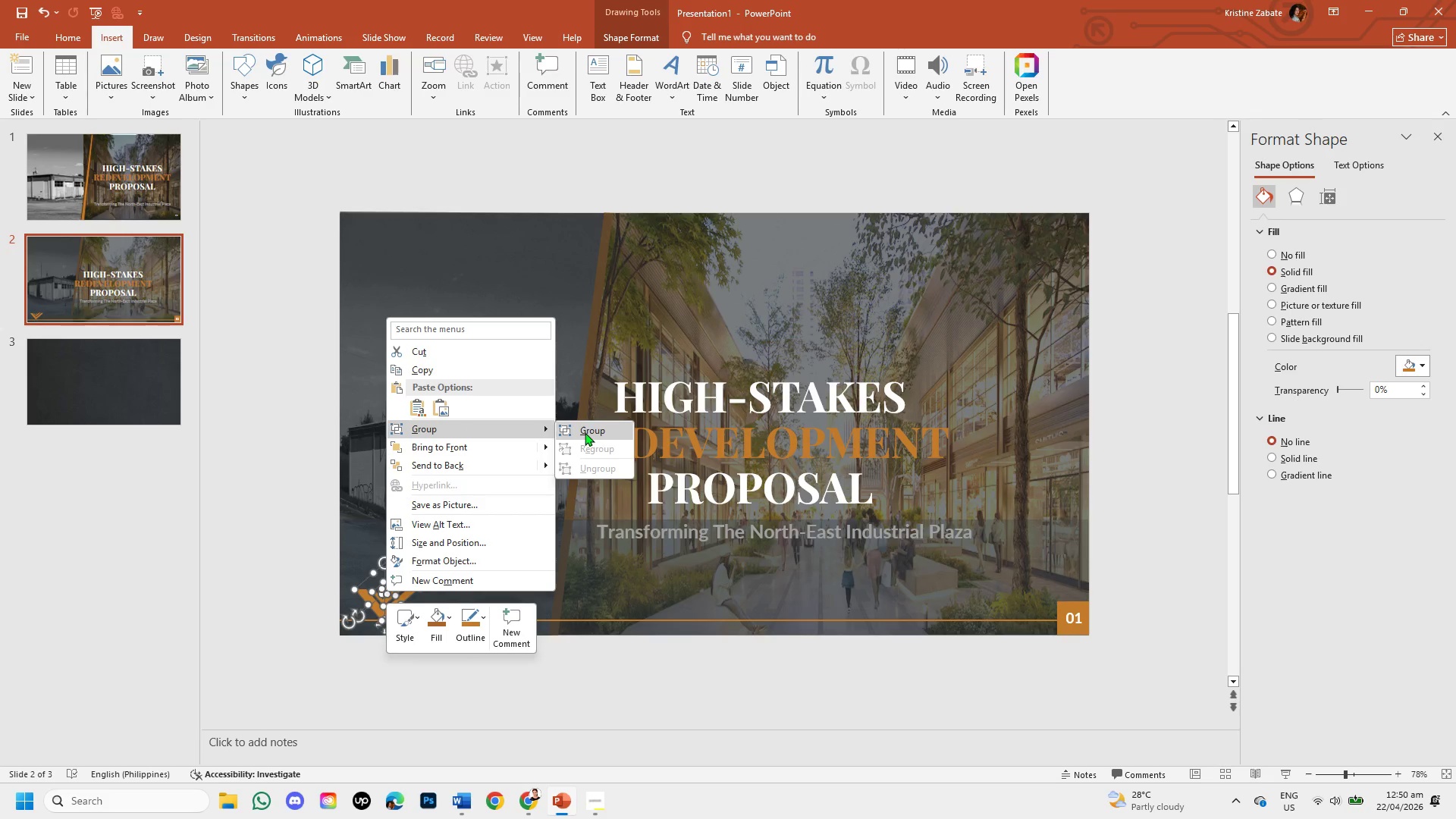 
left_click([585, 432])
 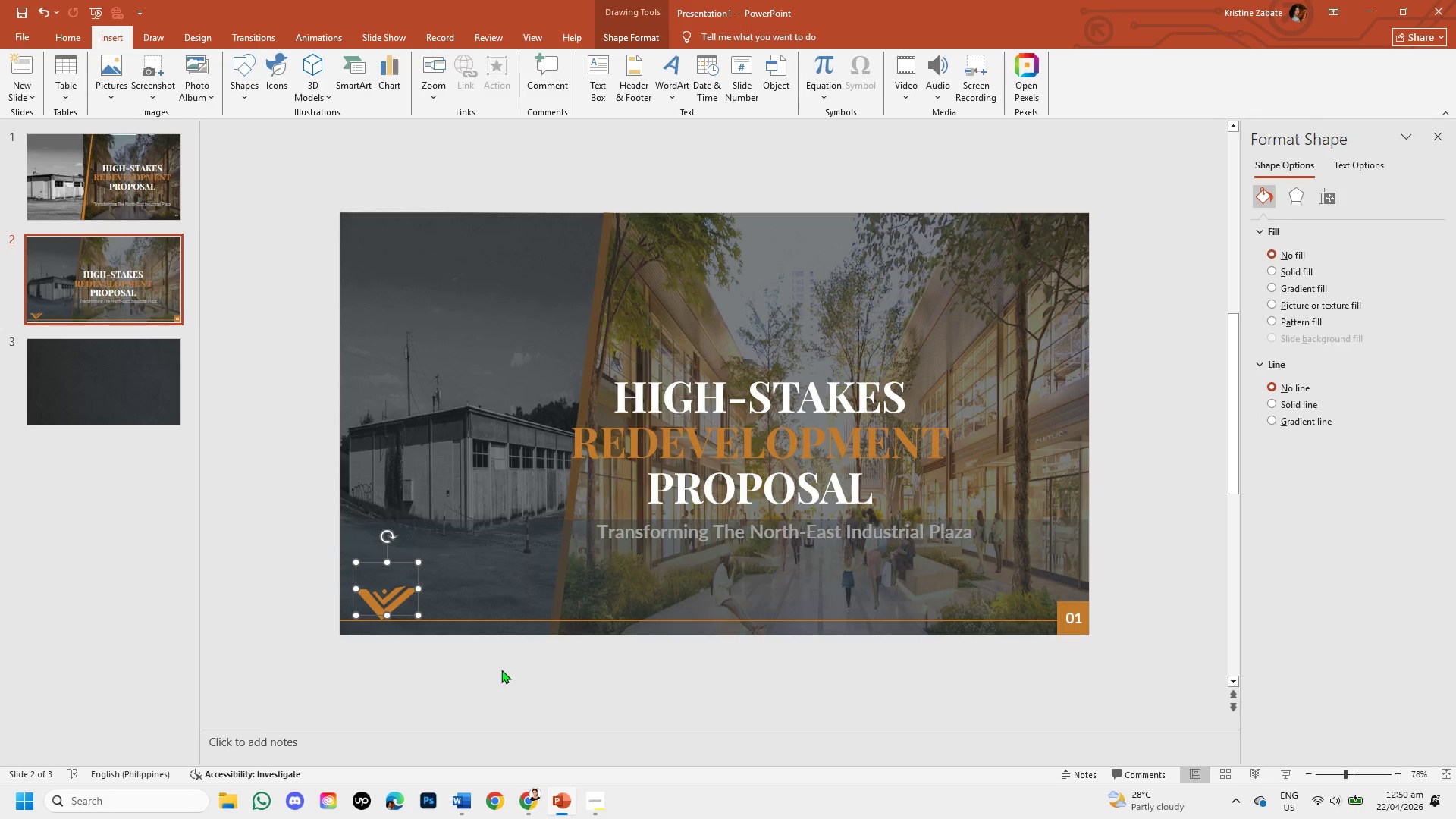 
left_click_drag(start_coordinate=[501, 670], to_coordinate=[497, 670])
 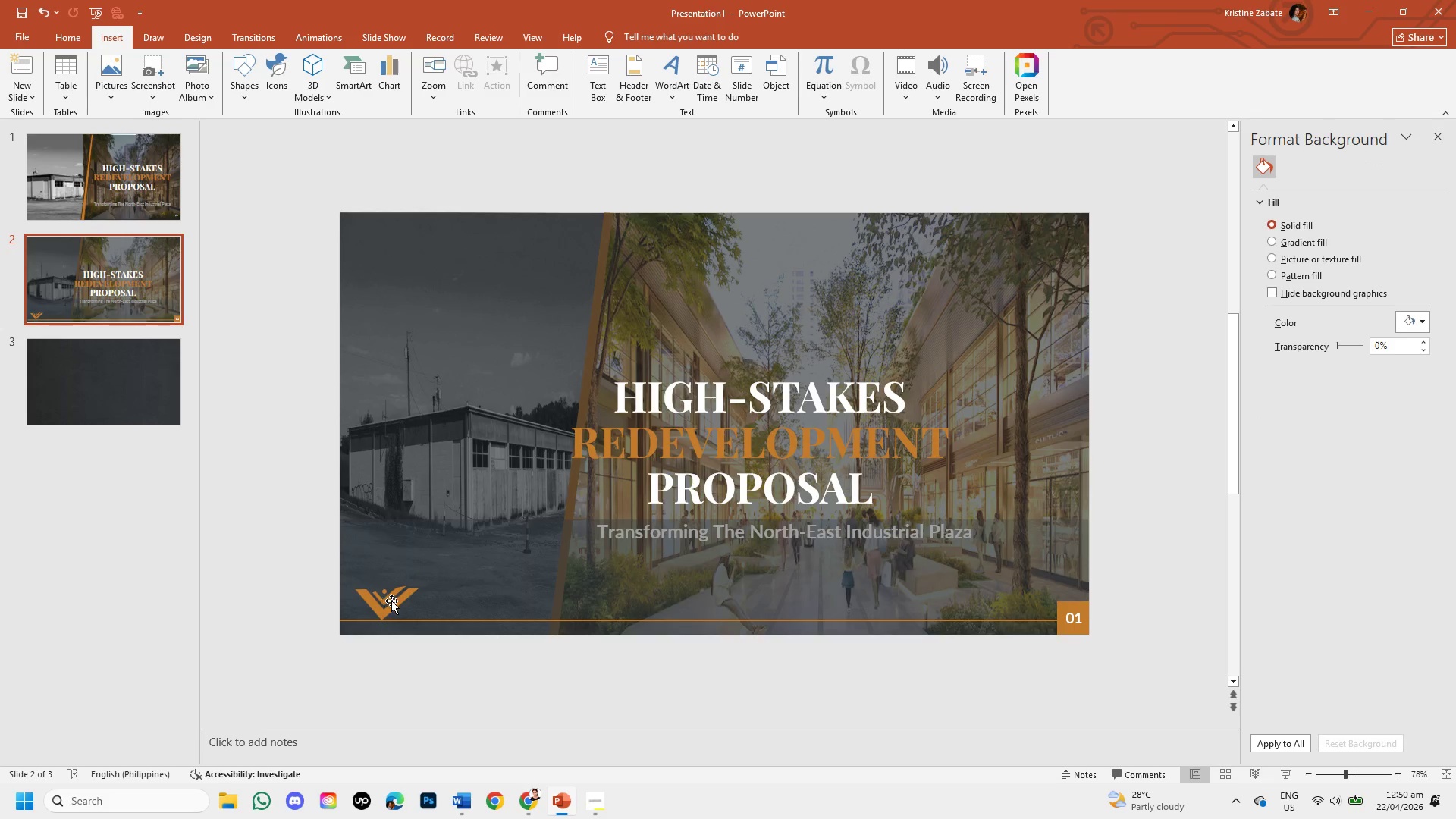 
left_click([391, 601])
 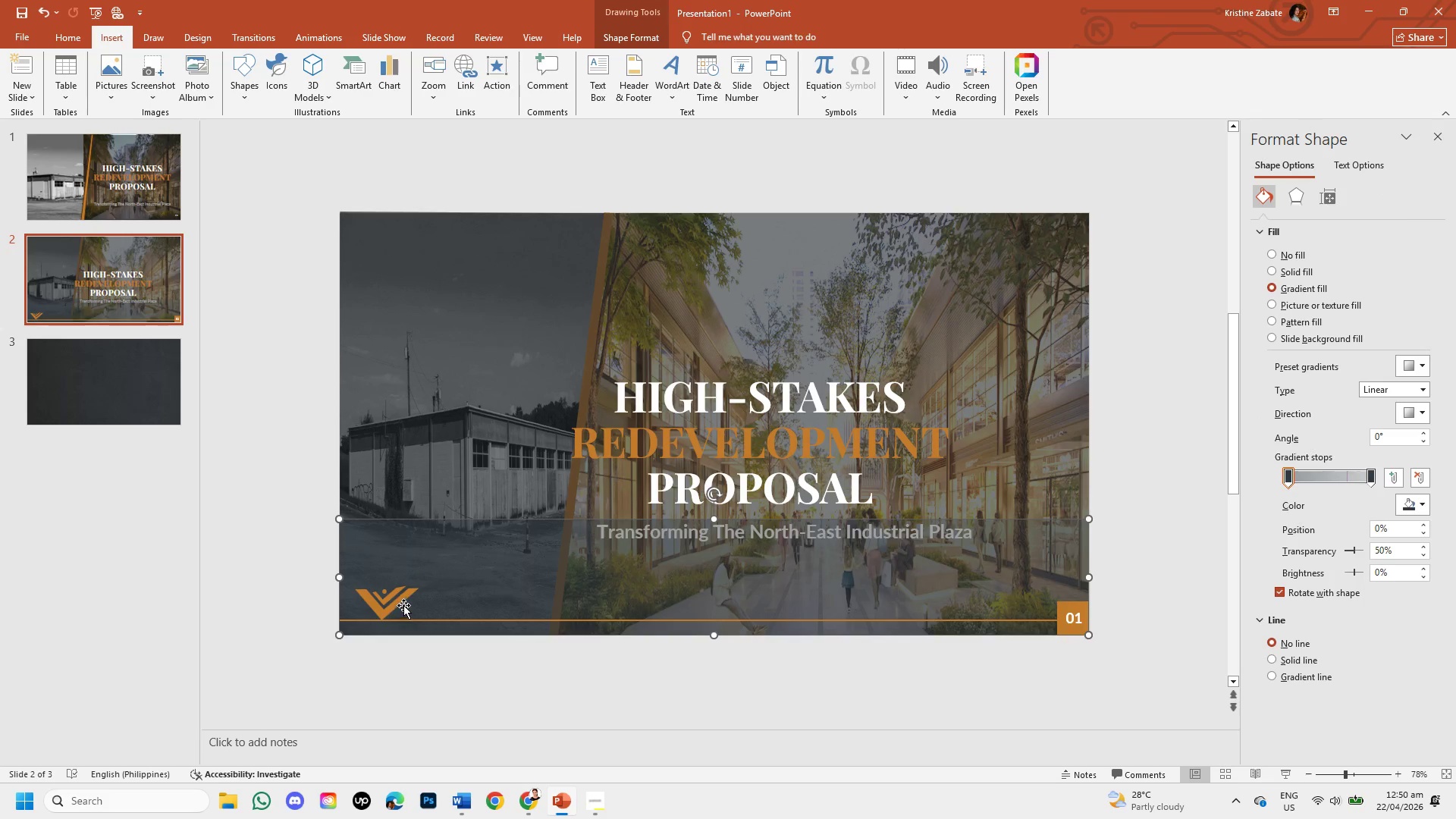 
double_click([403, 601])
 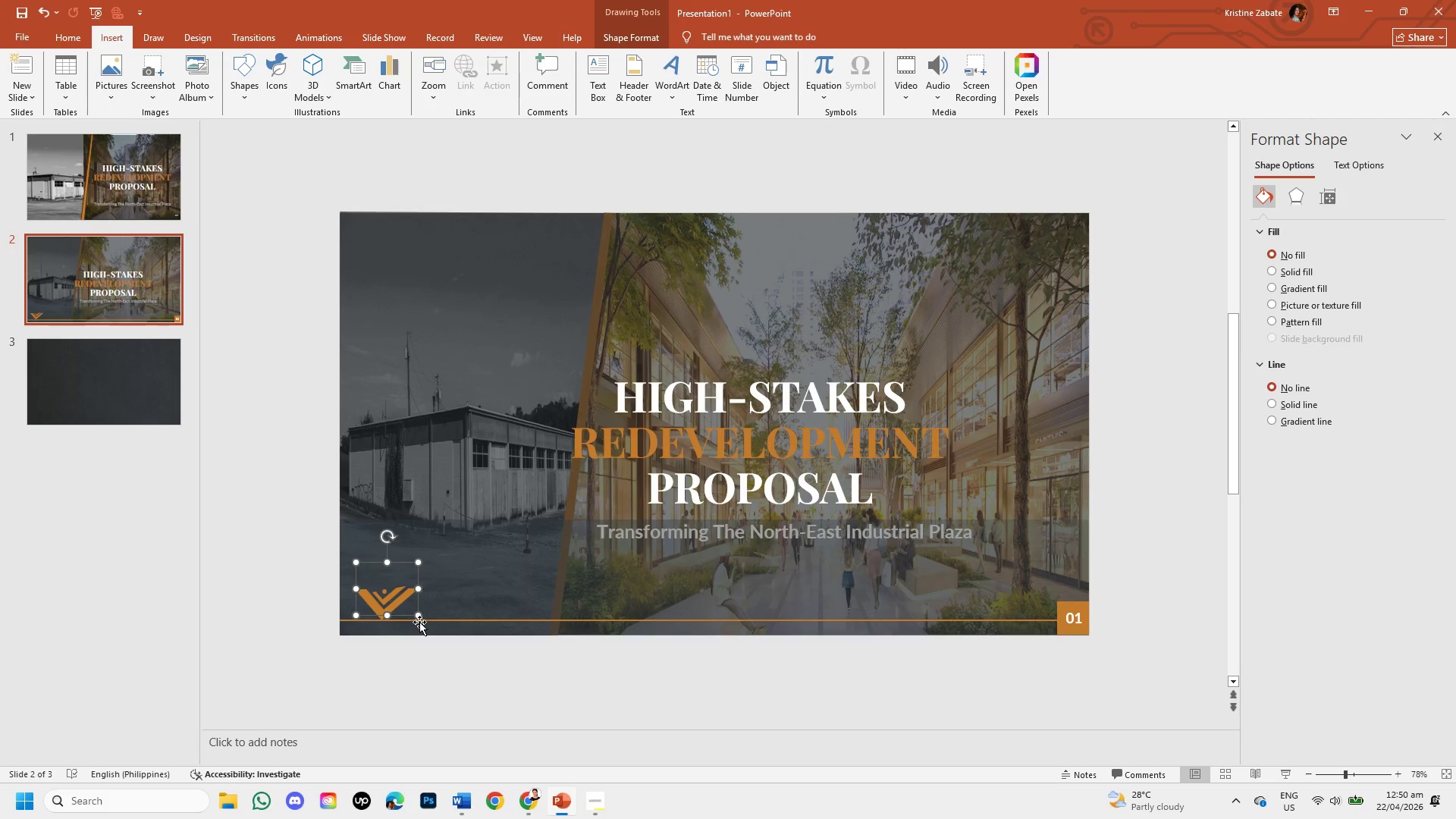 
left_click_drag(start_coordinate=[419, 616], to_coordinate=[406, 614])
 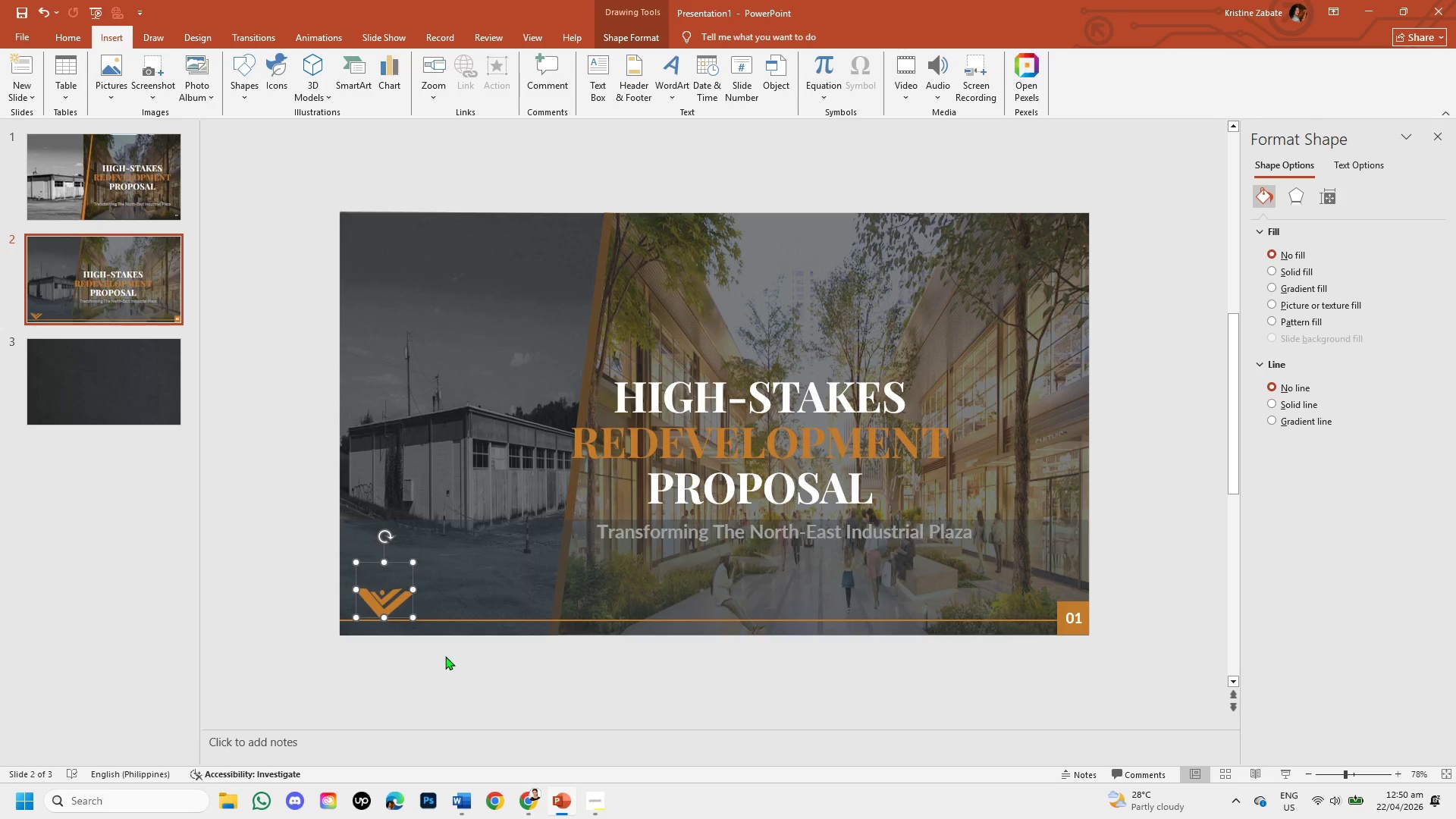 
hold_key(key=ShiftLeft, duration=0.34)
 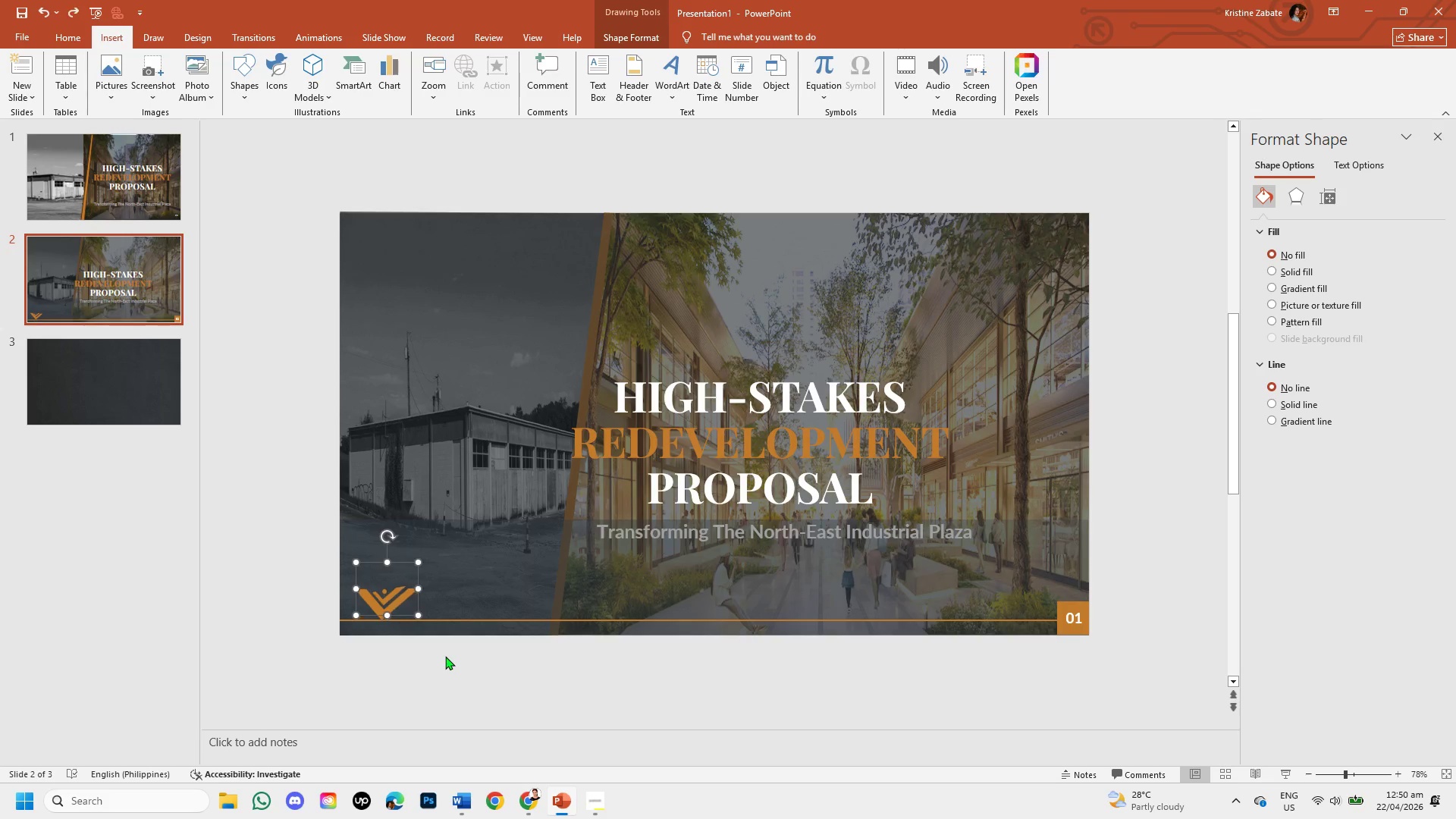 
key(Control+Shift+ControlLeft)
 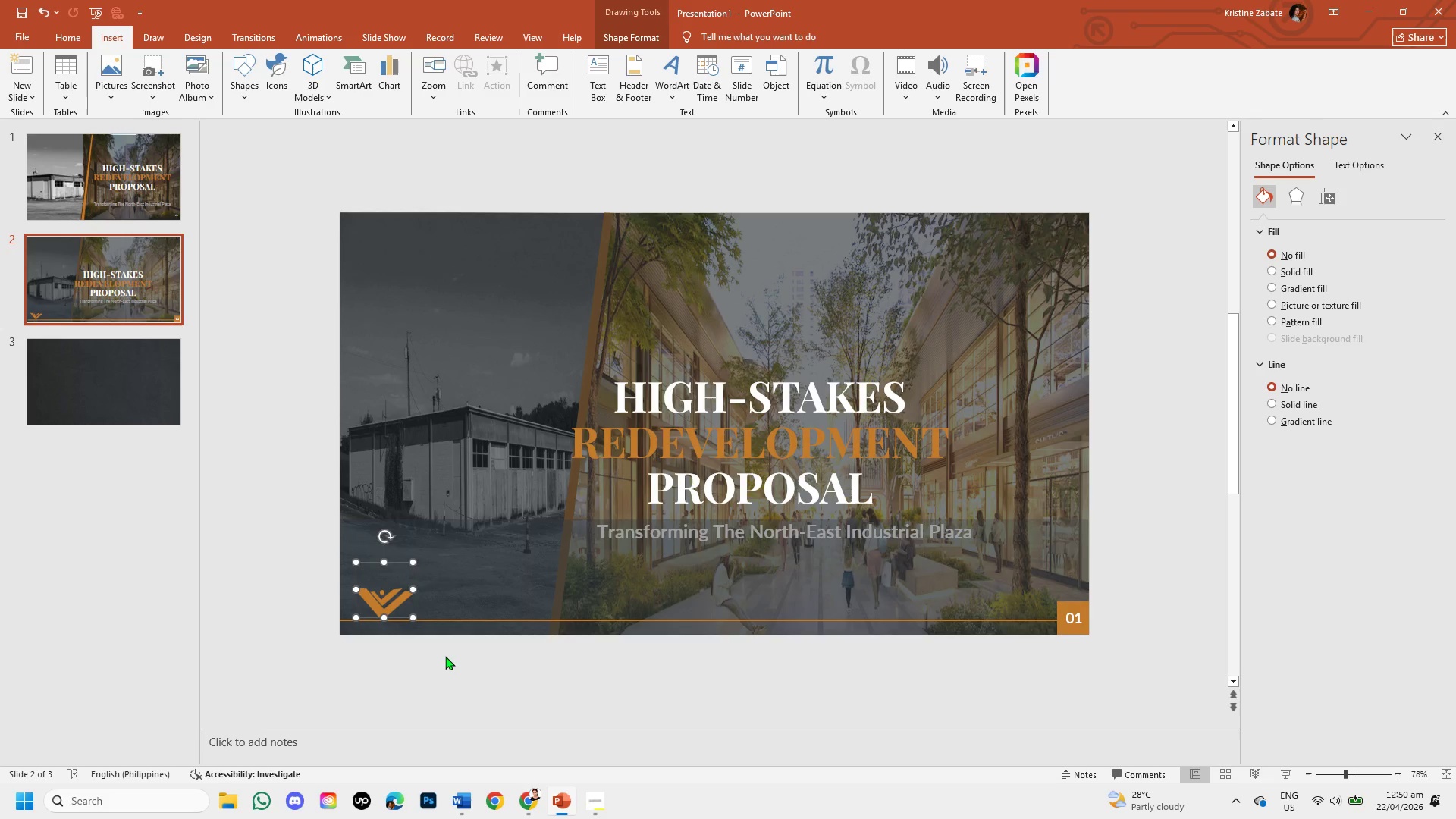 
key(Control+Z)
 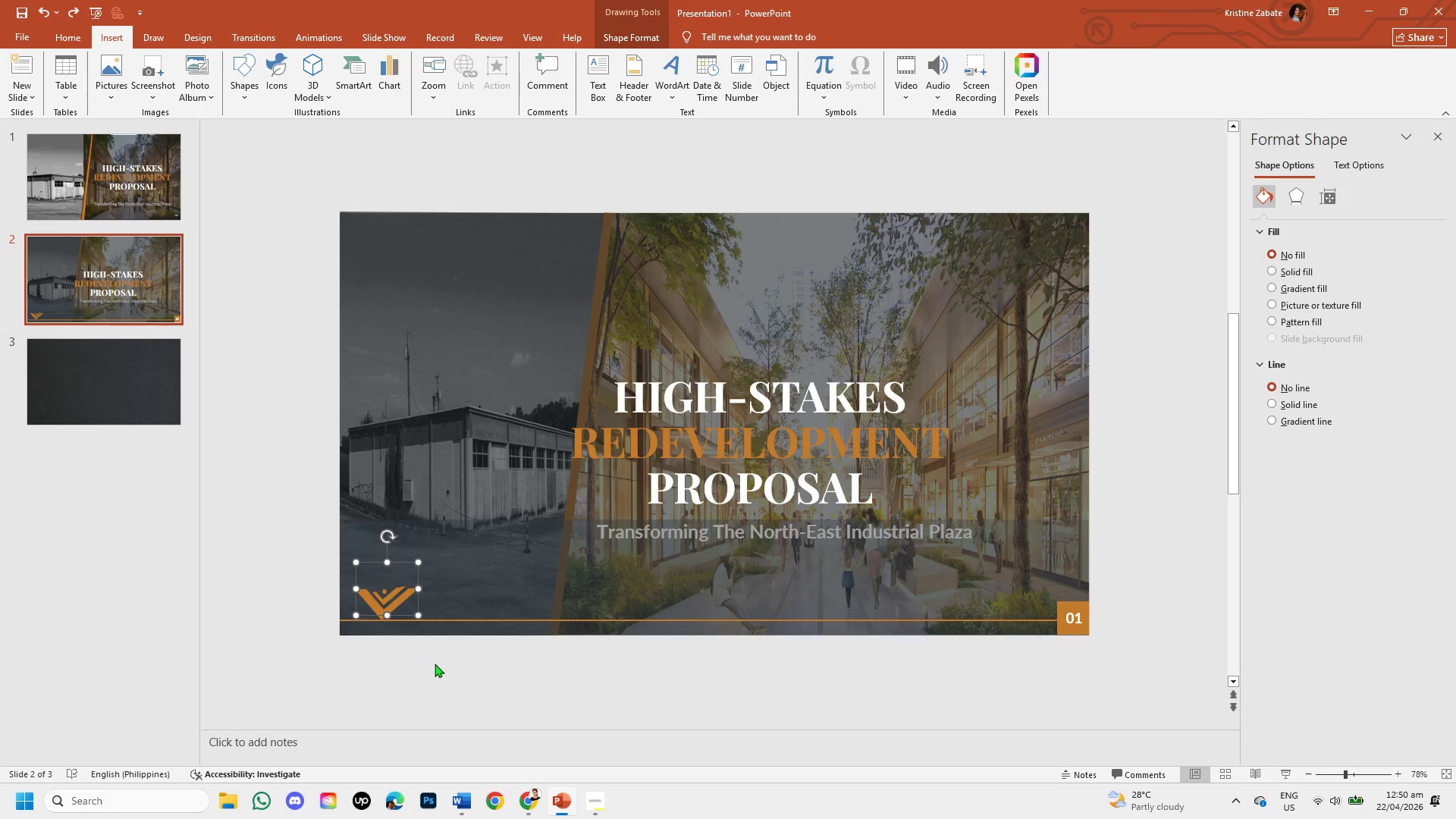 
left_click([435, 664])
 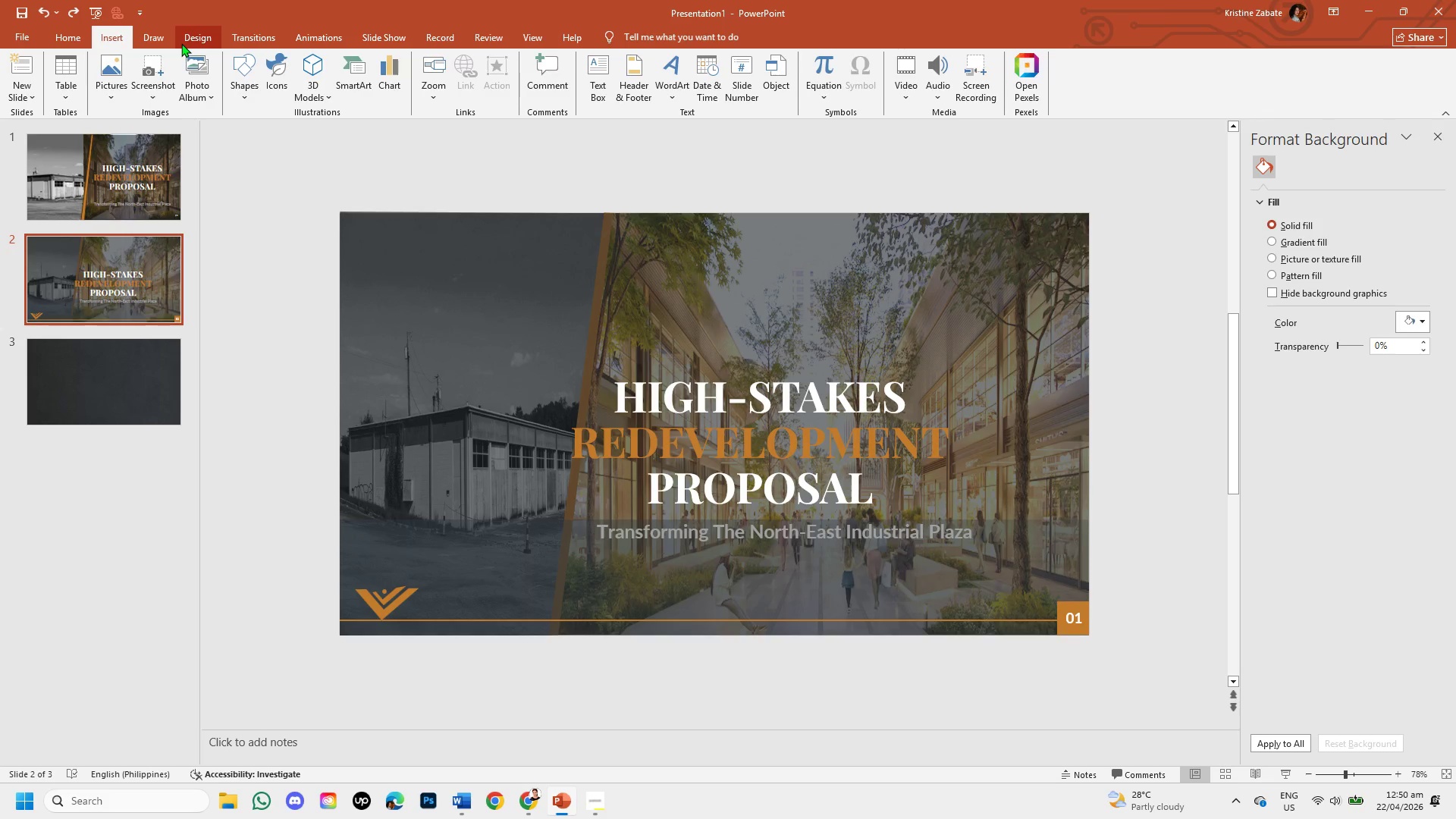 
wait(5.75)
 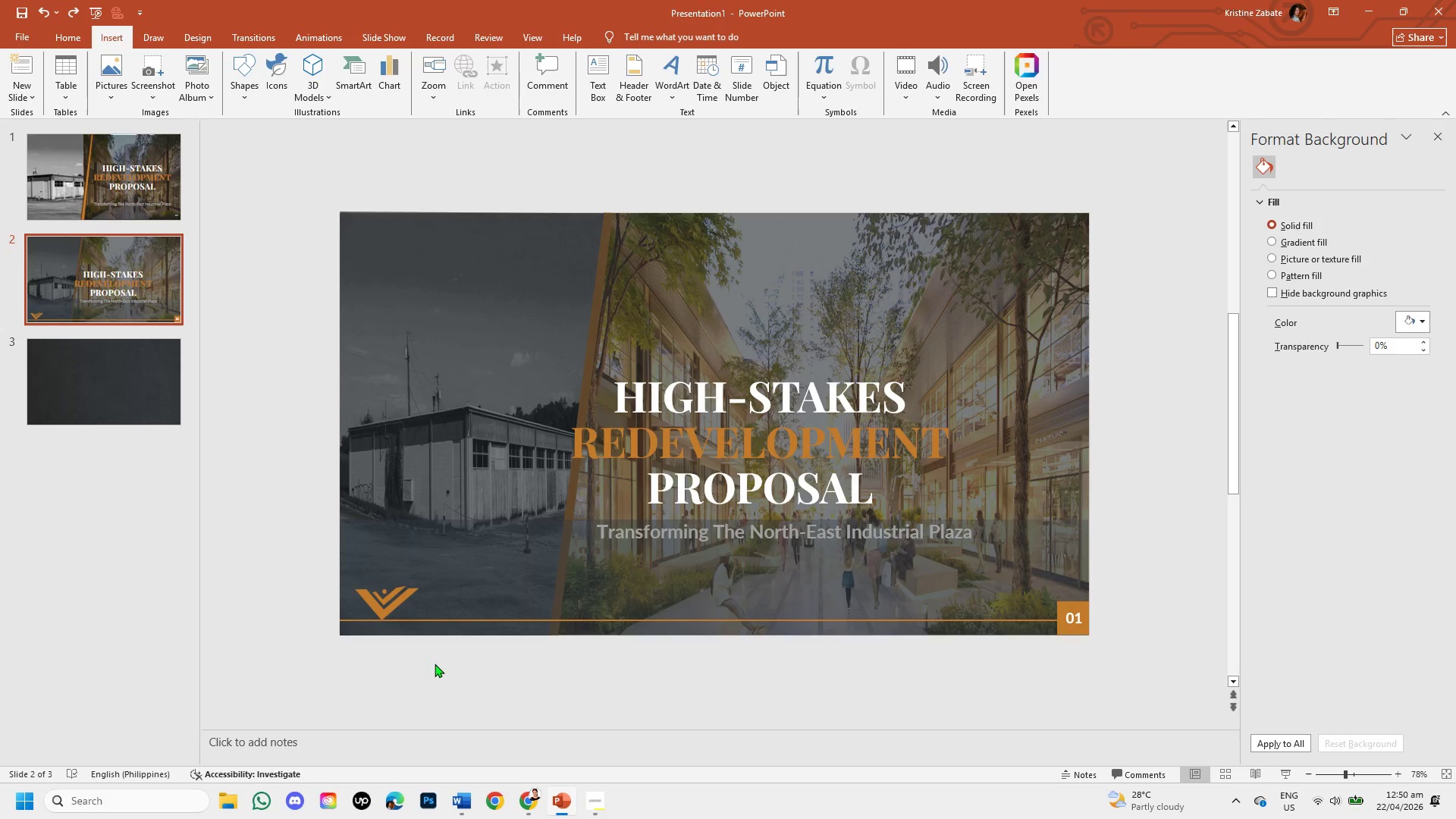 
double_click([601, 94])
 